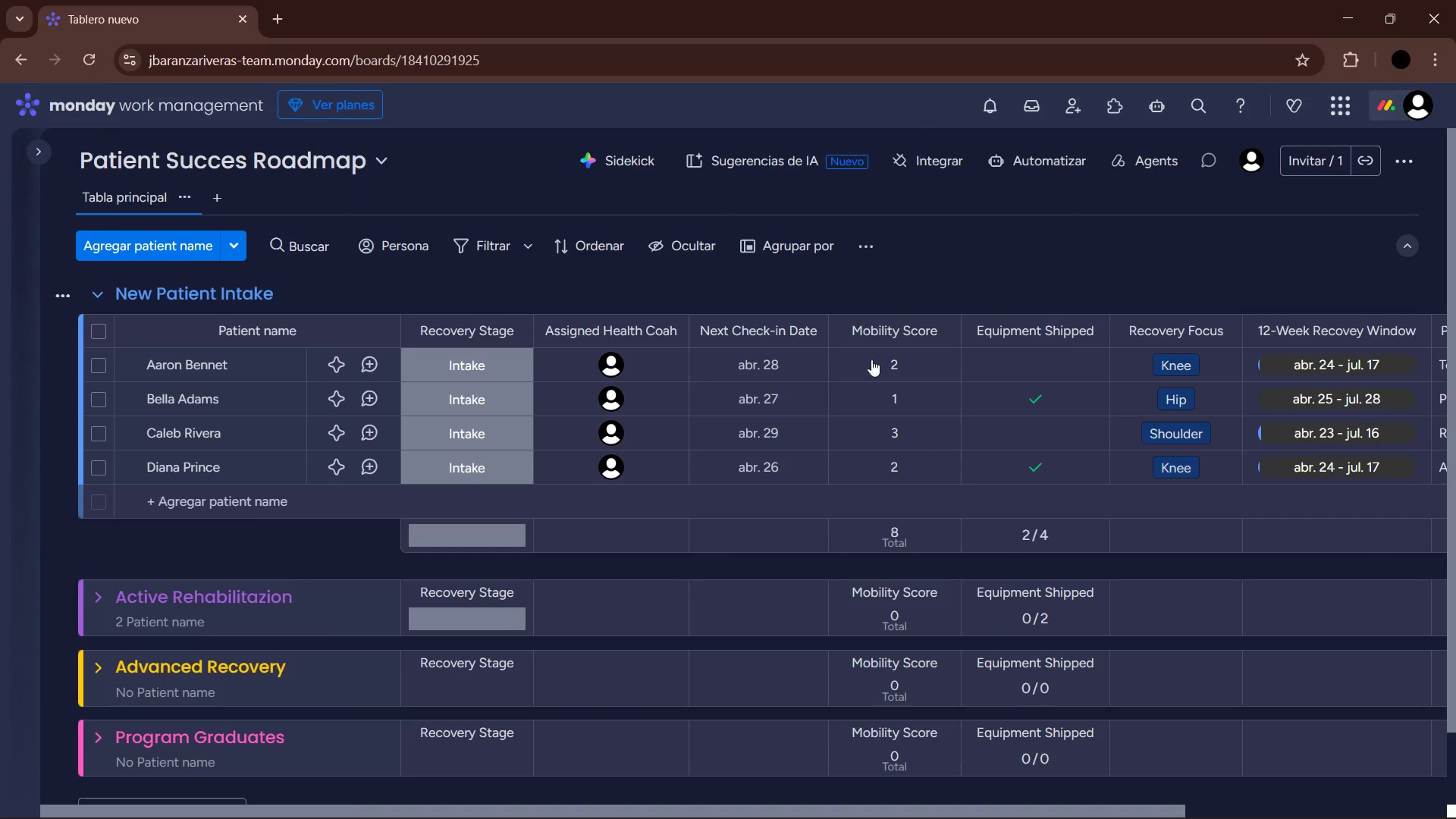 
left_click([168, 497])
 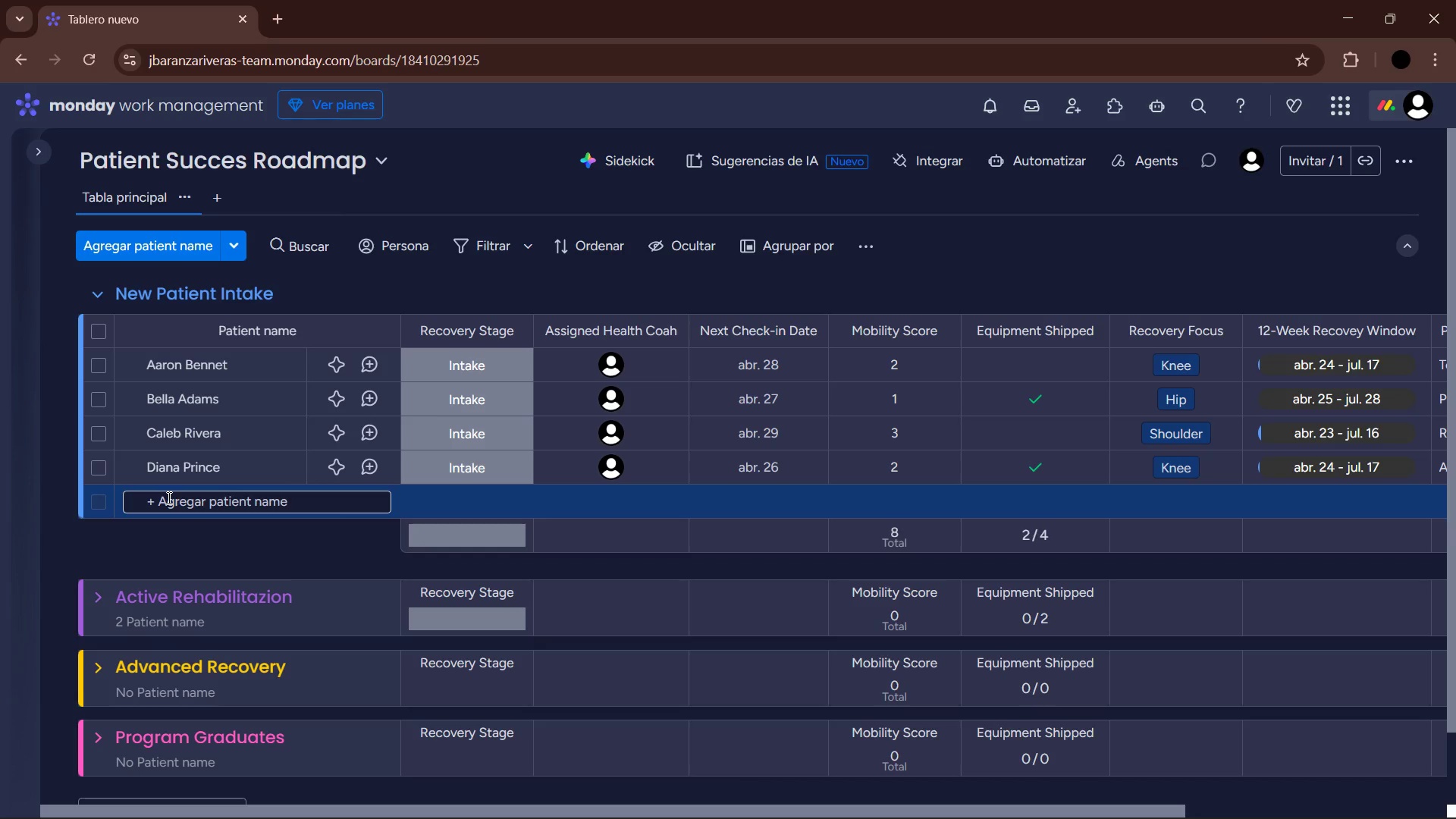 
wait(9.17)
 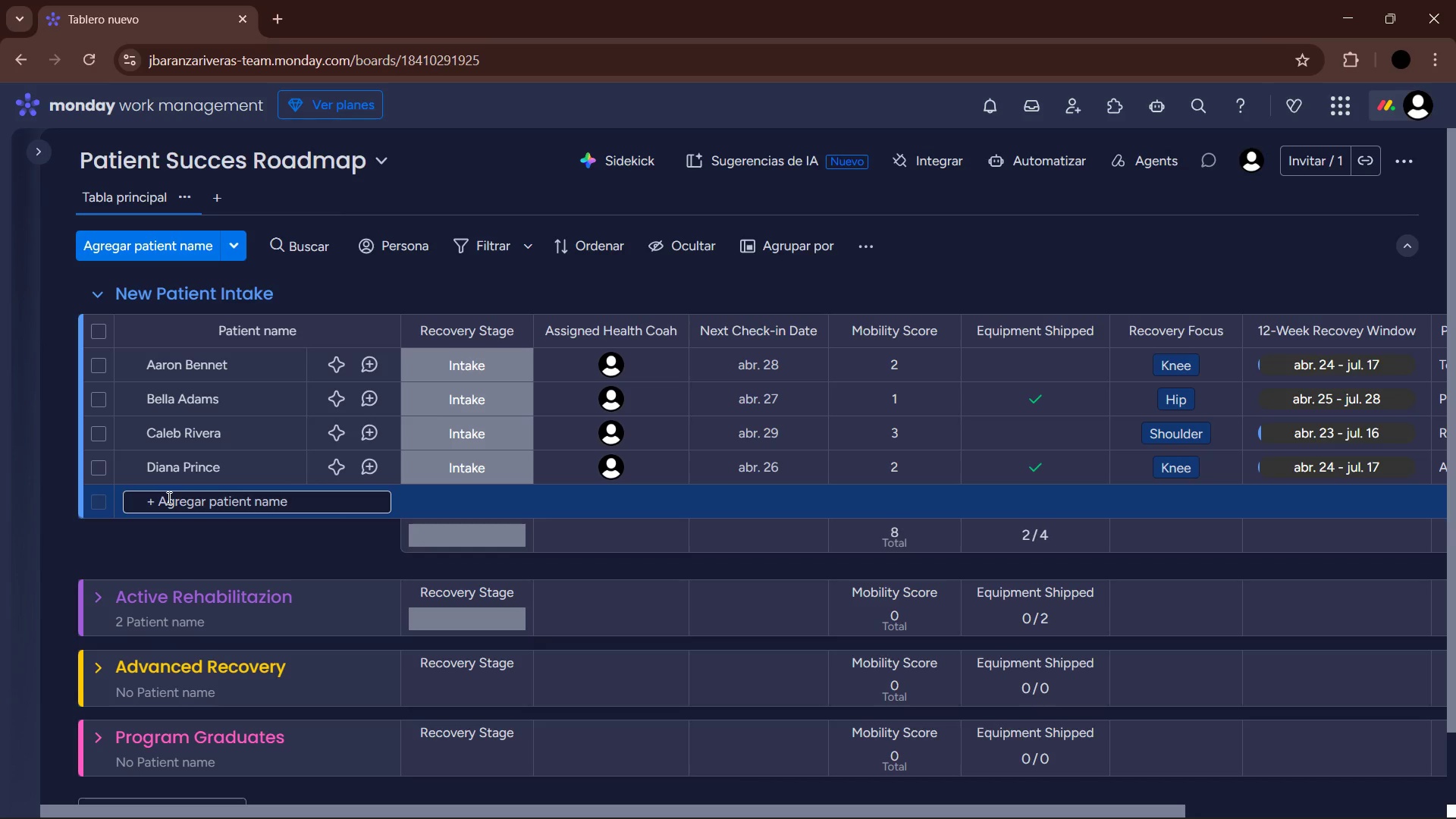 
type(Ethan Hunt )
 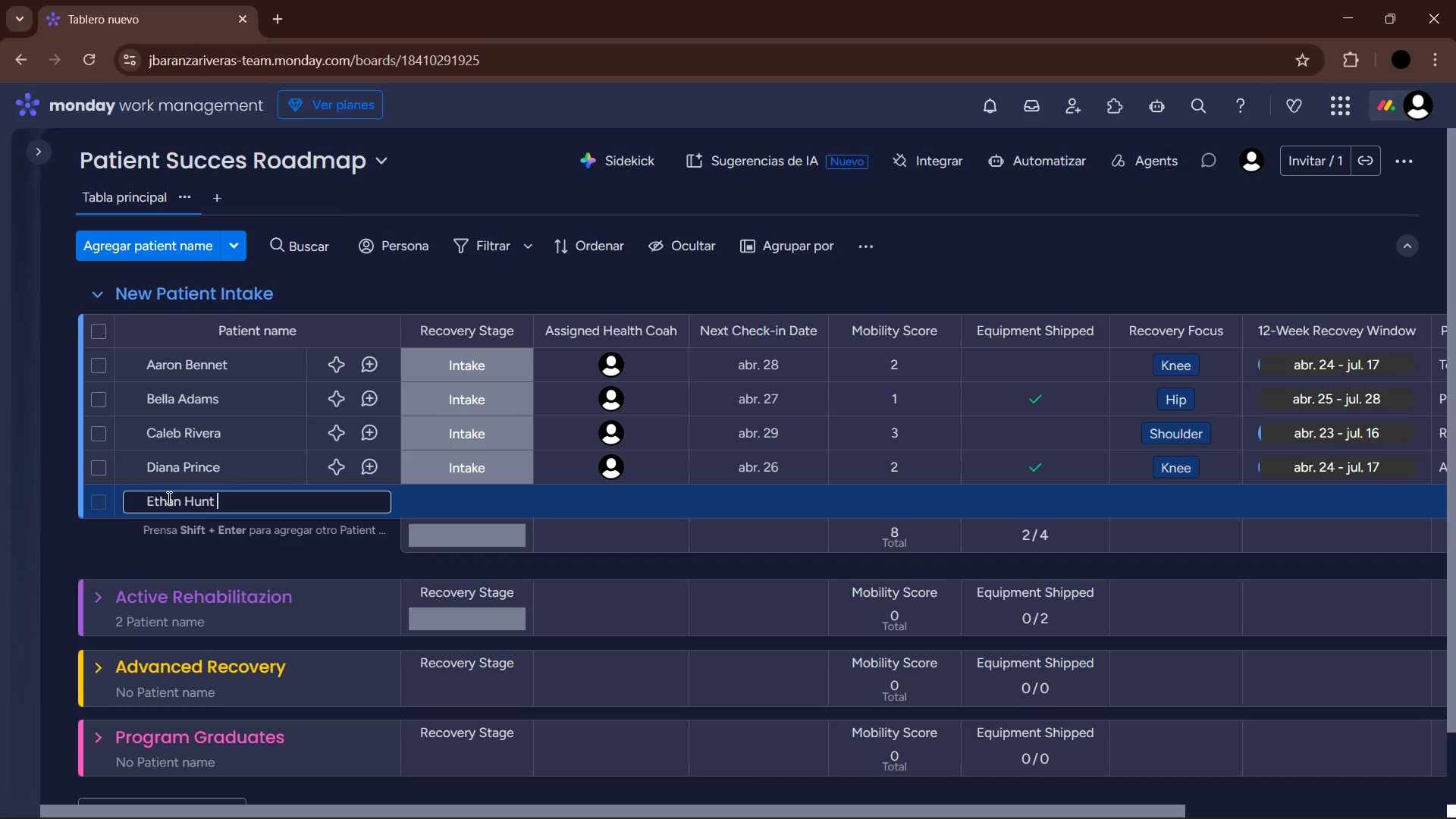 
key(Enter)
 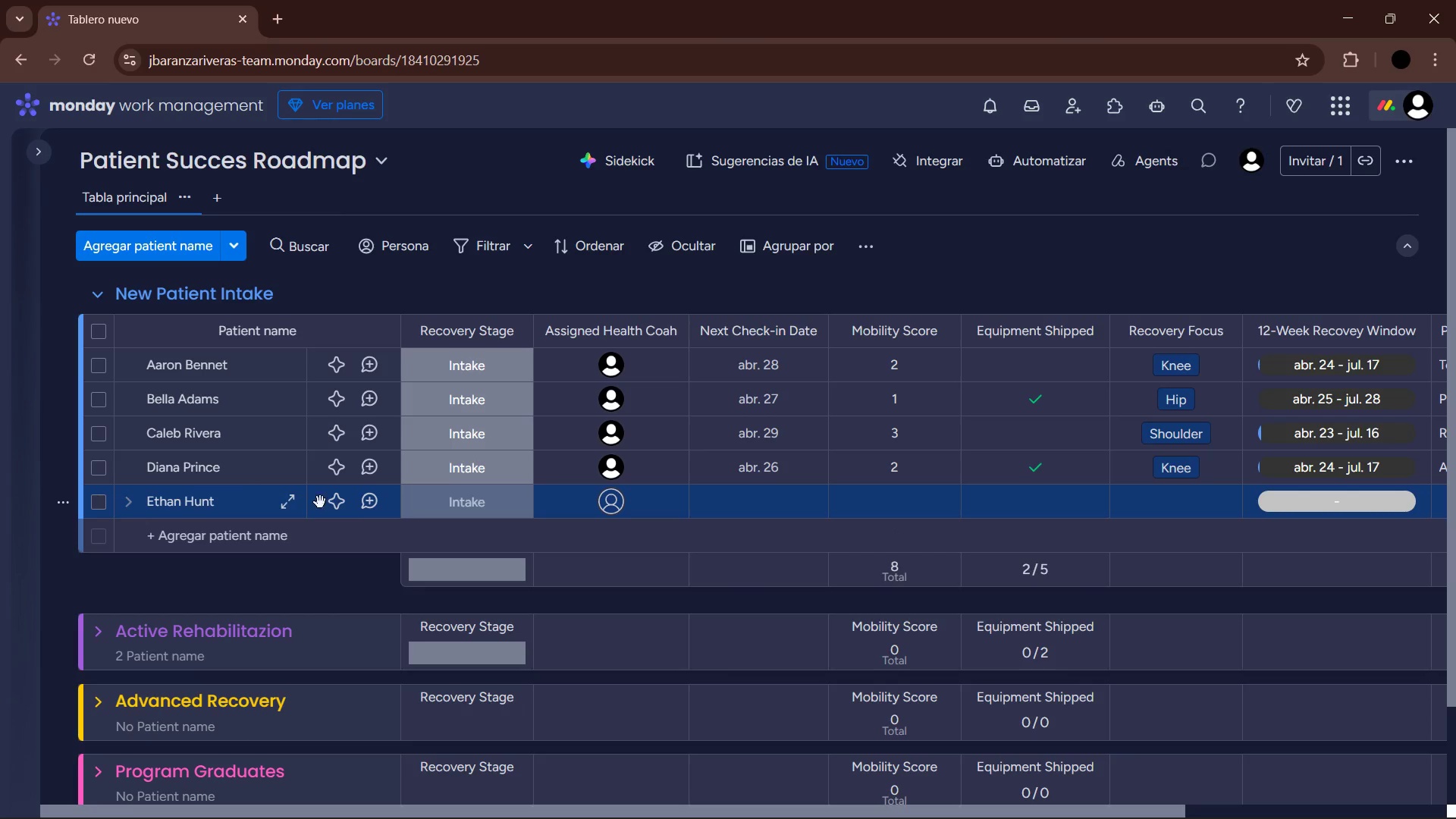 
left_click([595, 504])
 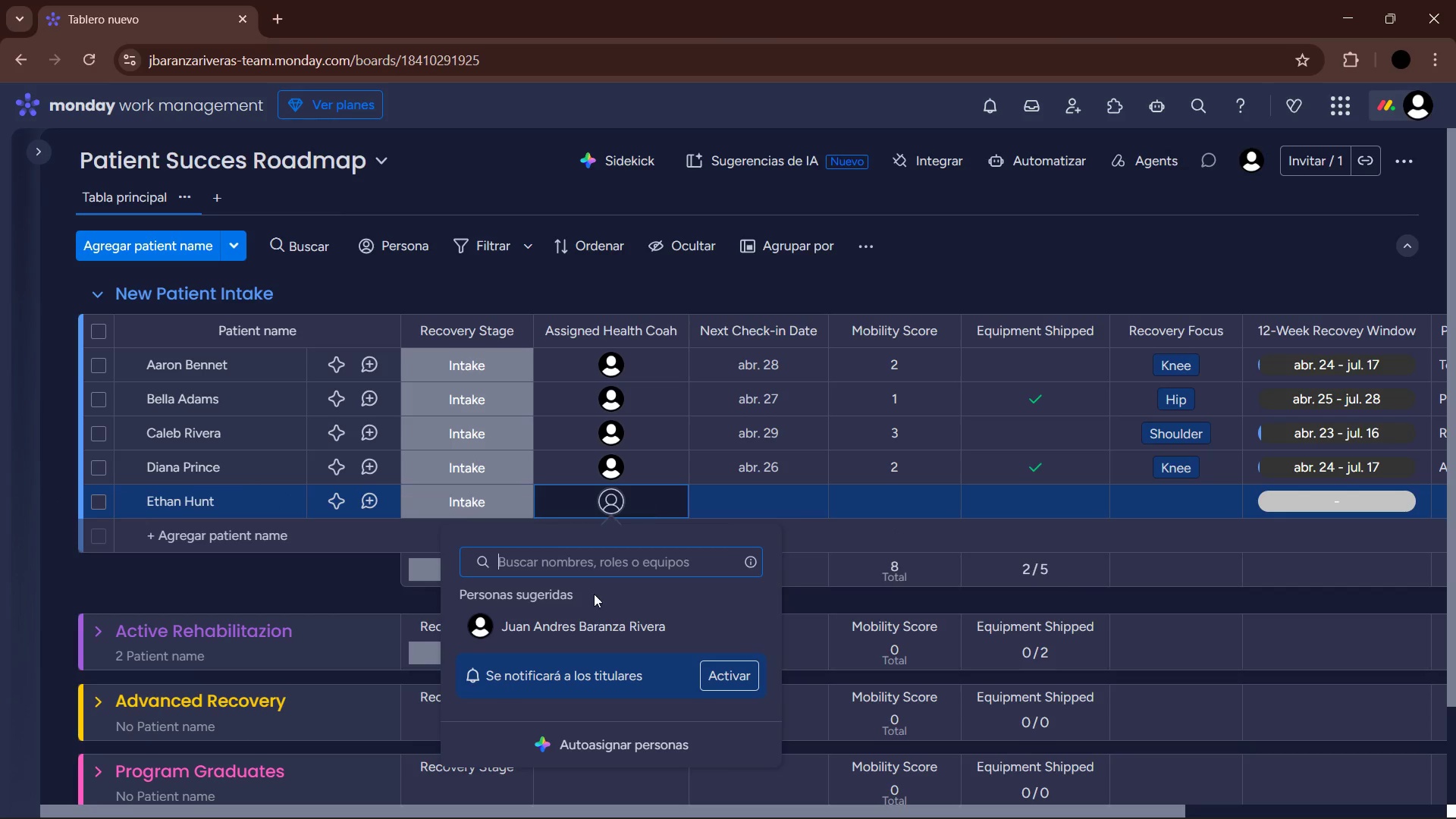 
left_click([606, 625])
 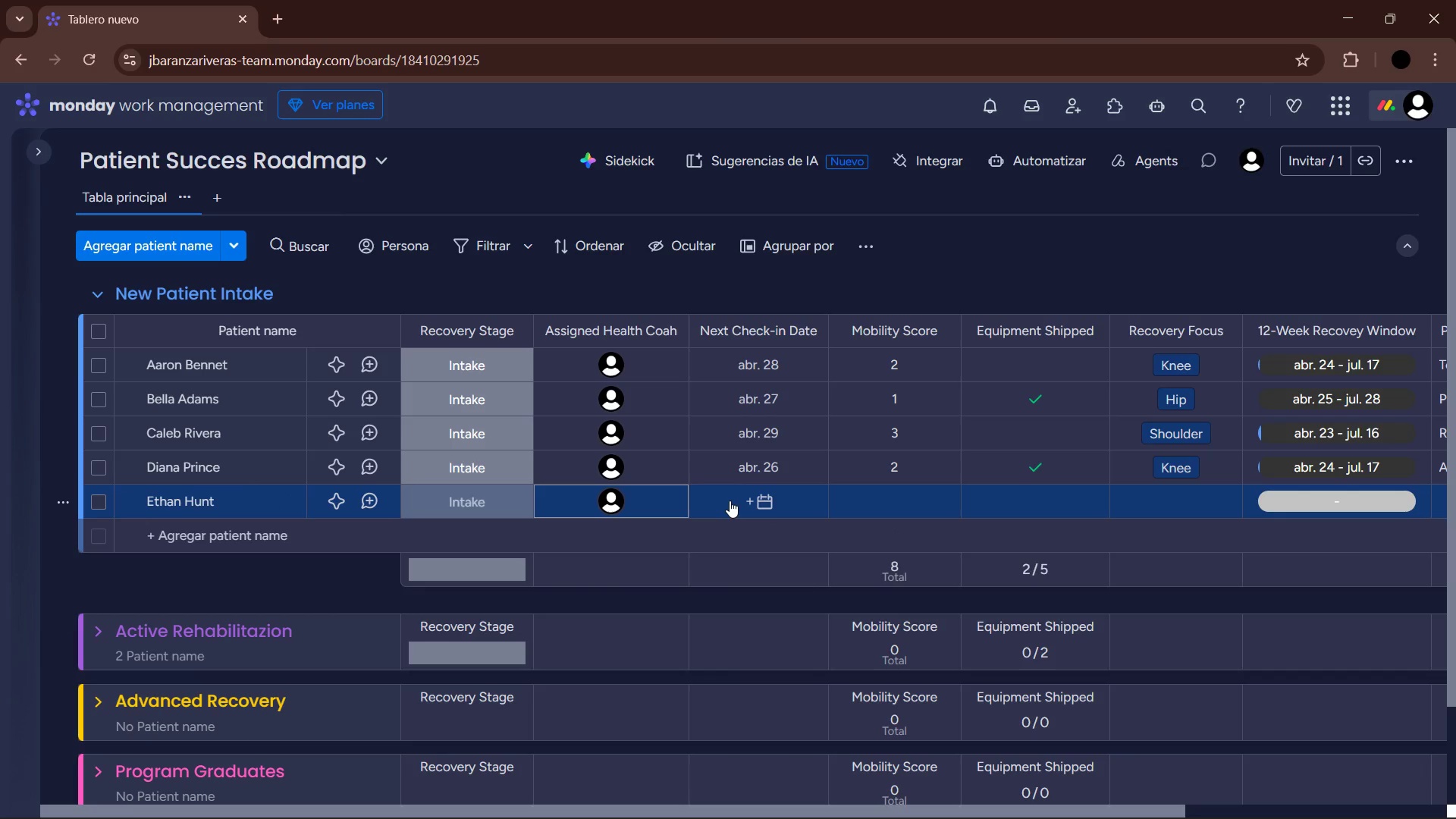 
left_click([730, 500])
 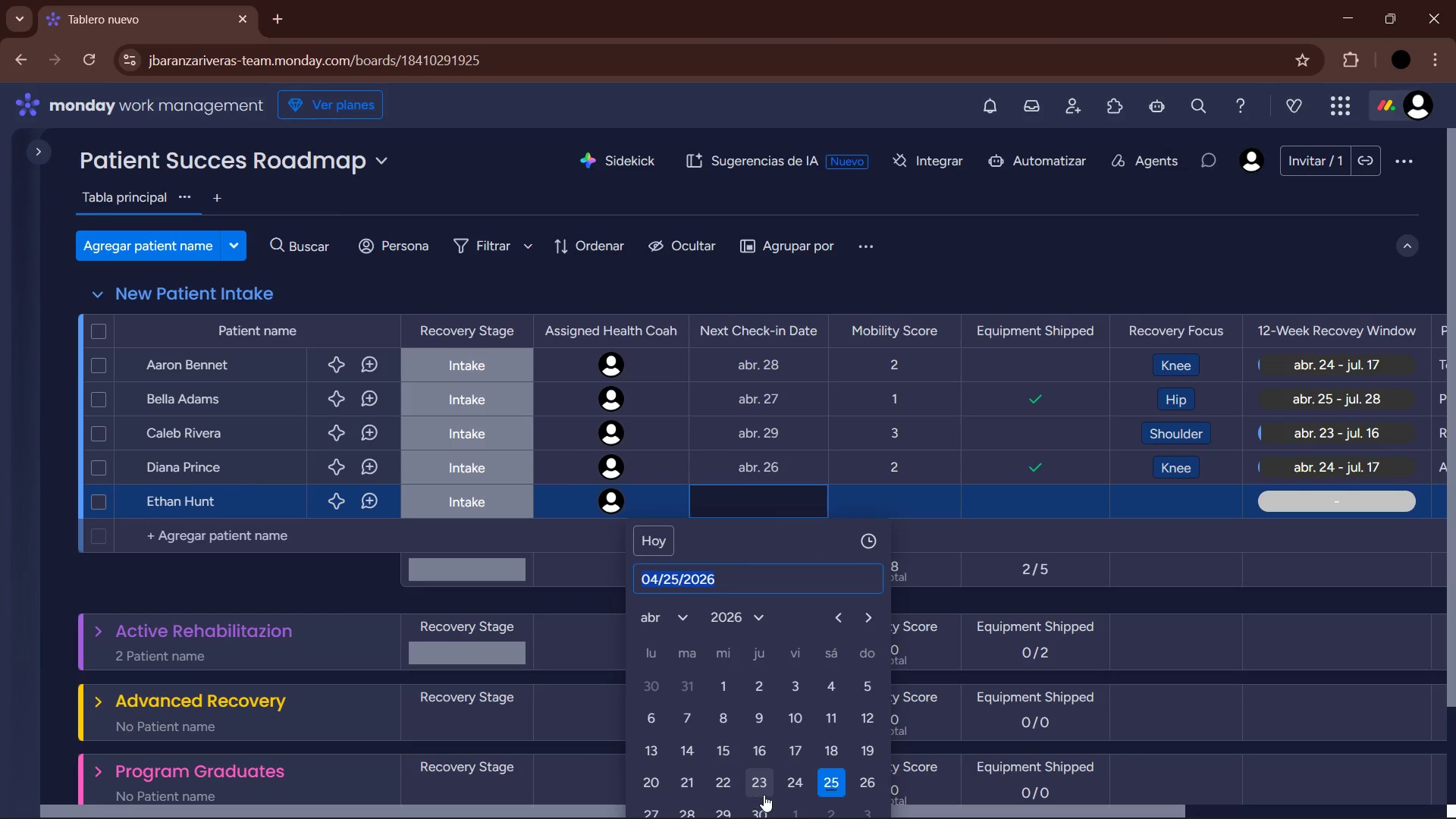 
left_click([761, 807])
 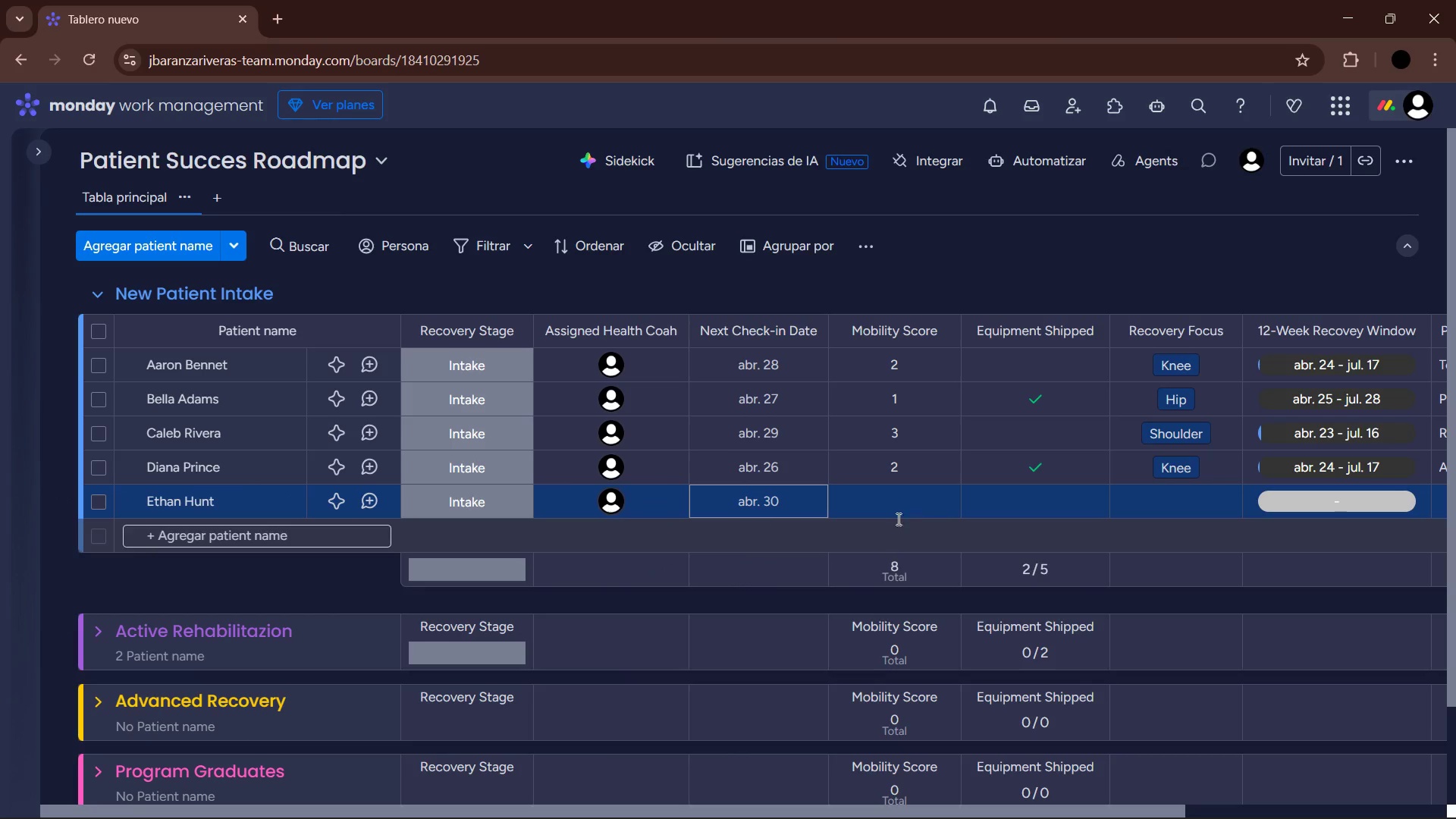 
left_click([886, 505])
 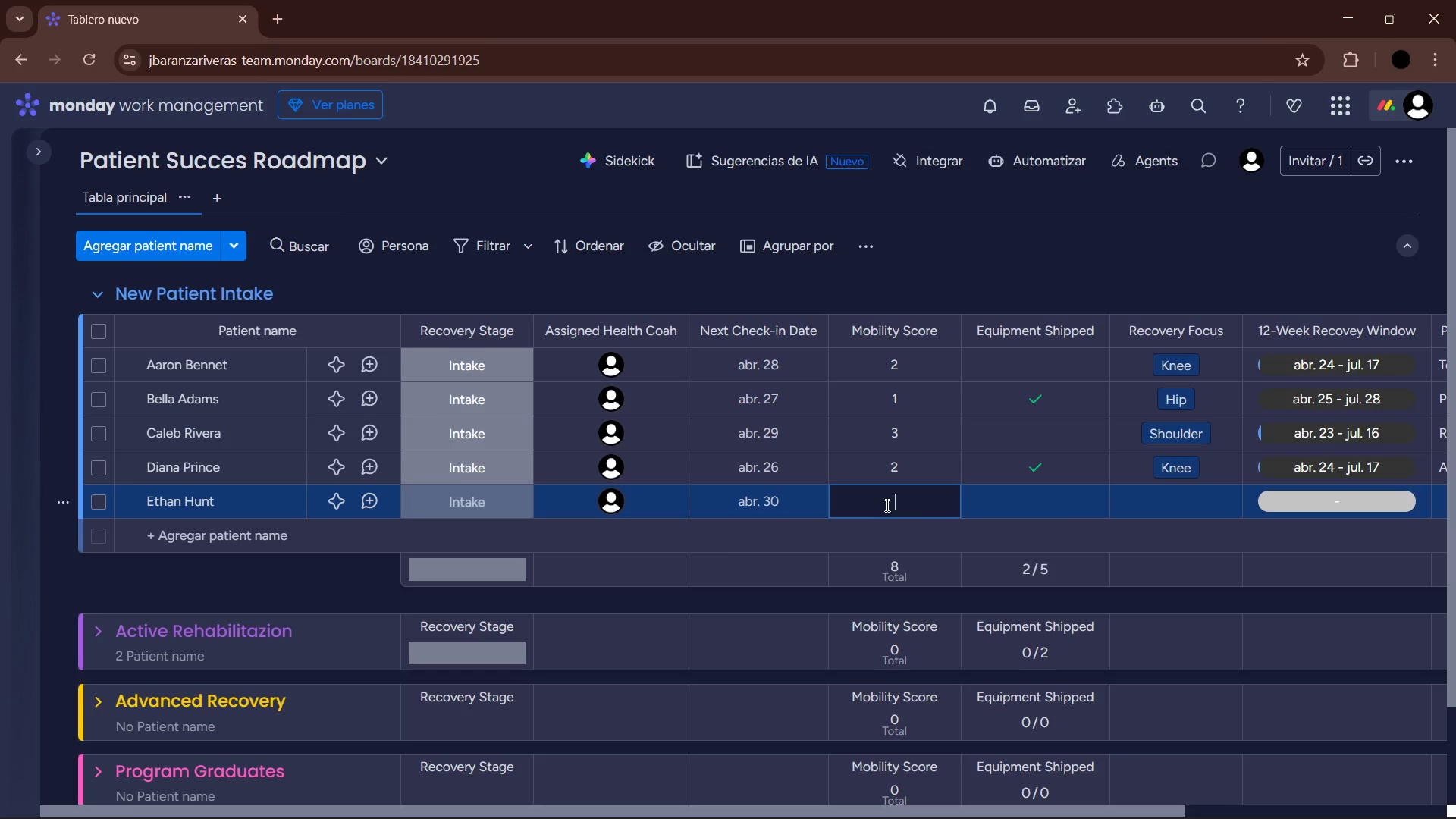 
key(Numpad2)
 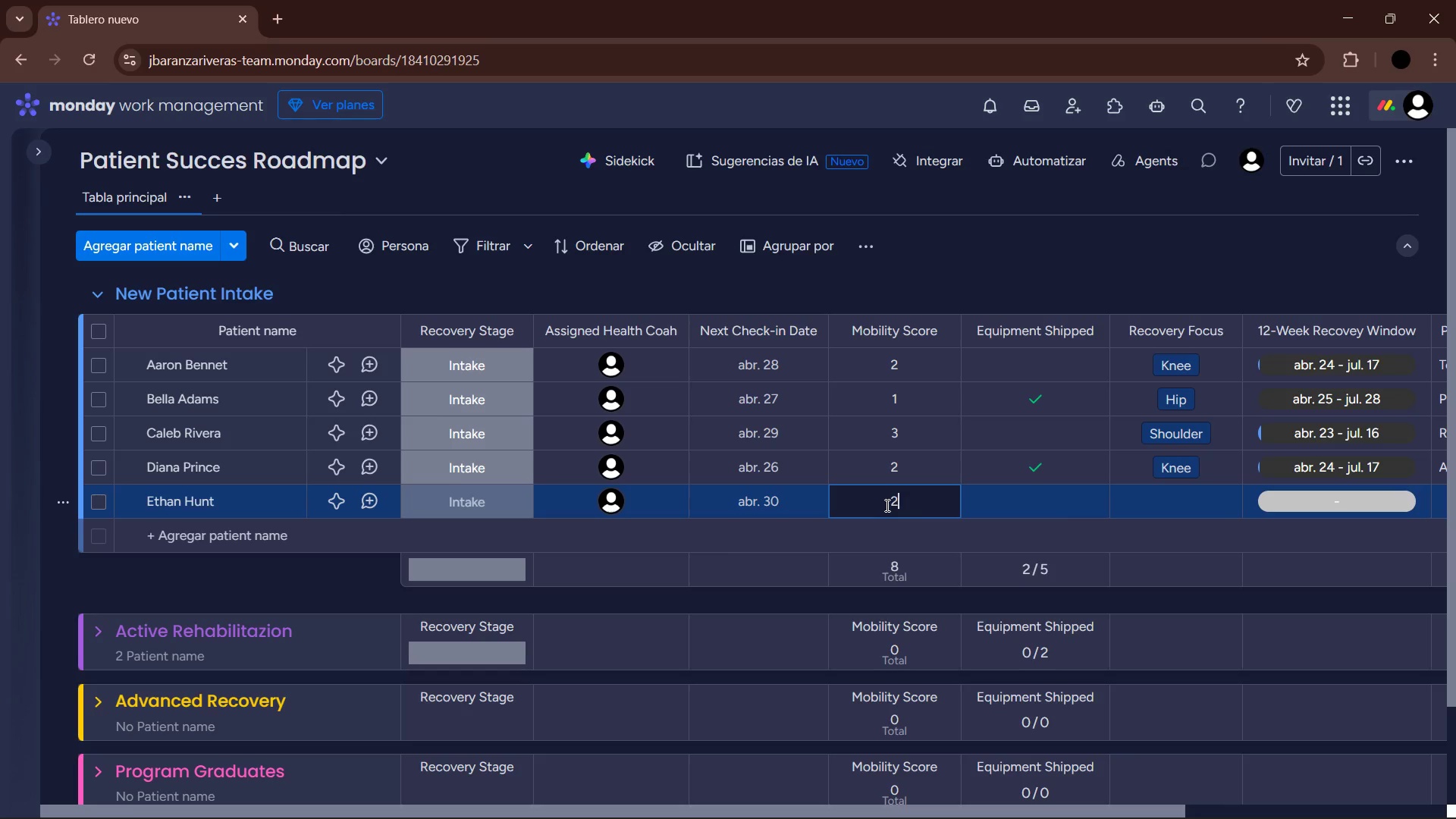 
key(Enter)
 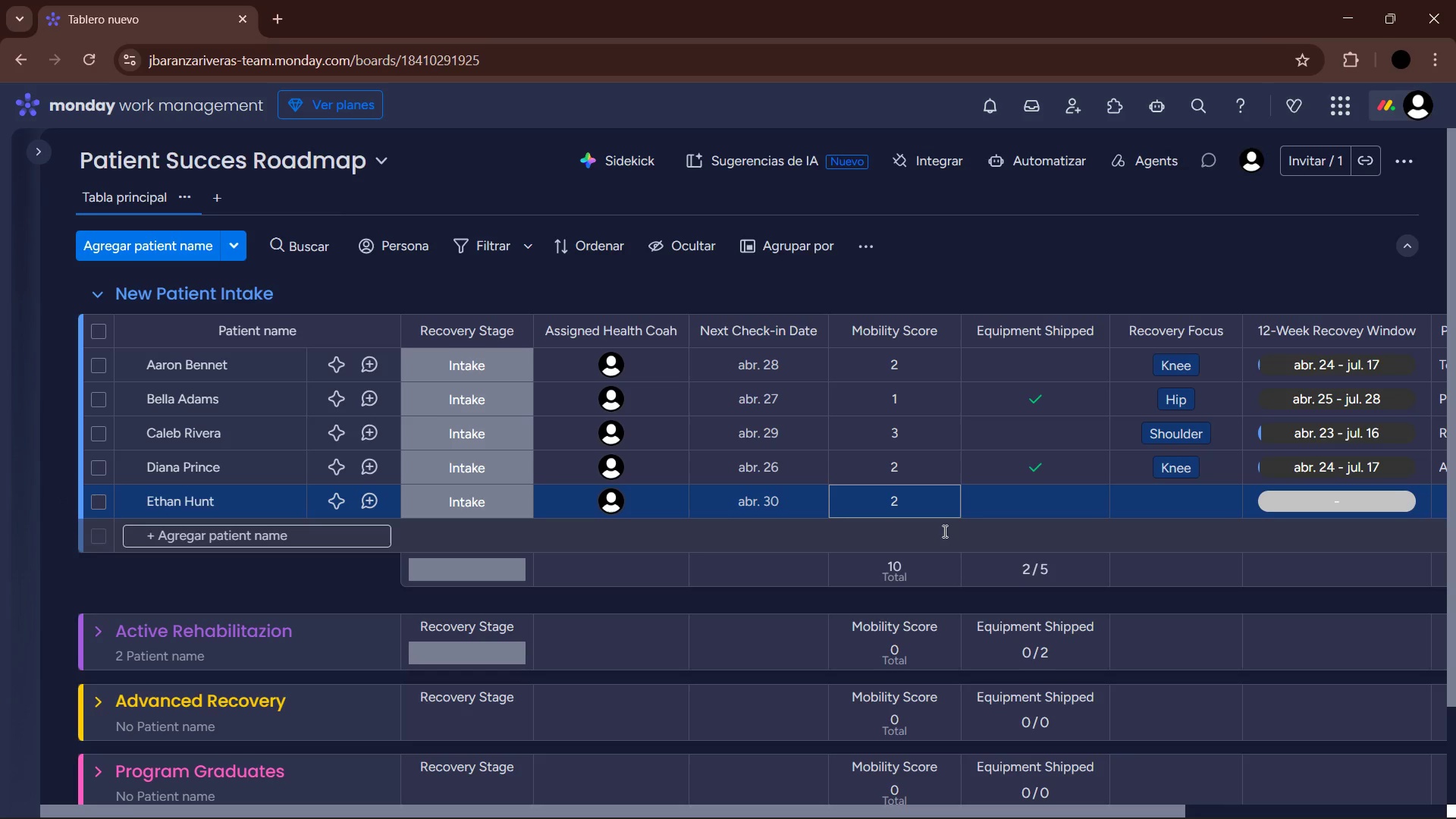 
left_click([1186, 505])
 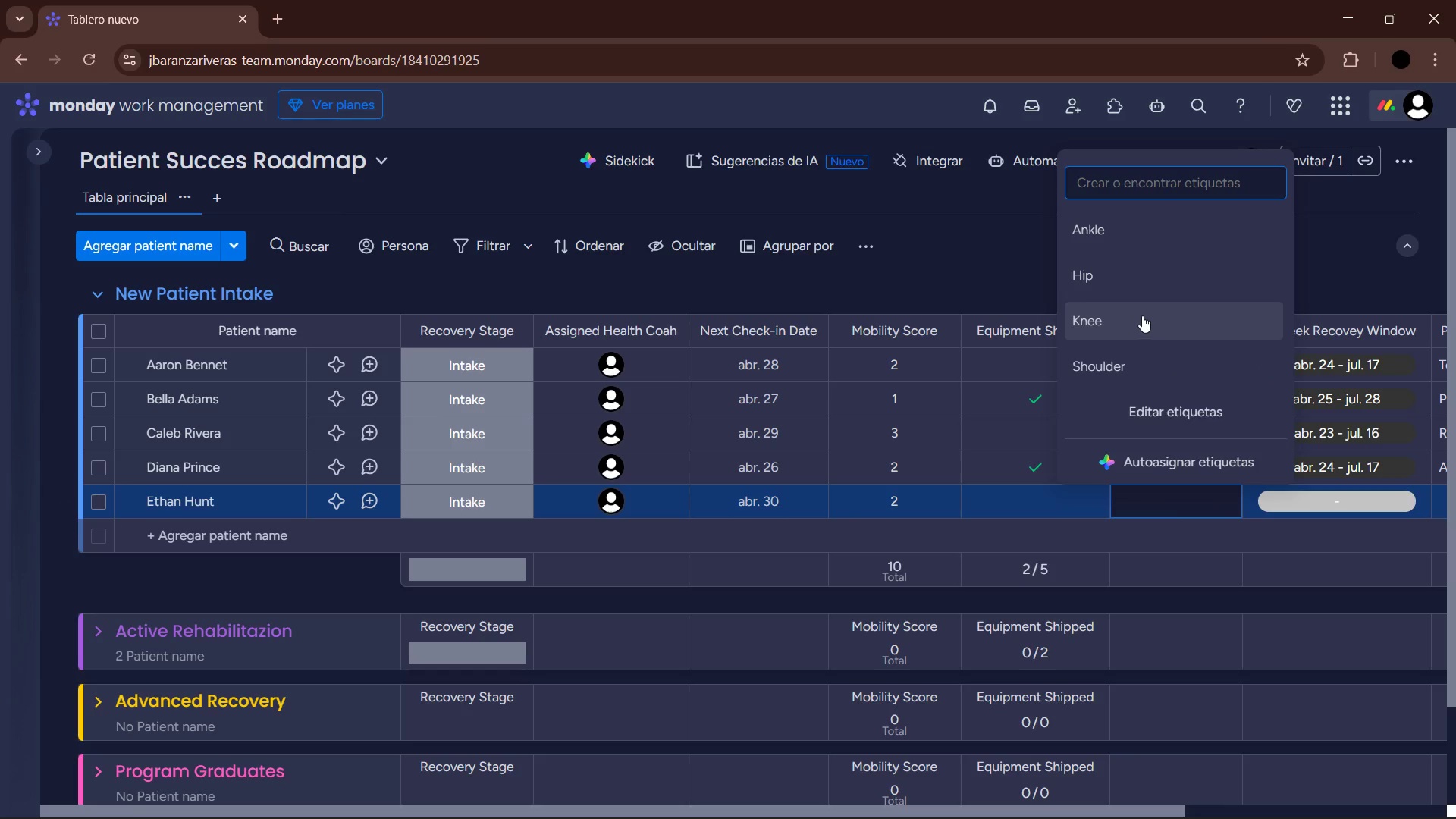 
left_click([1137, 231])
 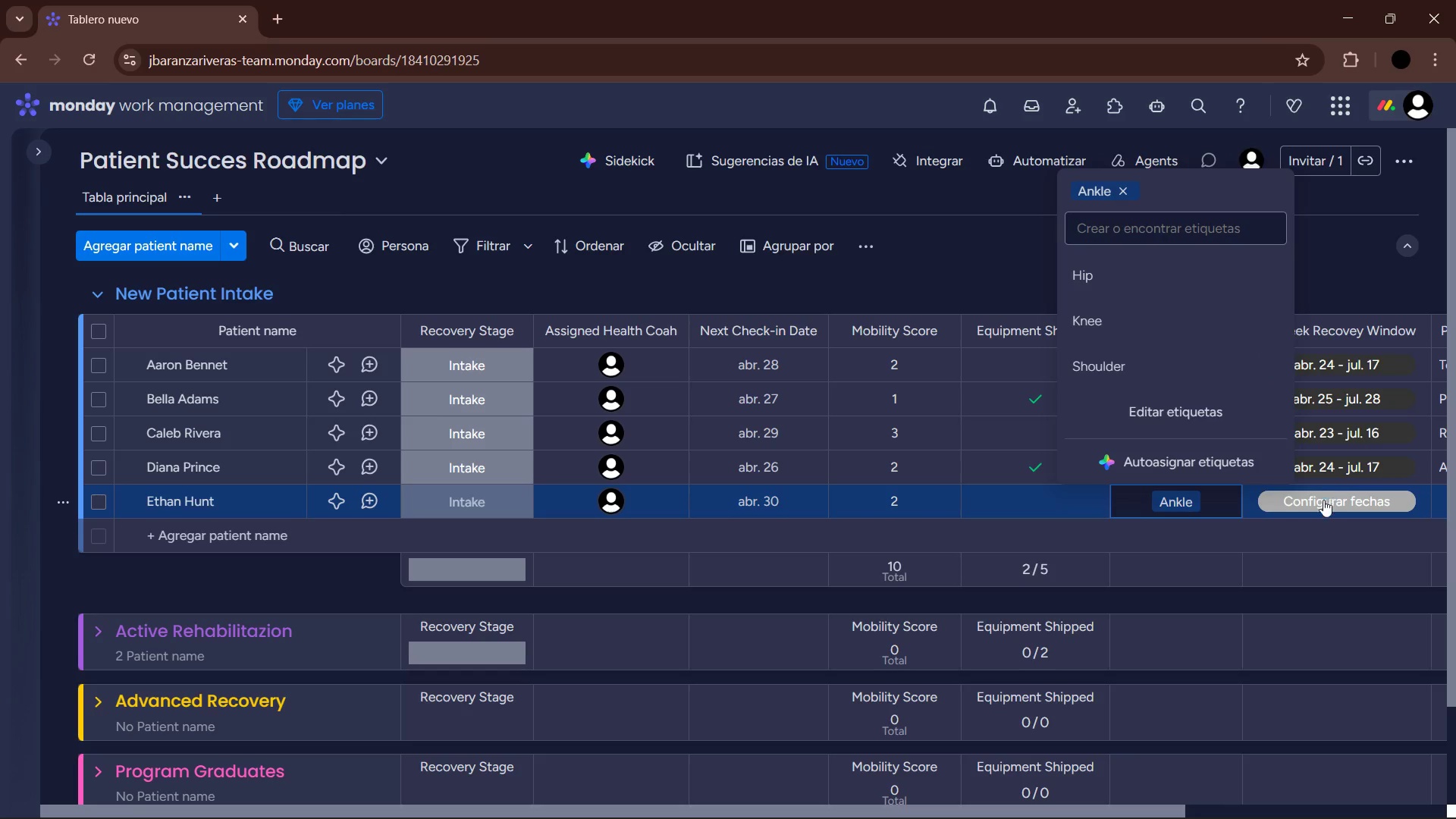 
left_click([1324, 504])
 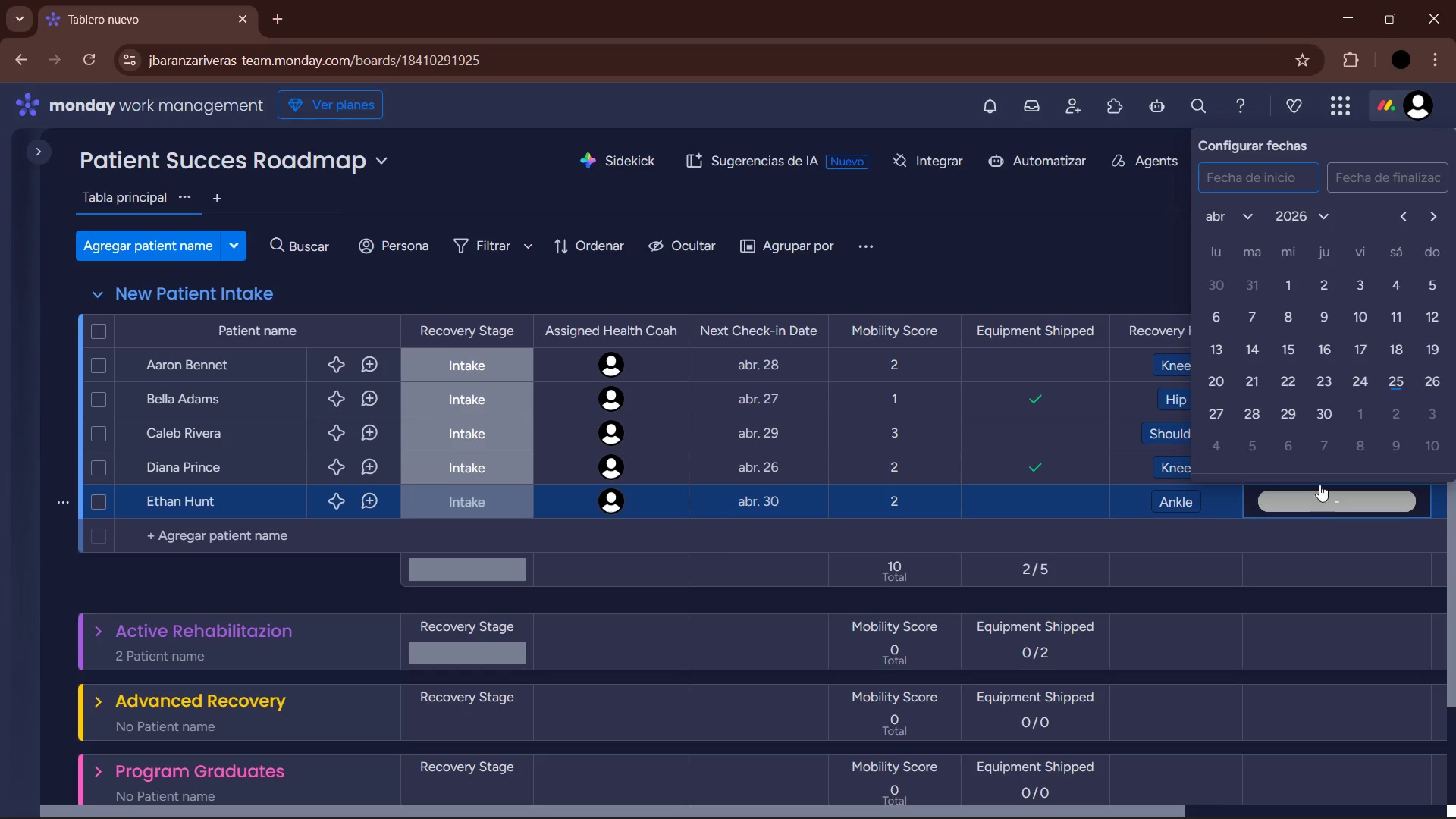 
left_click([1405, 380])
 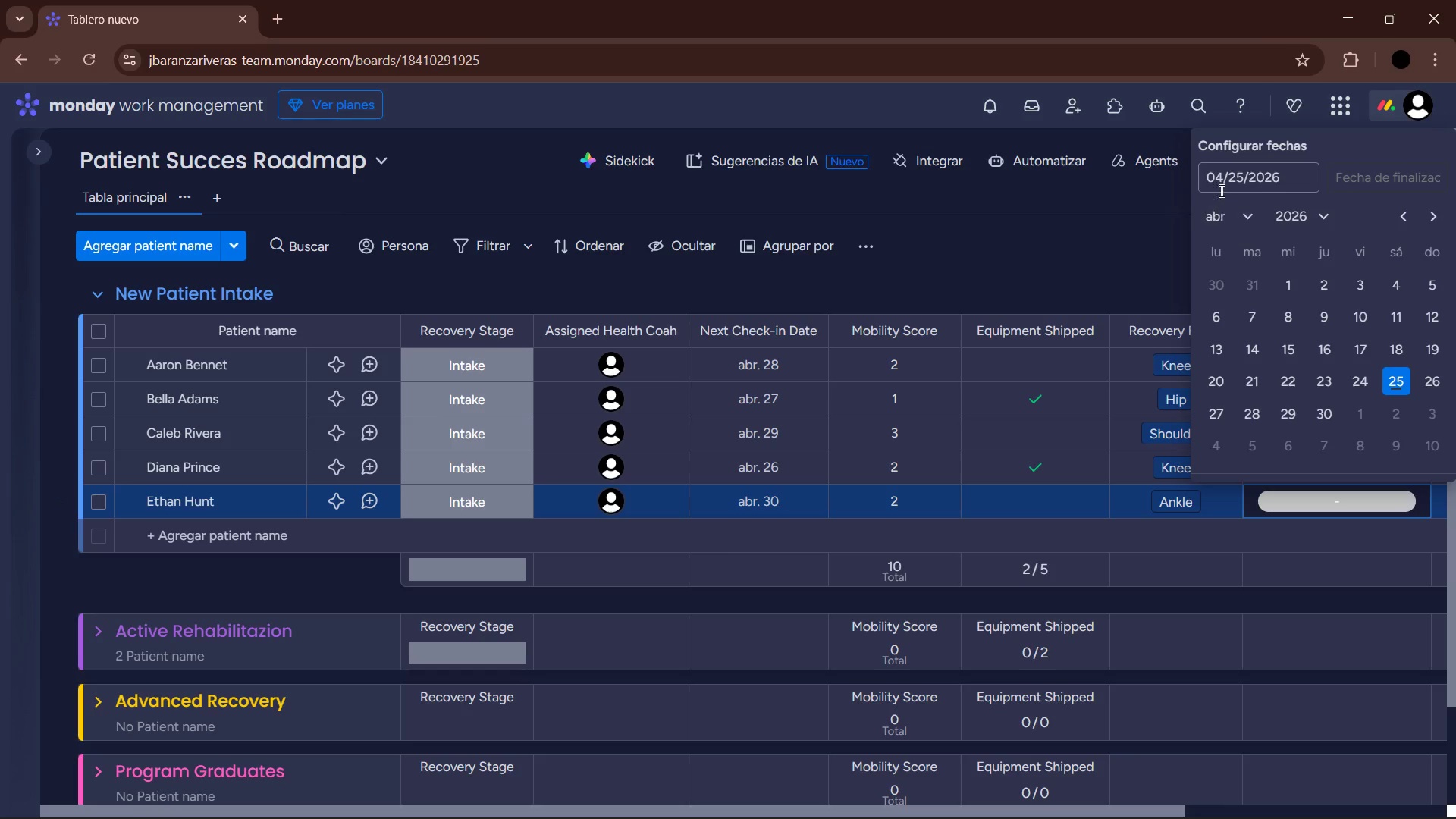 
left_click([1235, 214])
 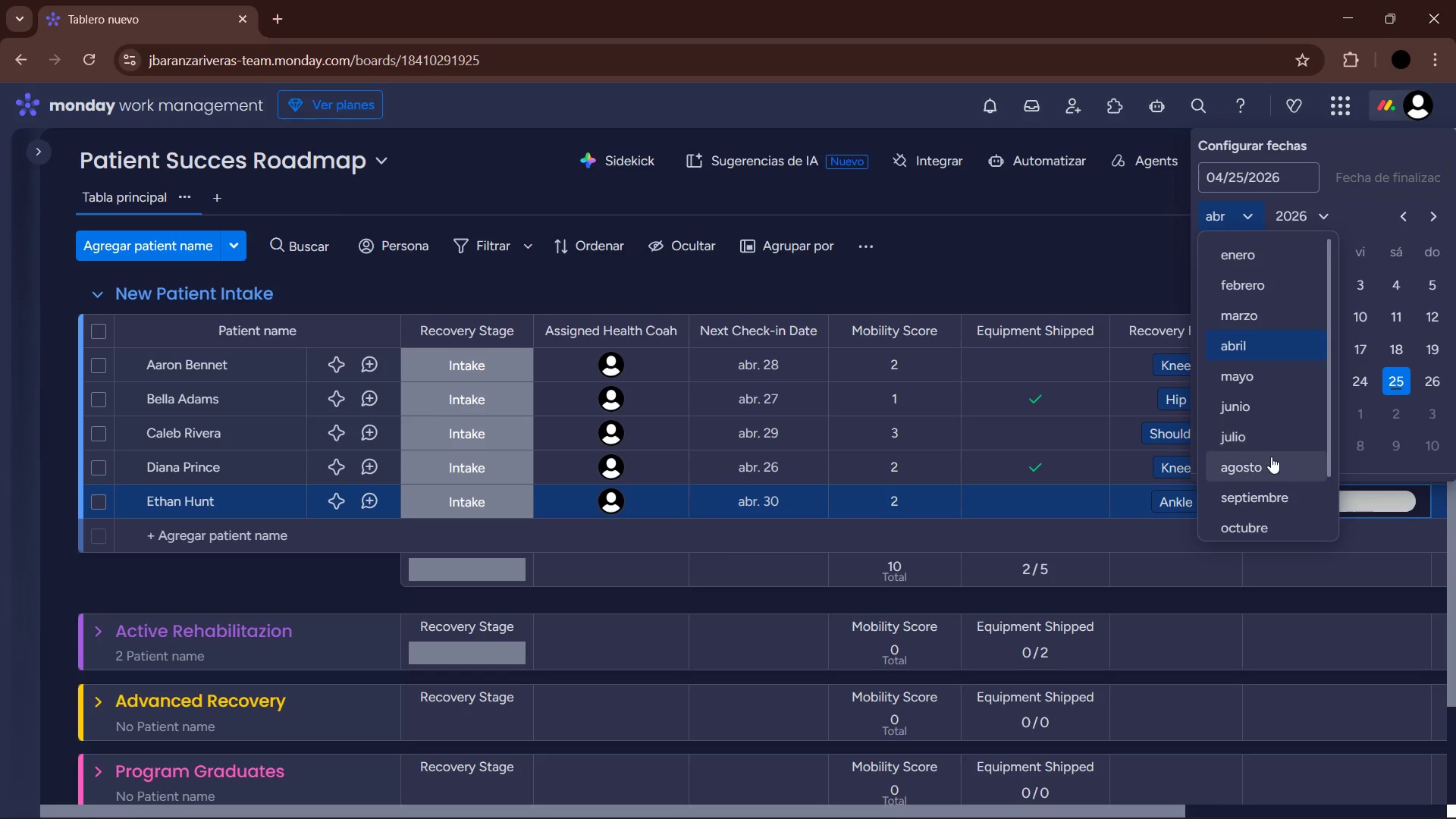 
scroll: coordinate [1272, 469], scroll_direction: down, amount: 1.0
 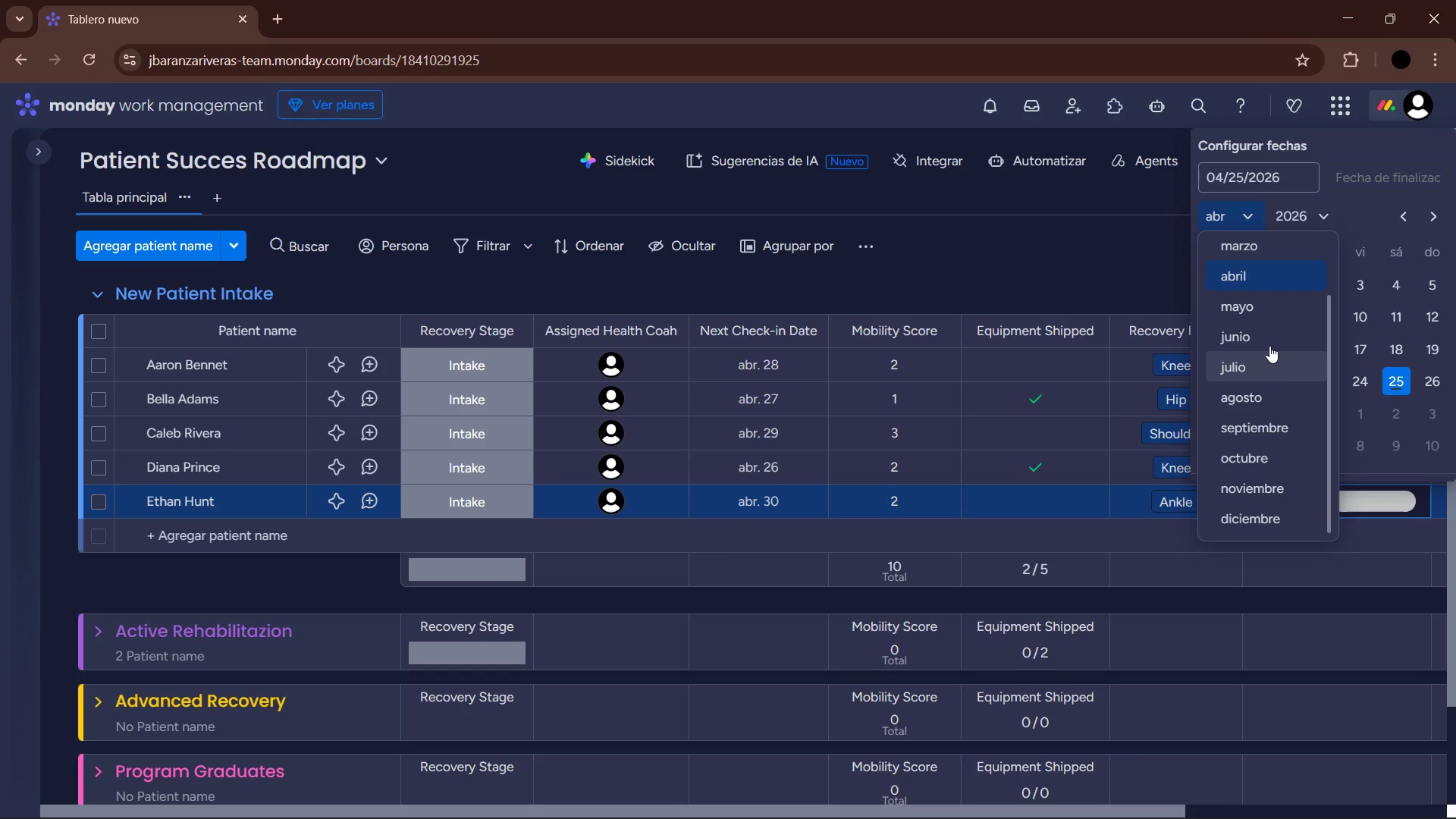 
left_click([1265, 367])
 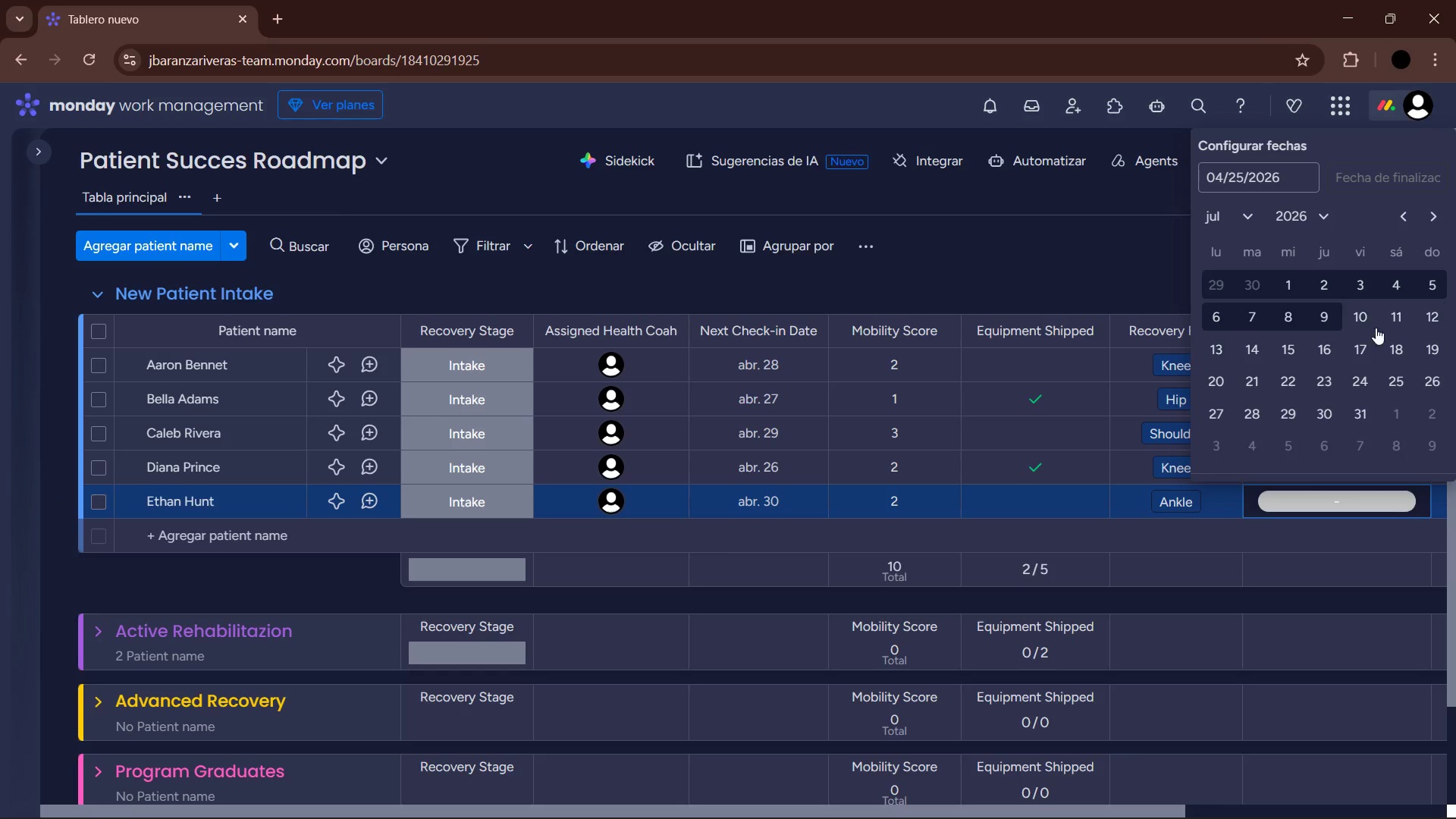 
left_click([1394, 351])
 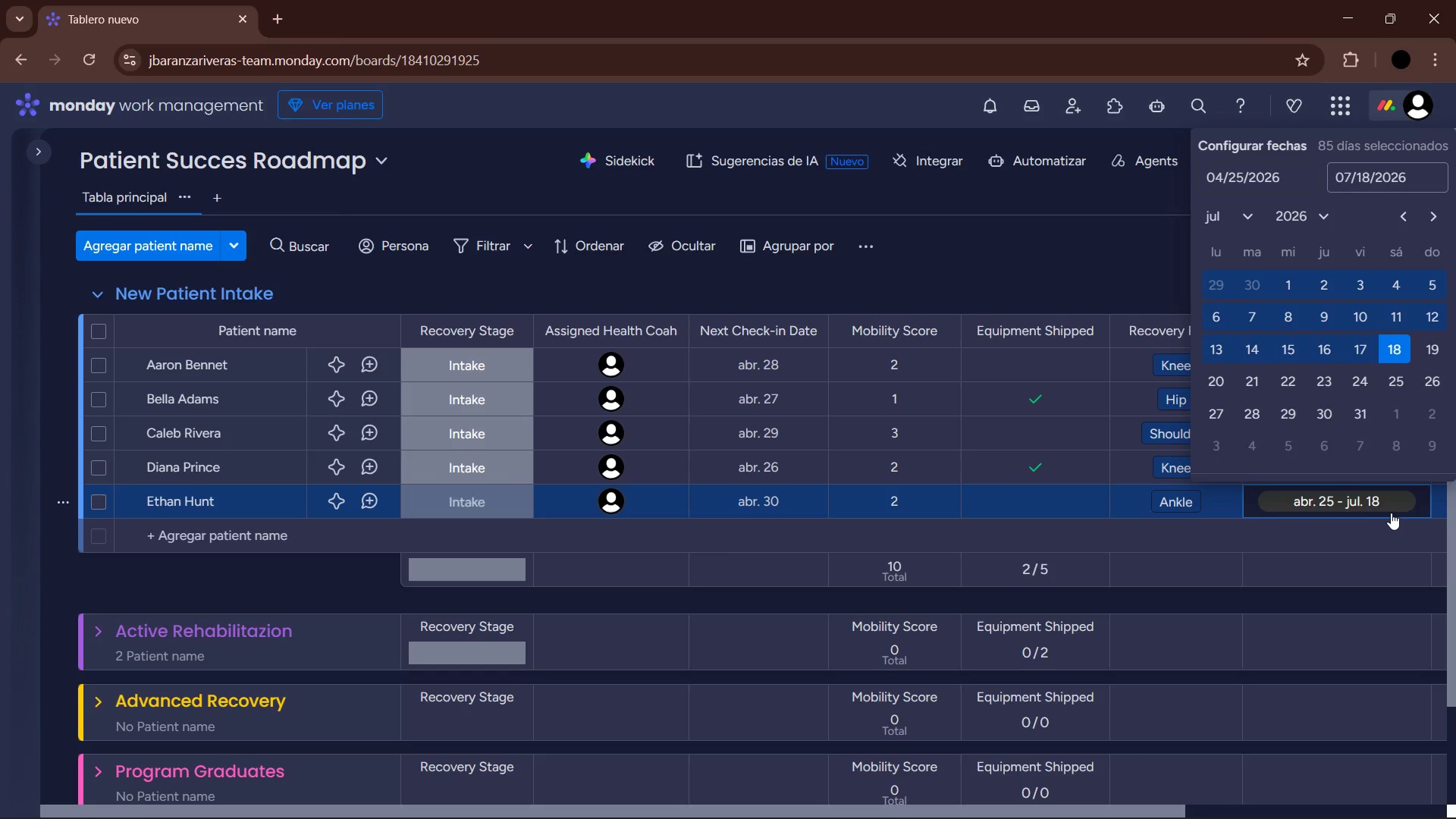 
key(ArrowRight)
 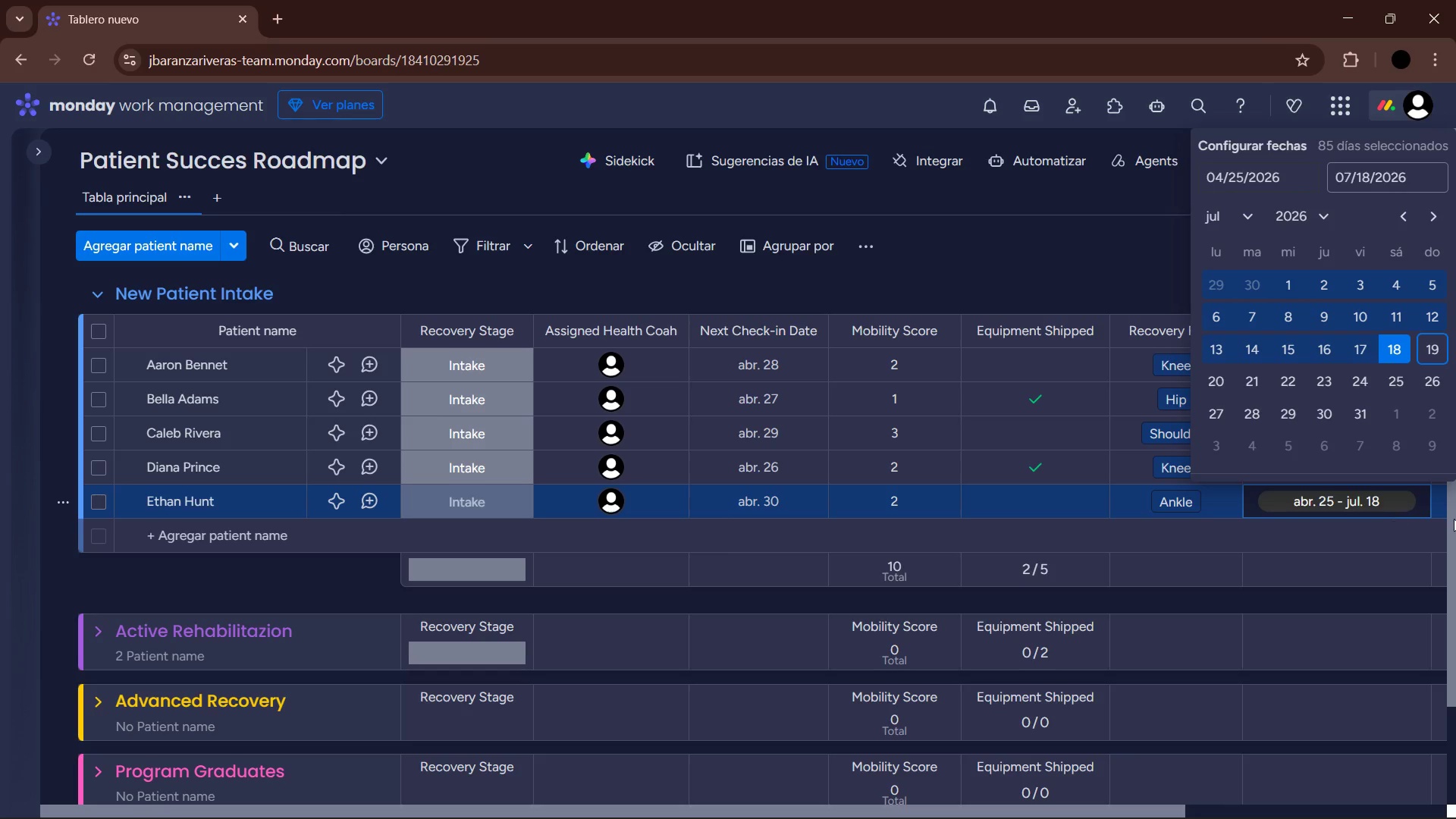 
left_click([1432, 513])
 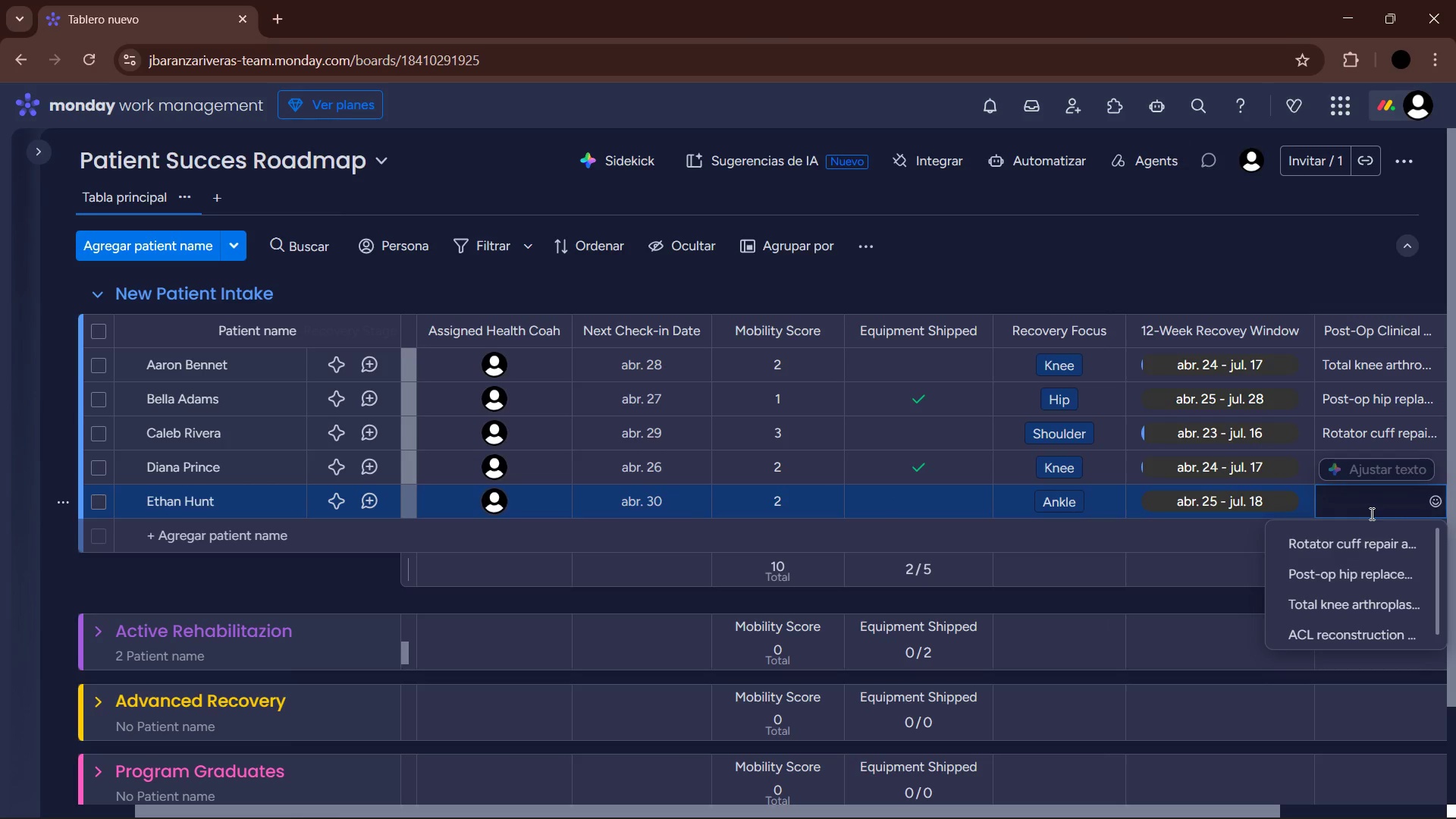 
wait(9.42)
 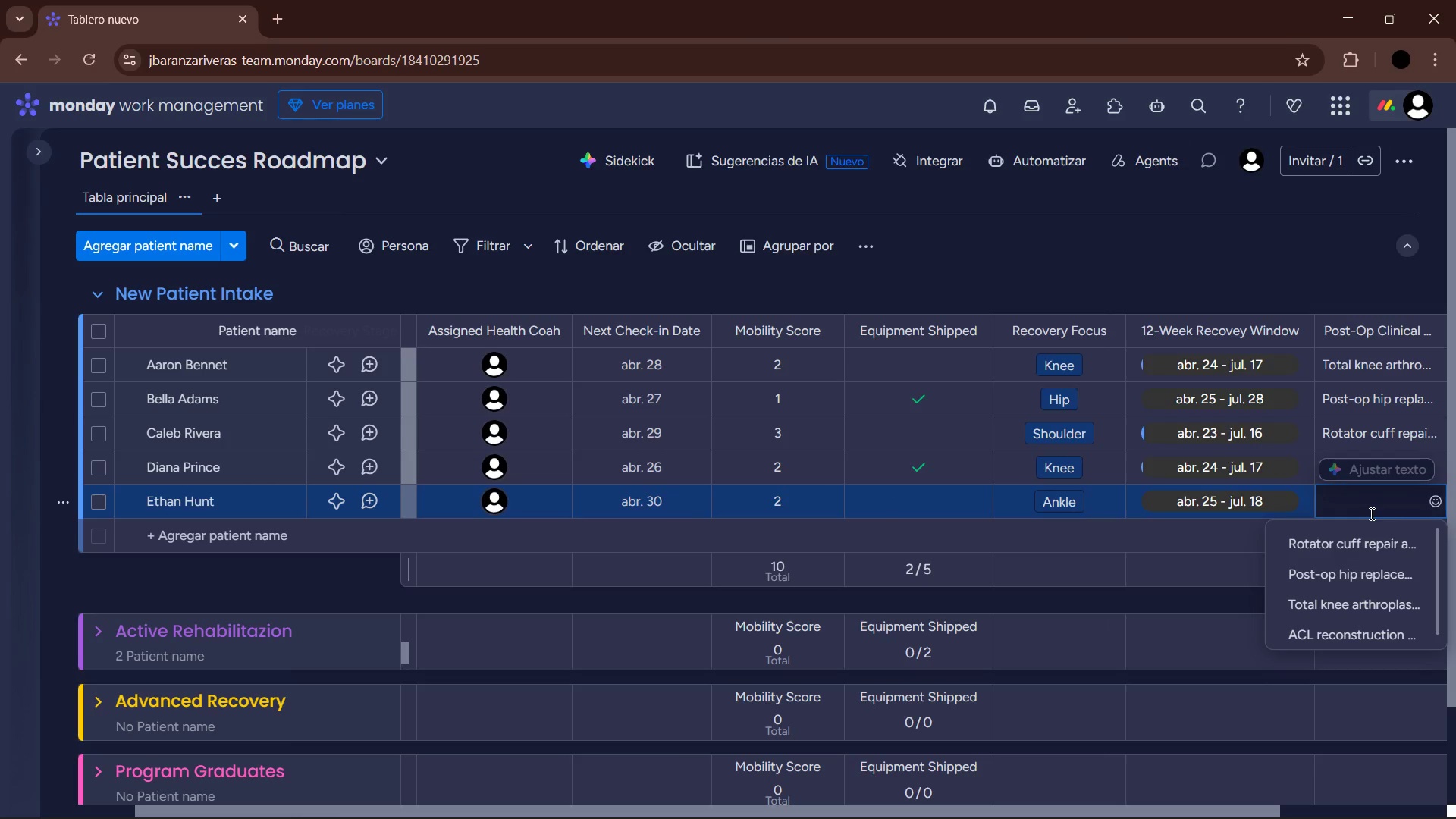 
type(Fracture ORIF - Initial eval)
 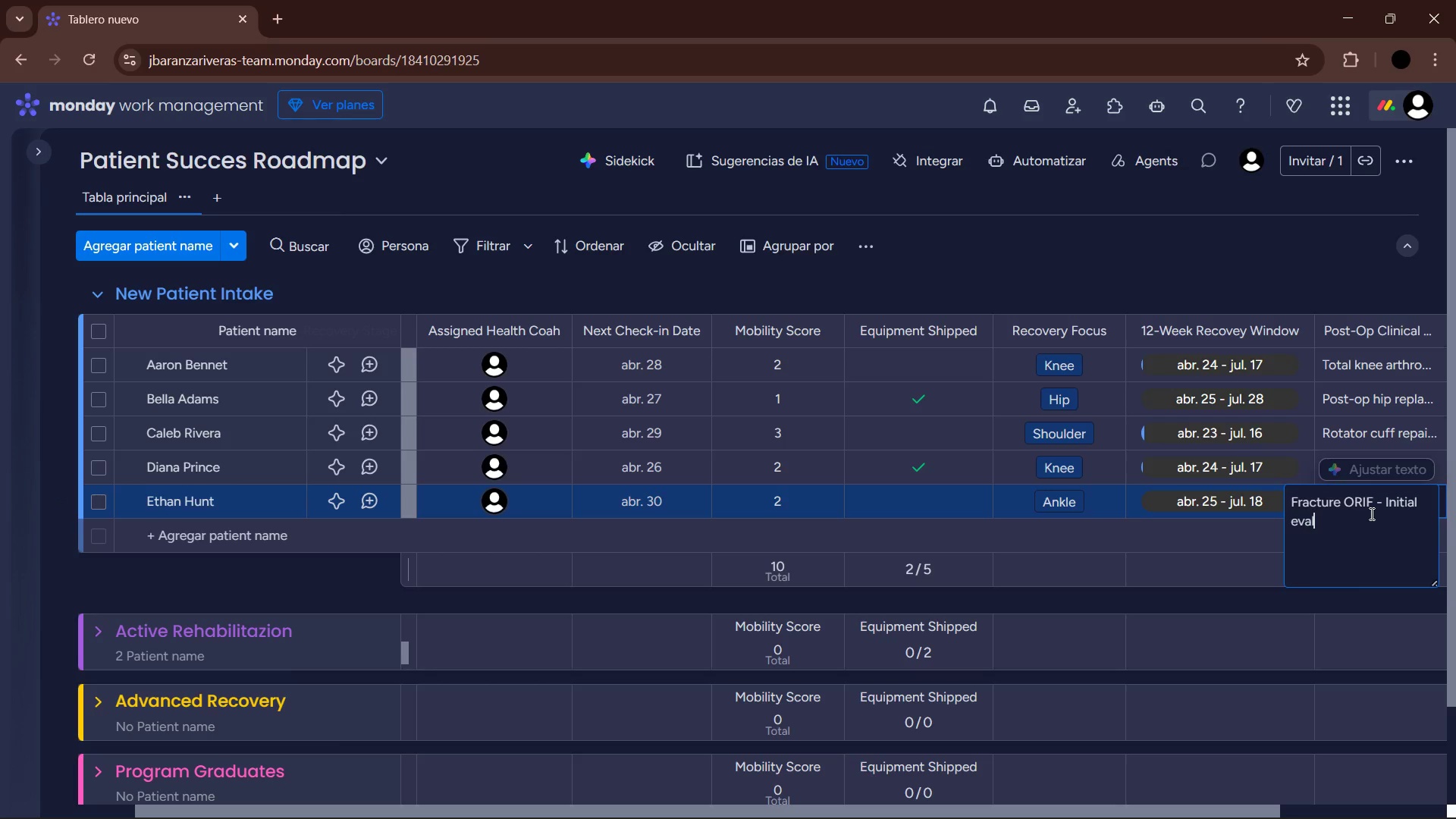 
key(Enter)
 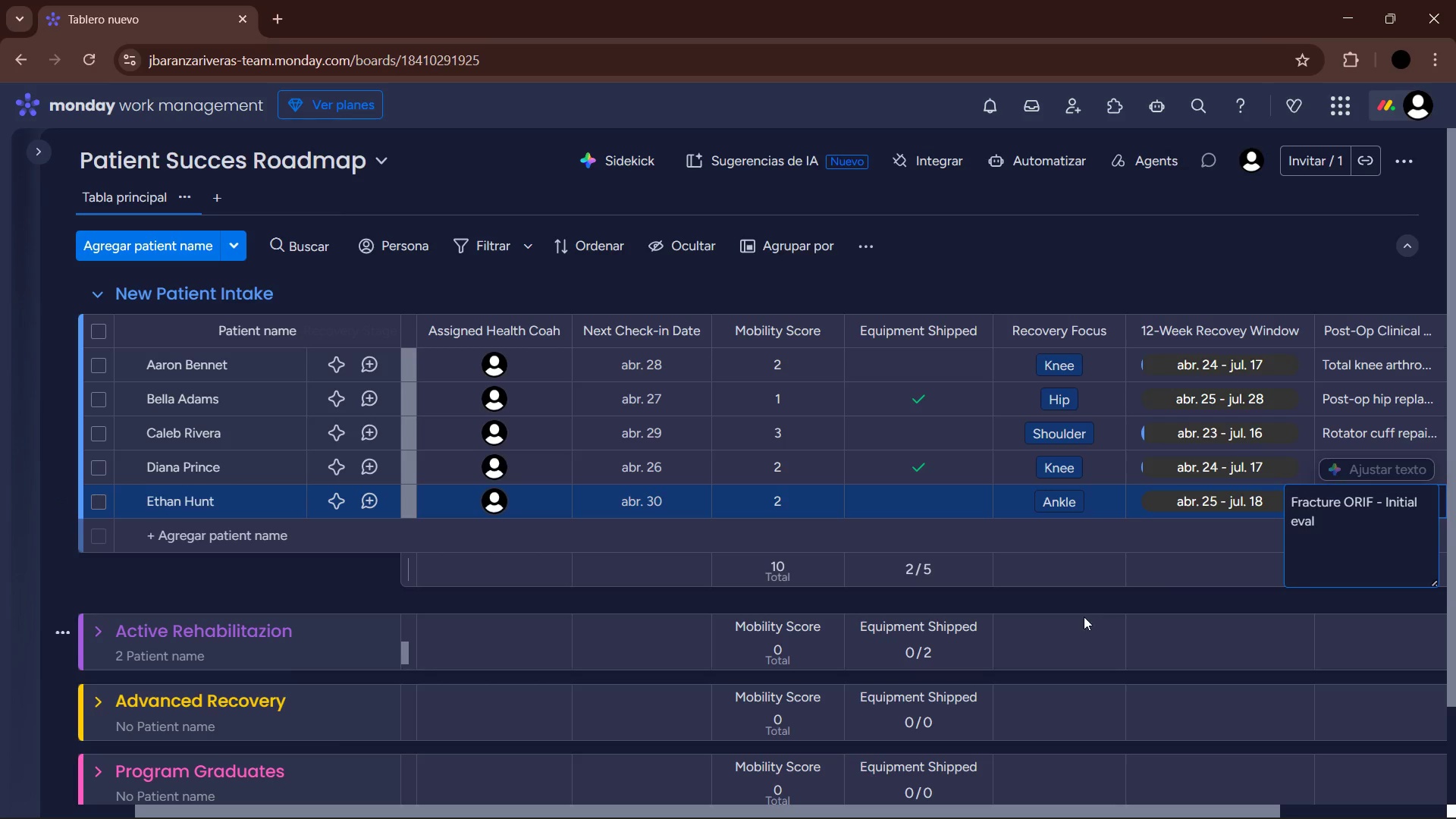 
left_click([1144, 604])
 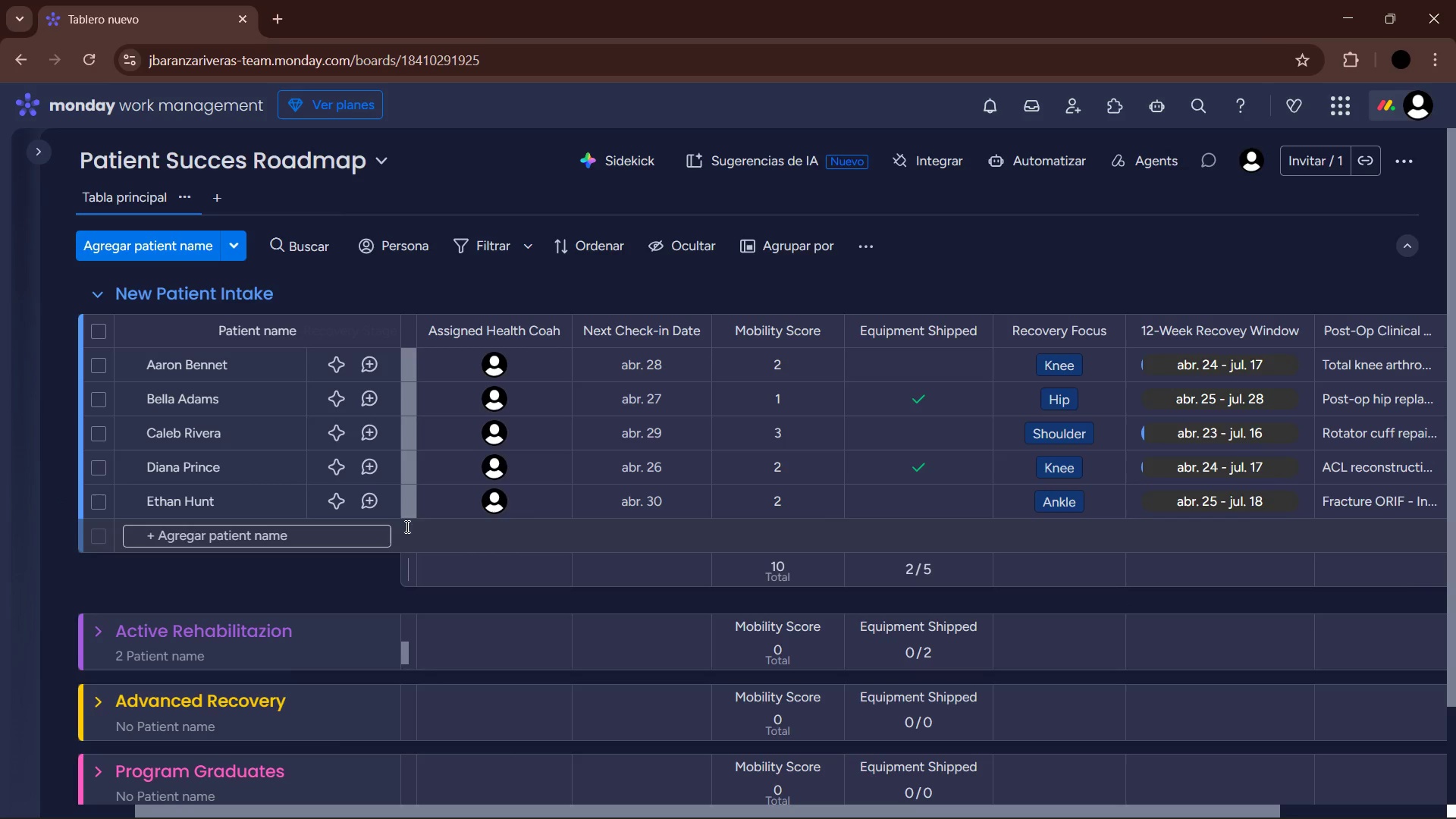 
left_click([287, 548])
 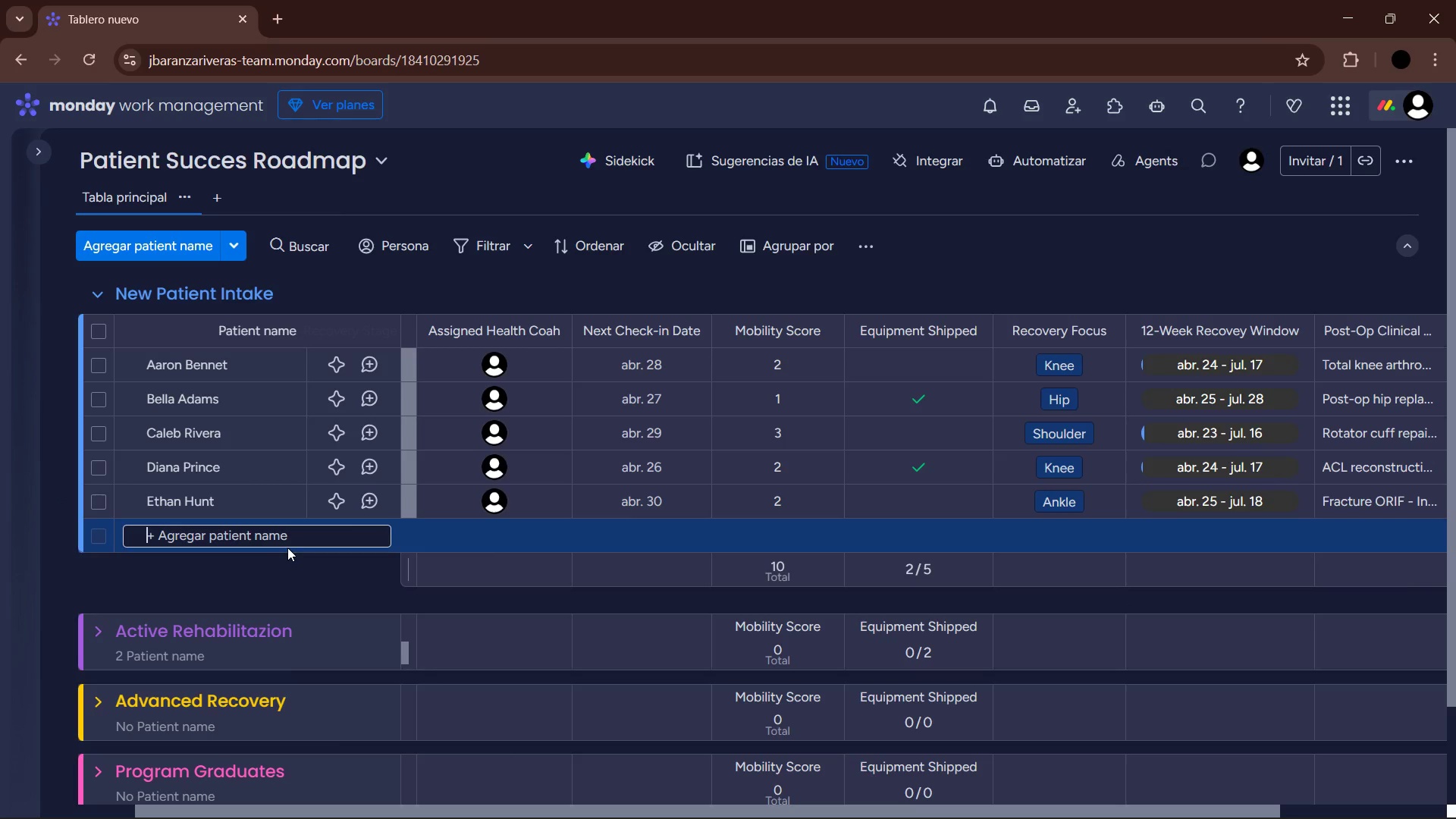 
type(Fiona Gallagher )
 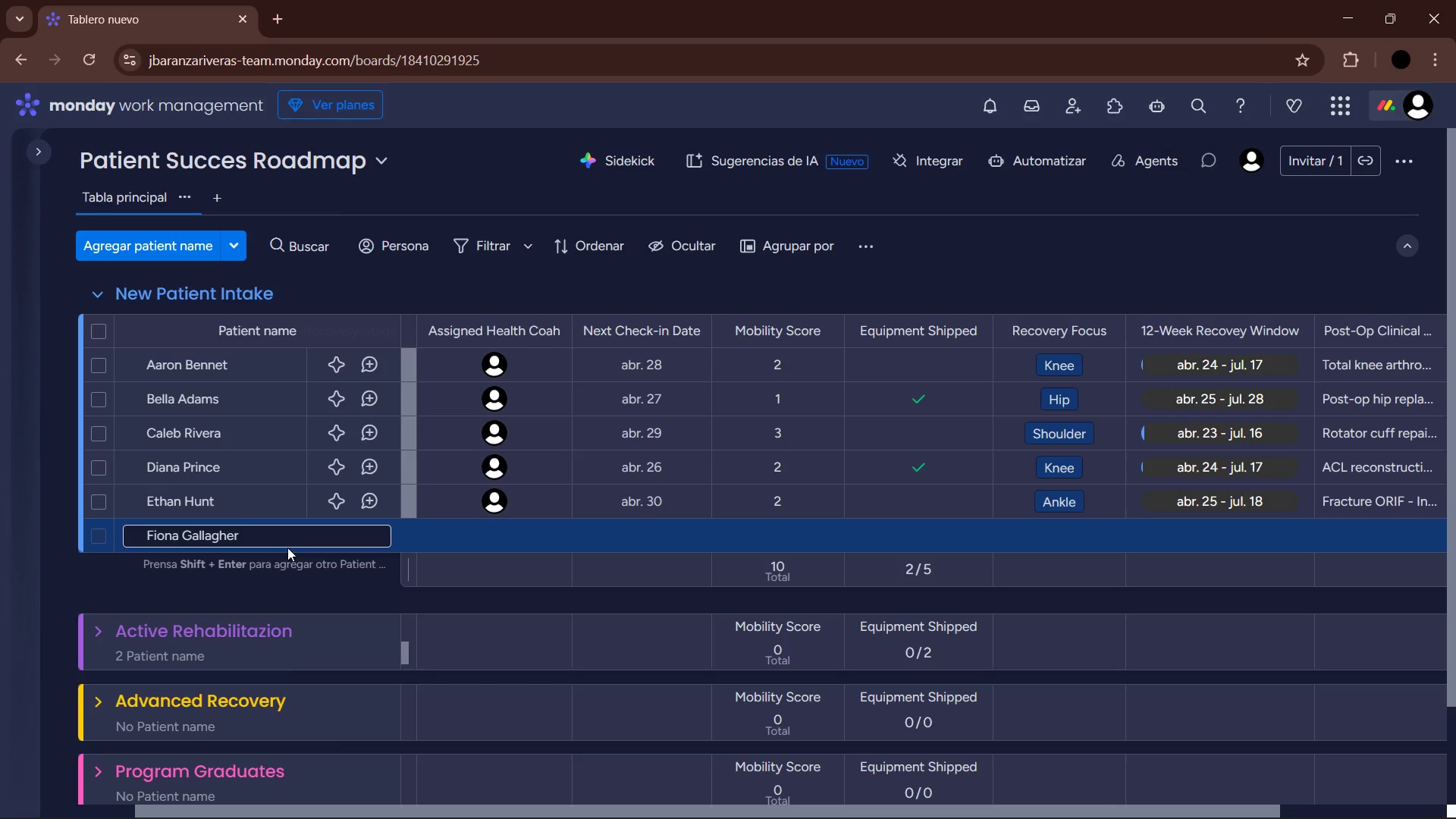 
wait(5.61)
 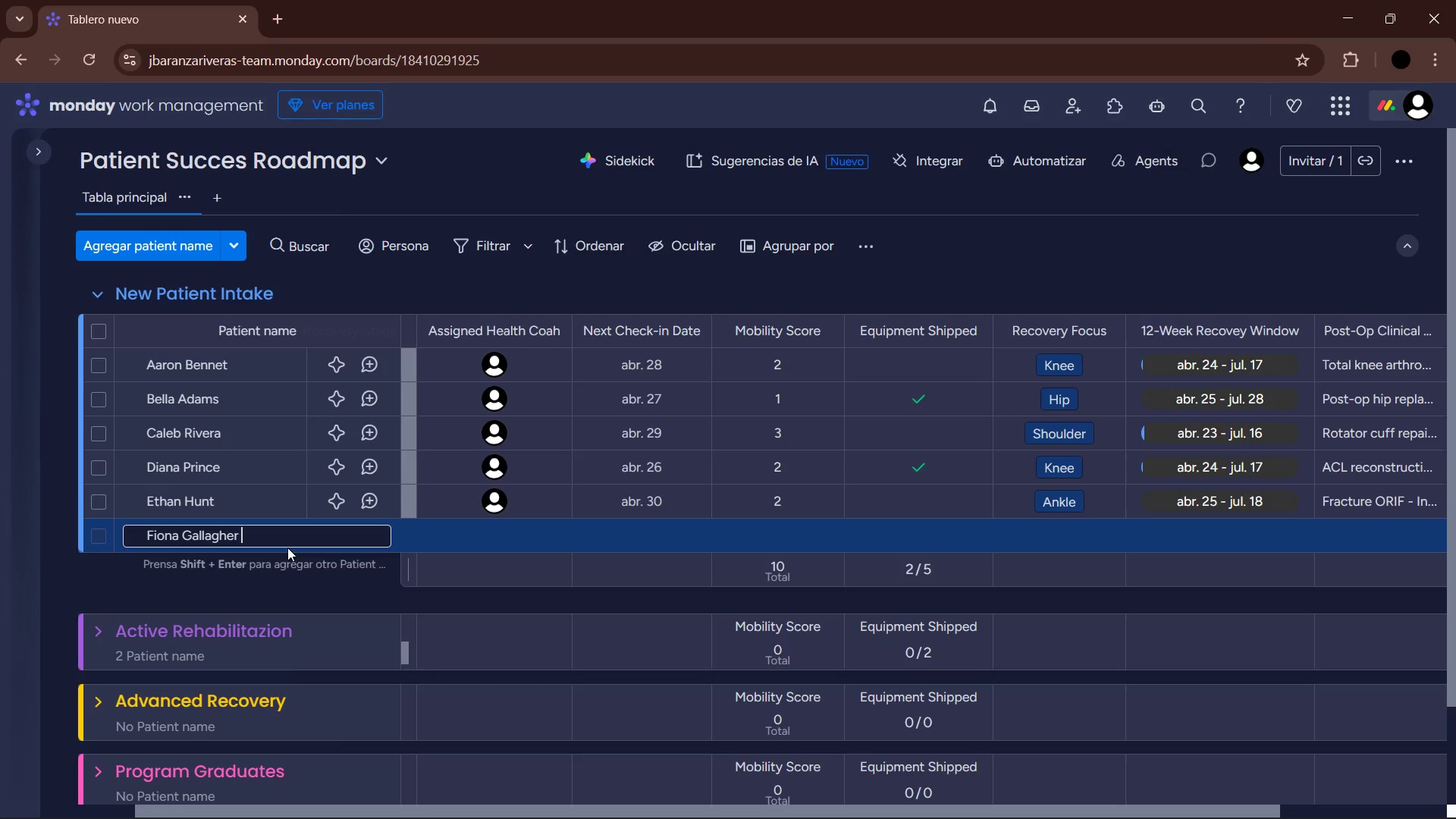 
left_click([508, 525])
 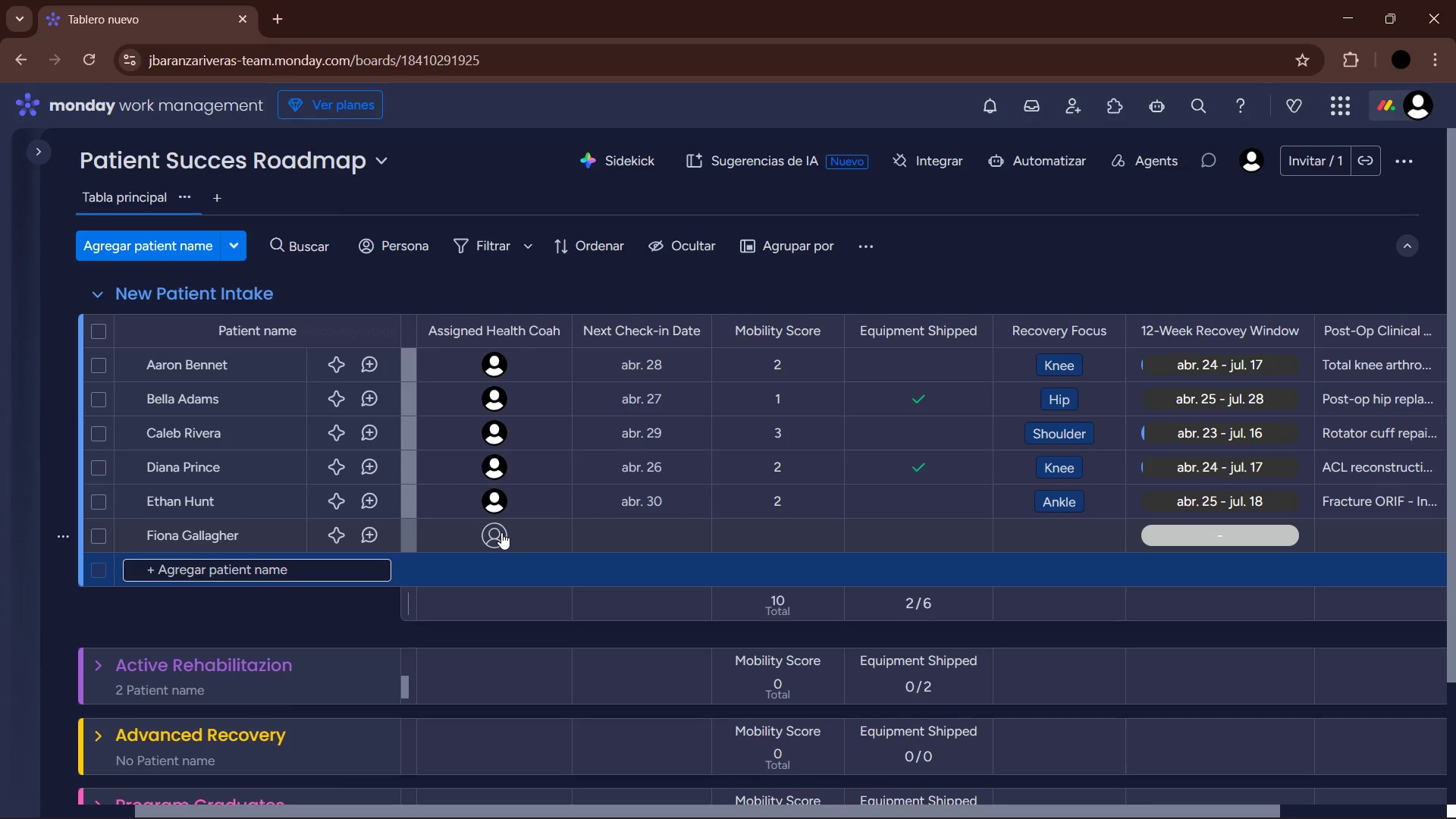 
left_click([501, 532])
 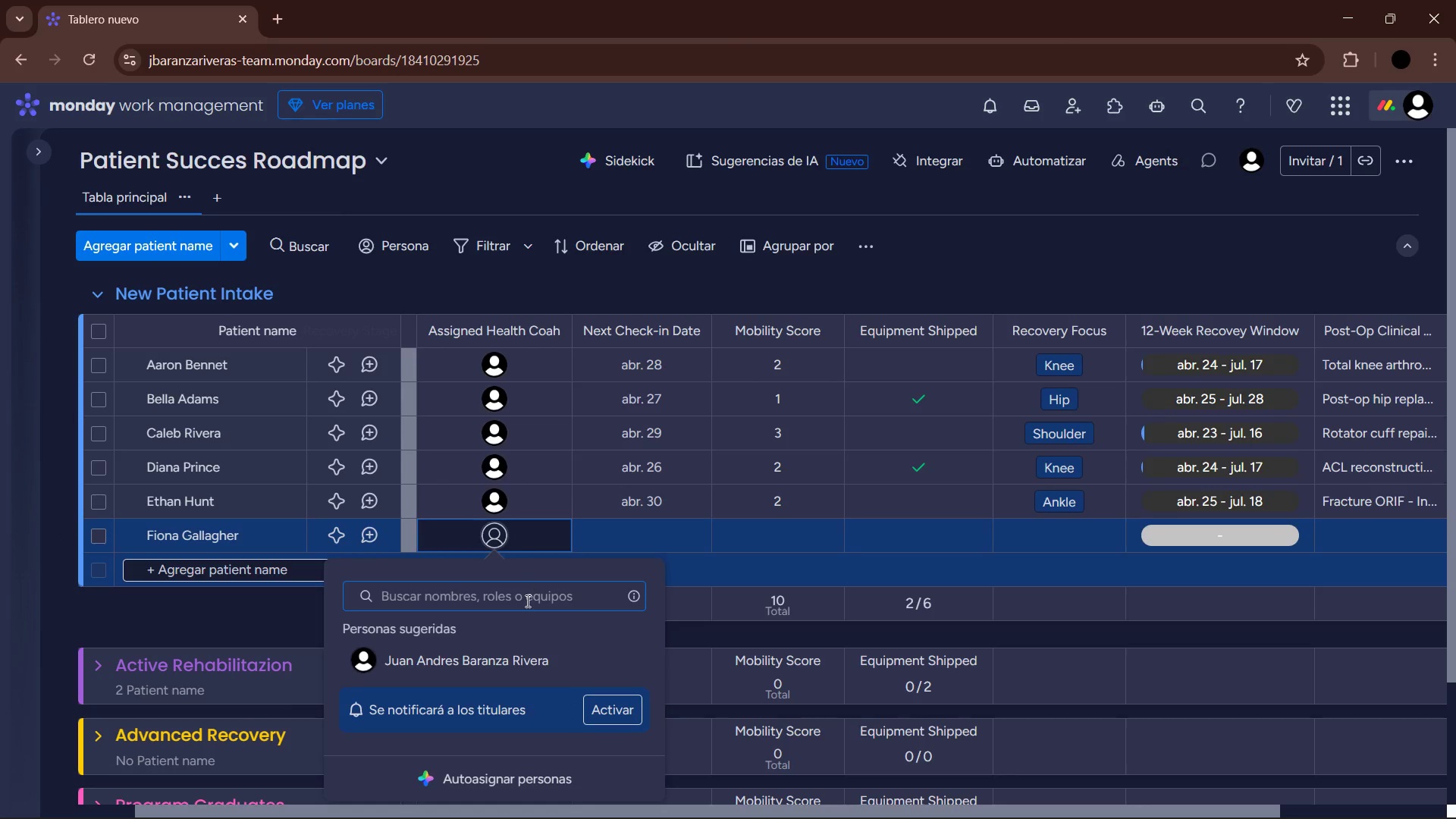 
left_click([522, 648])
 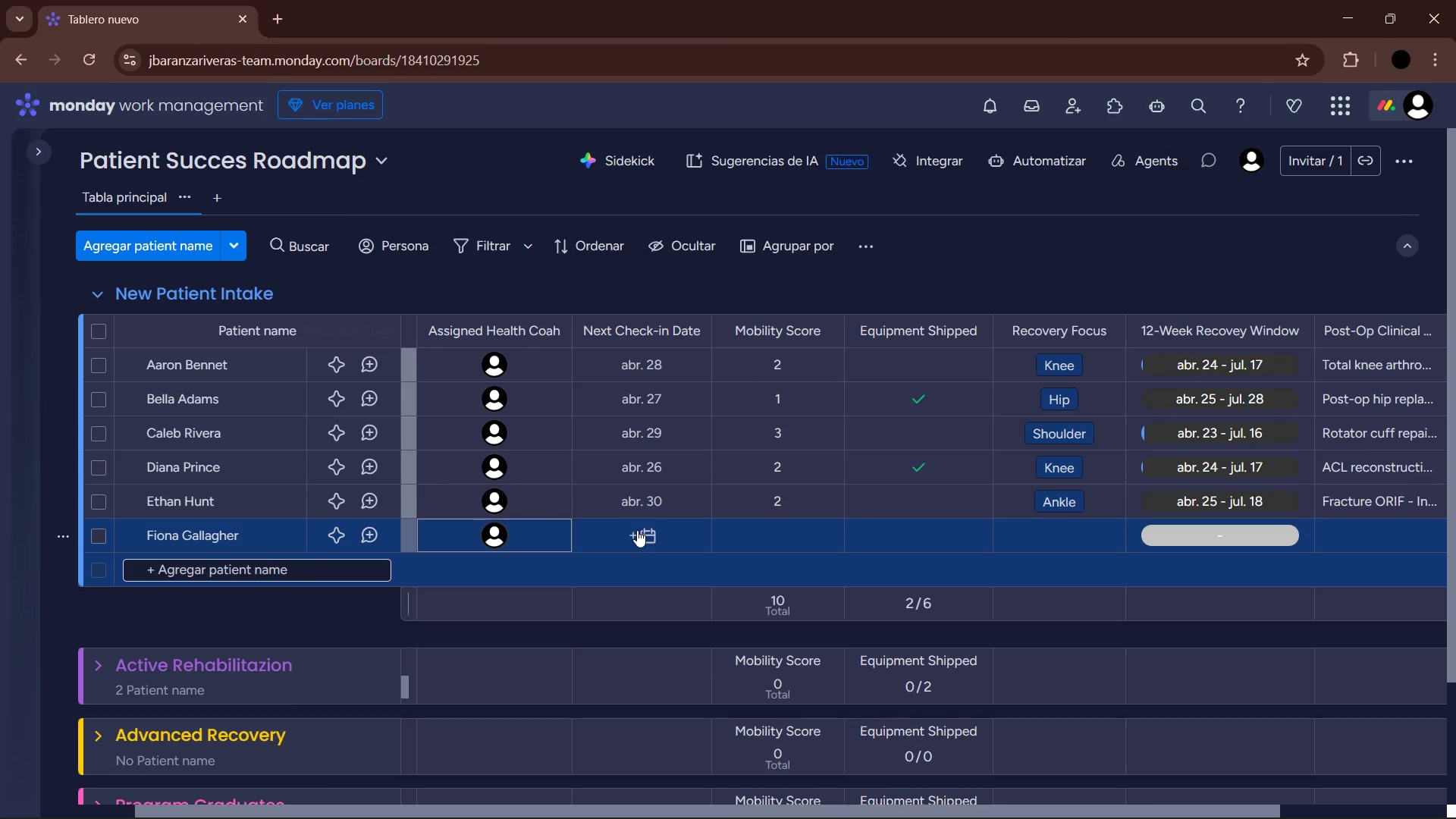 
left_click([637, 530])
 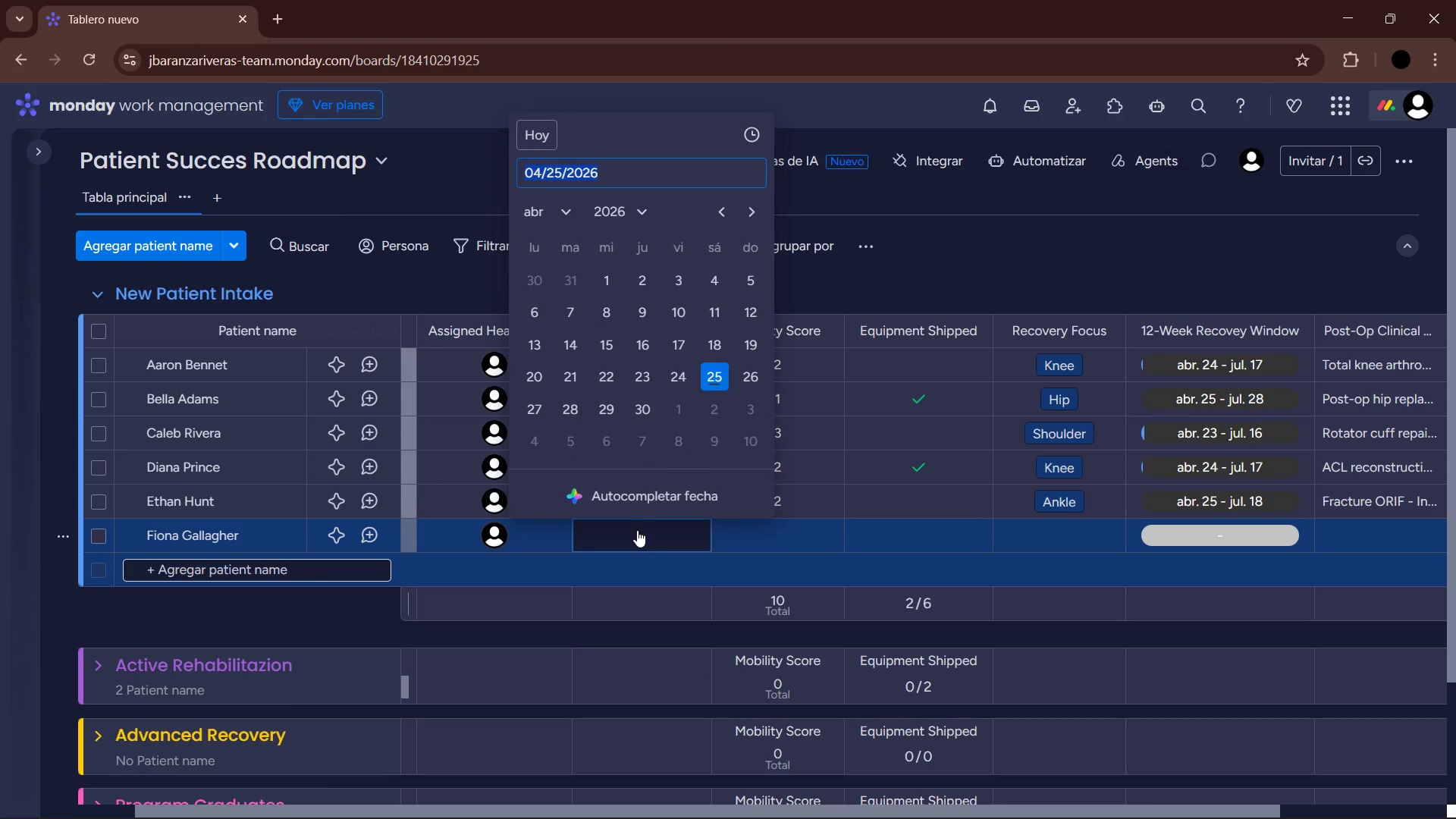 
left_click([637, 530])
 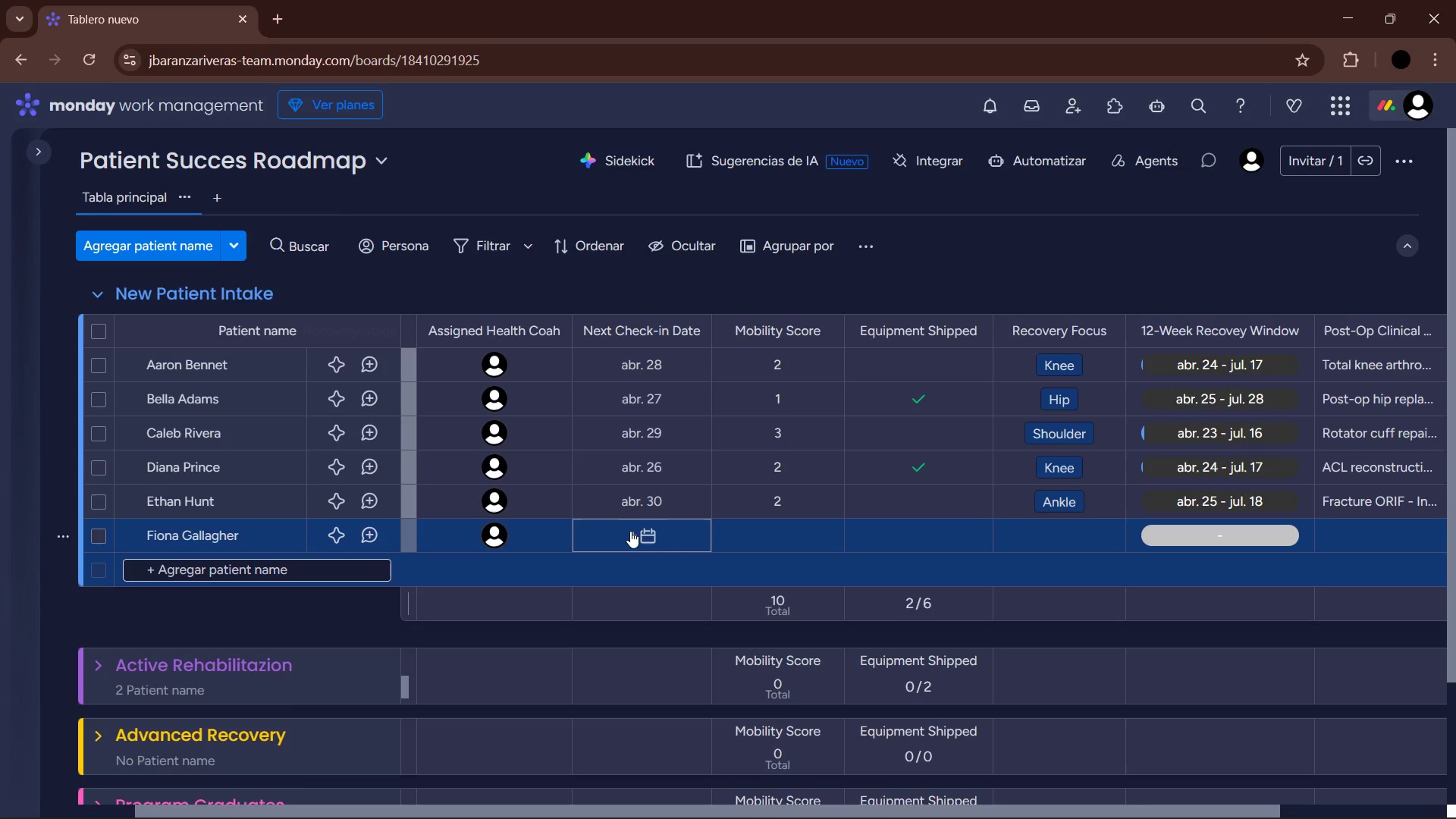 
left_click([629, 531])
 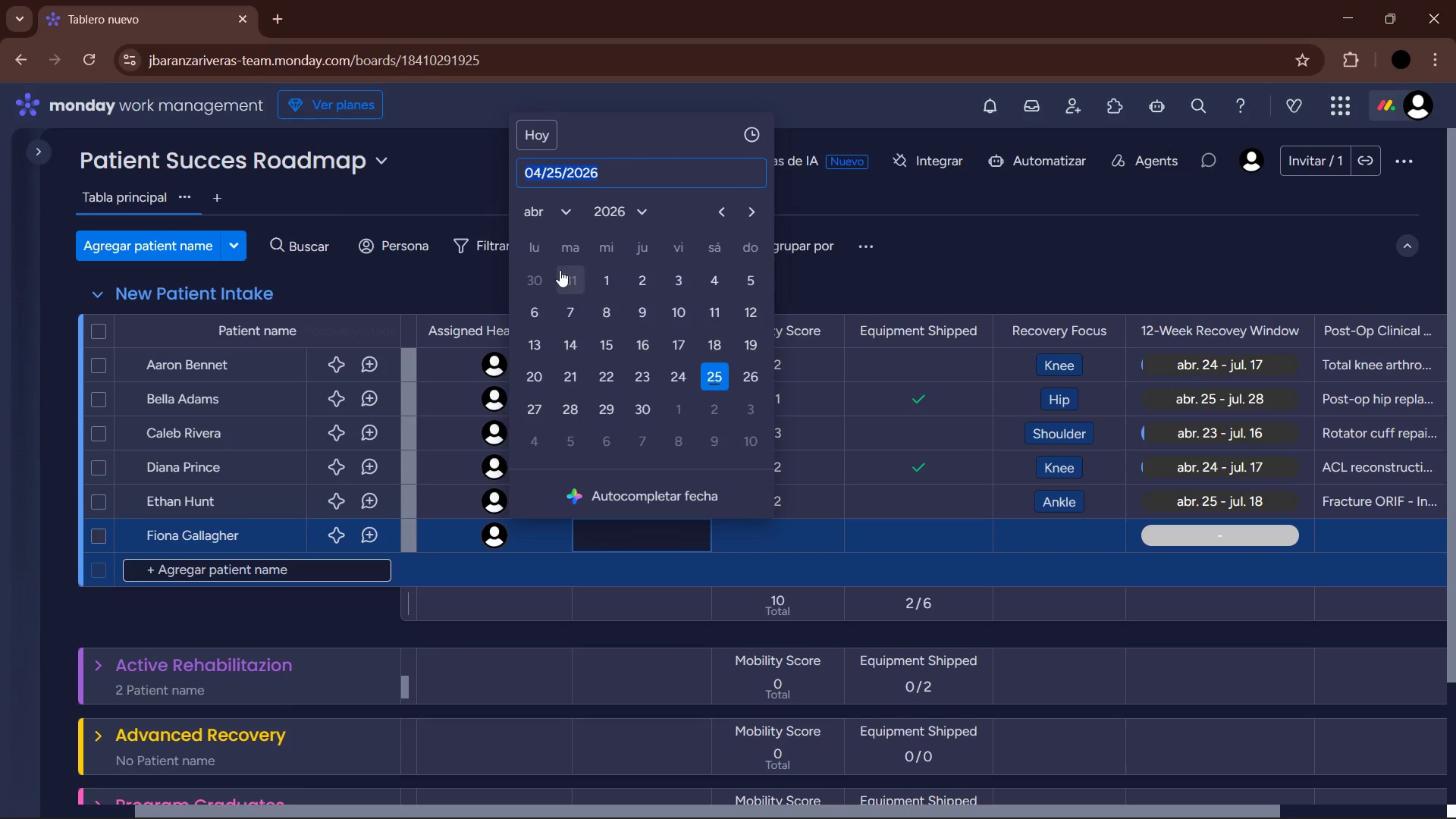 
left_click([571, 217])
 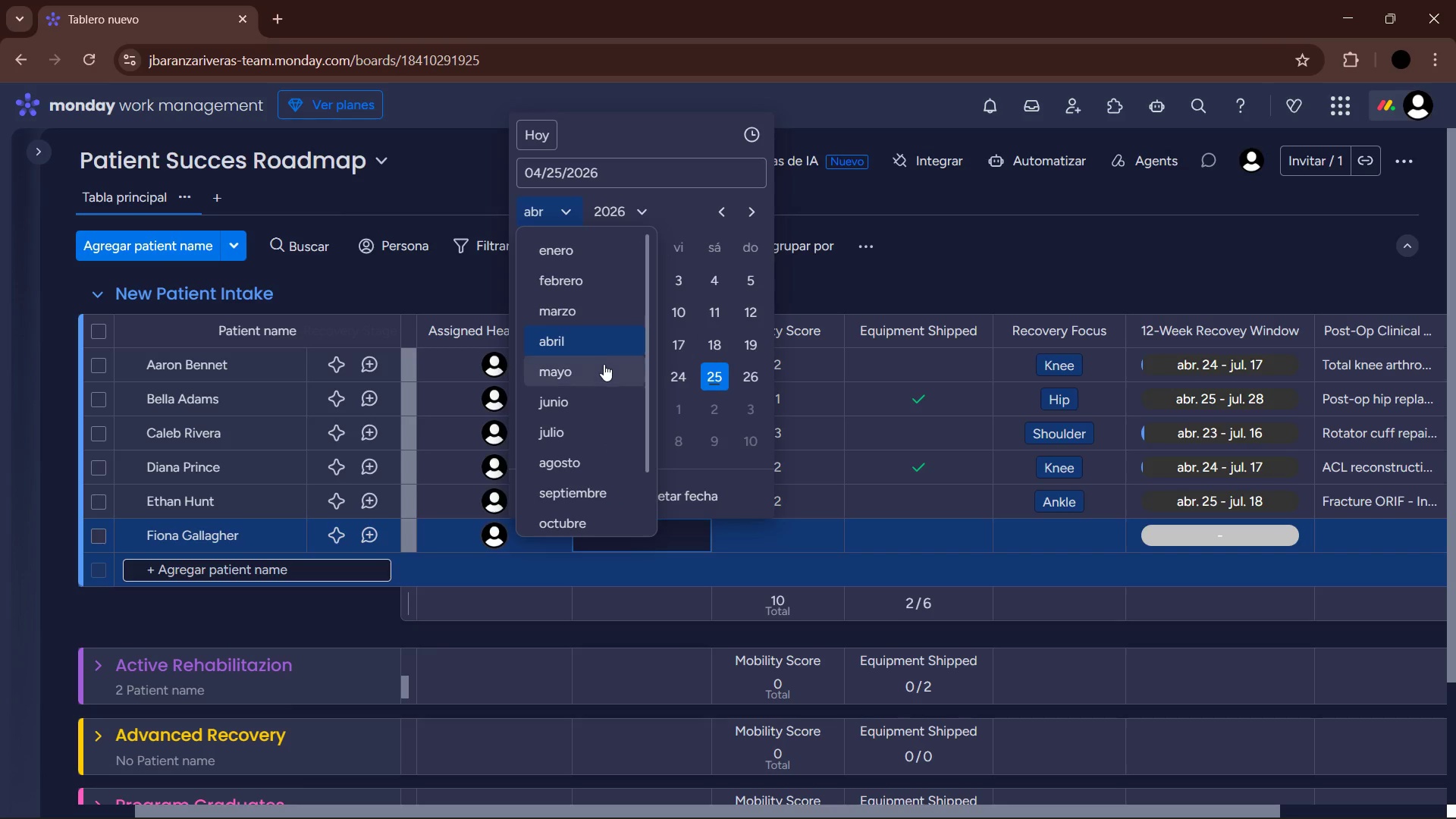 
left_click([604, 364])
 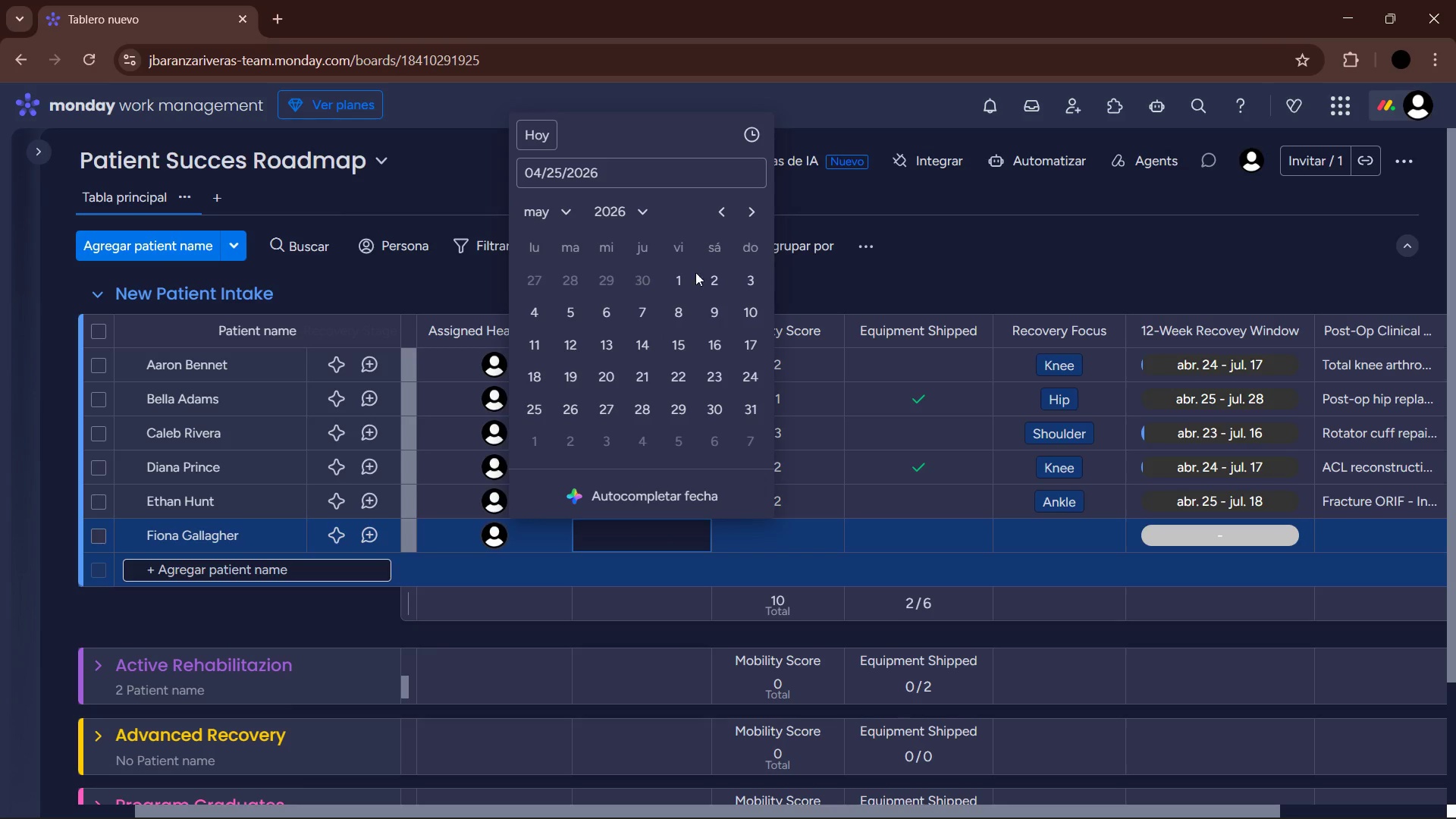 
left_click([682, 279])
 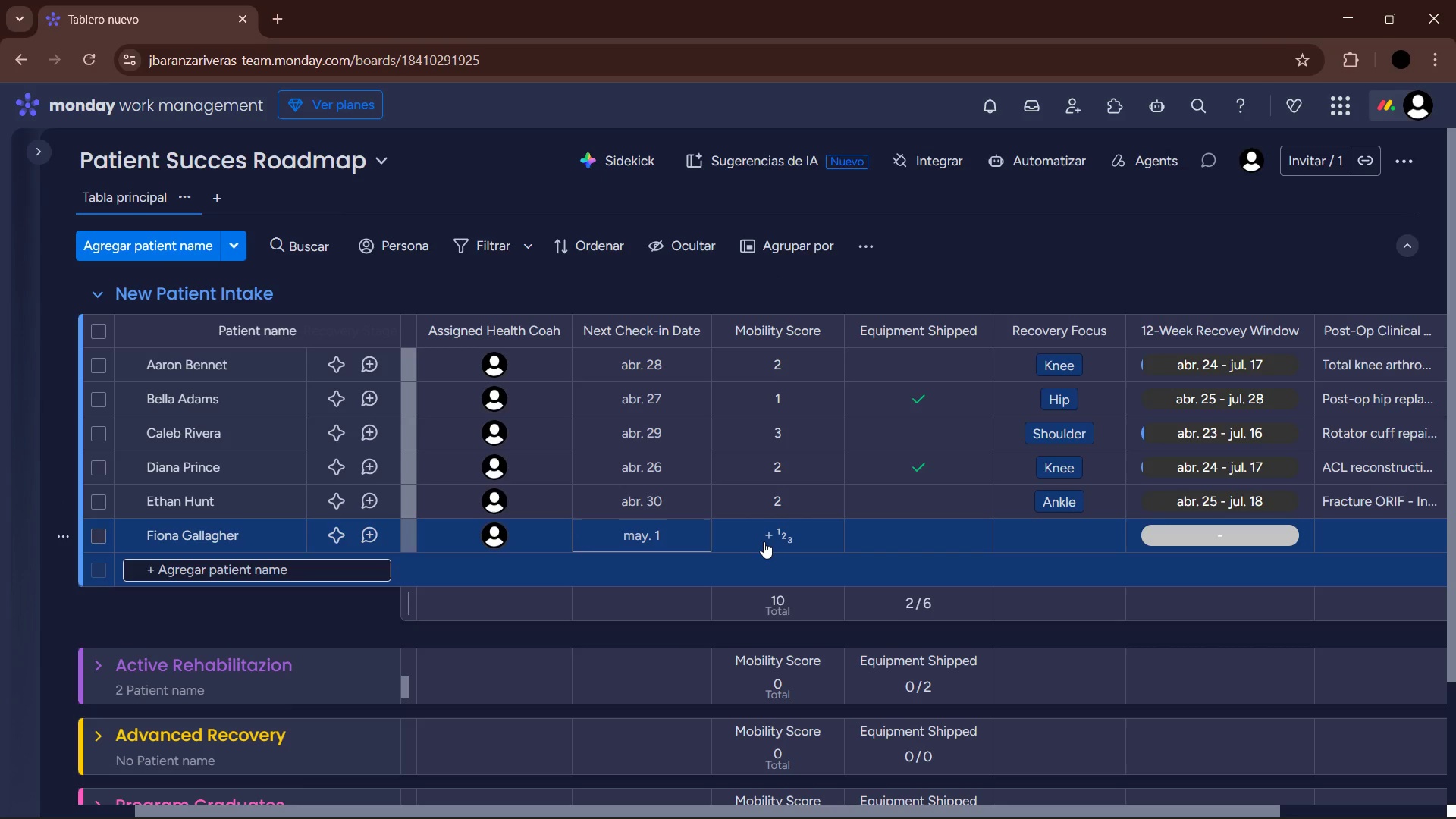 
left_click([764, 541])
 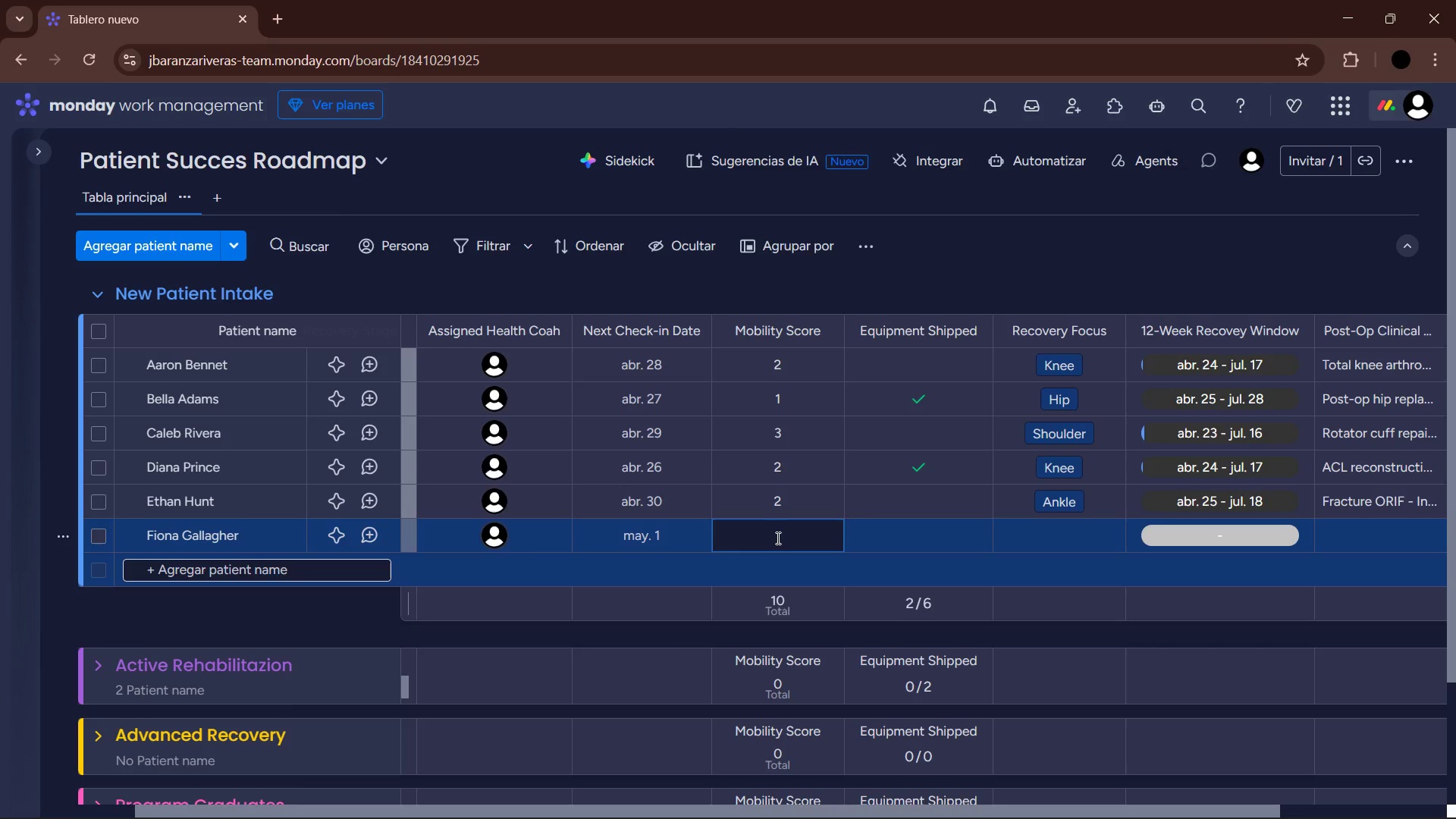 
key(Numpad1)
 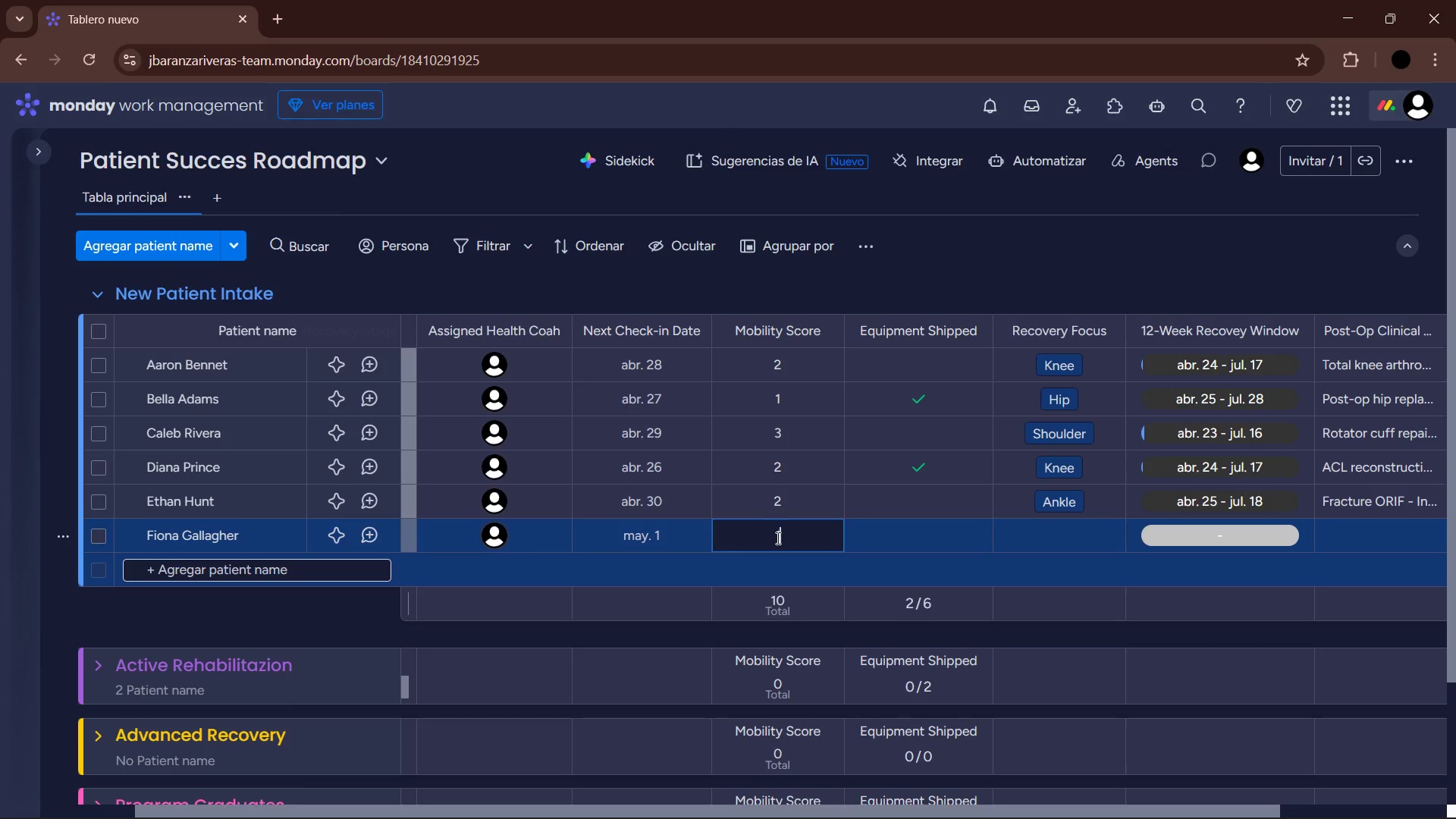 
key(NumpadEnter)
 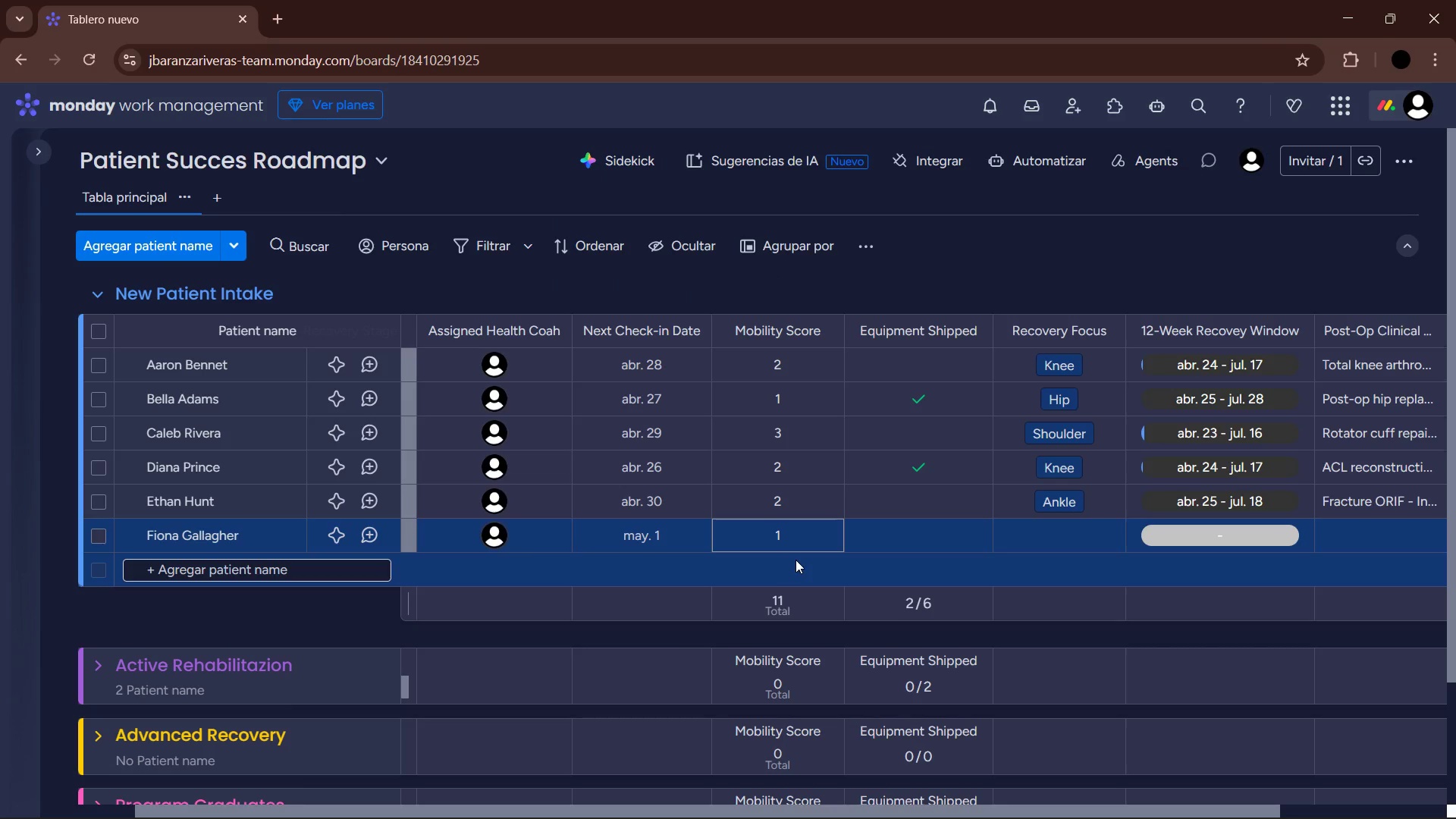 
left_click([1044, 526])
 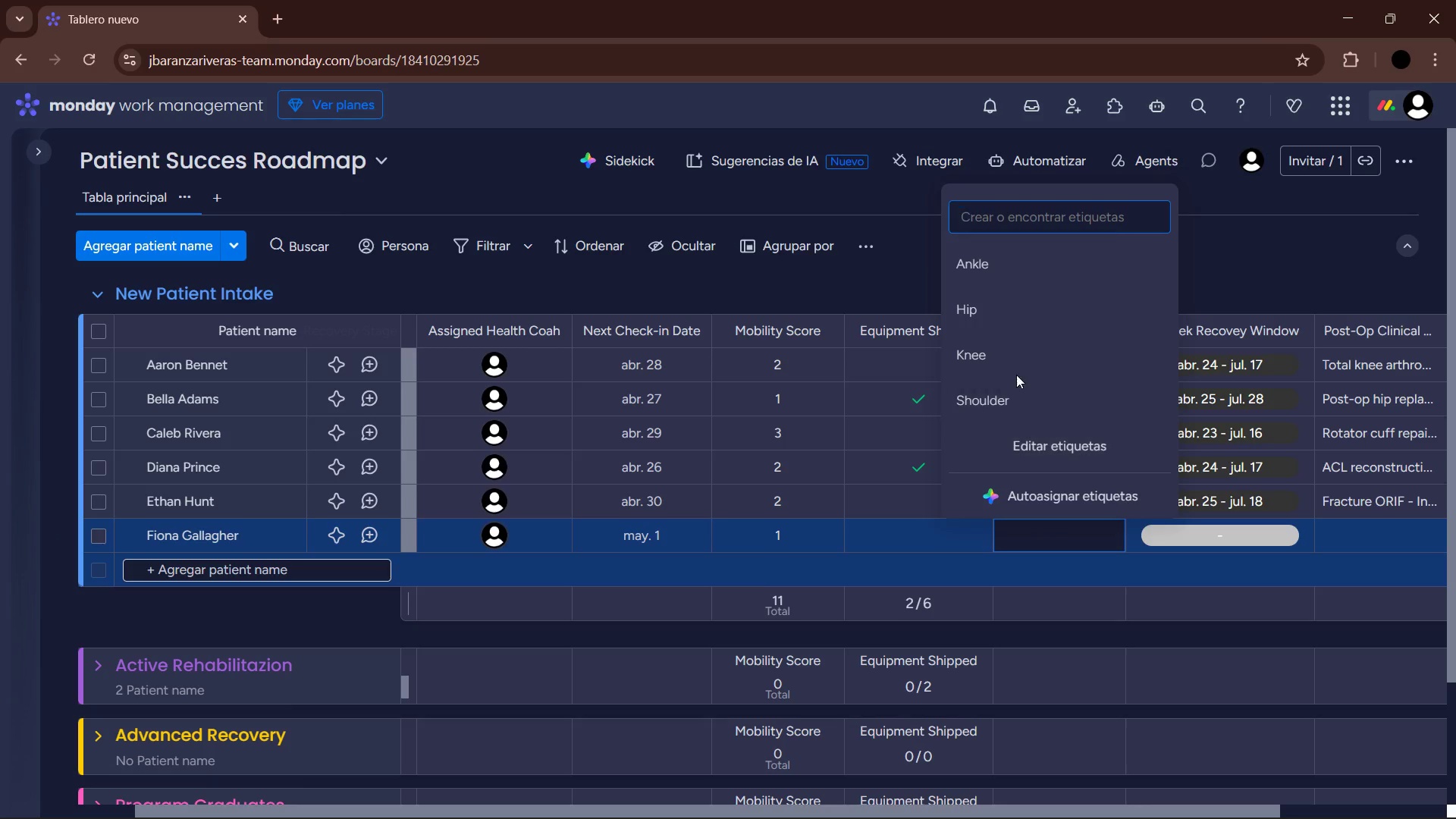 
left_click([1015, 304])
 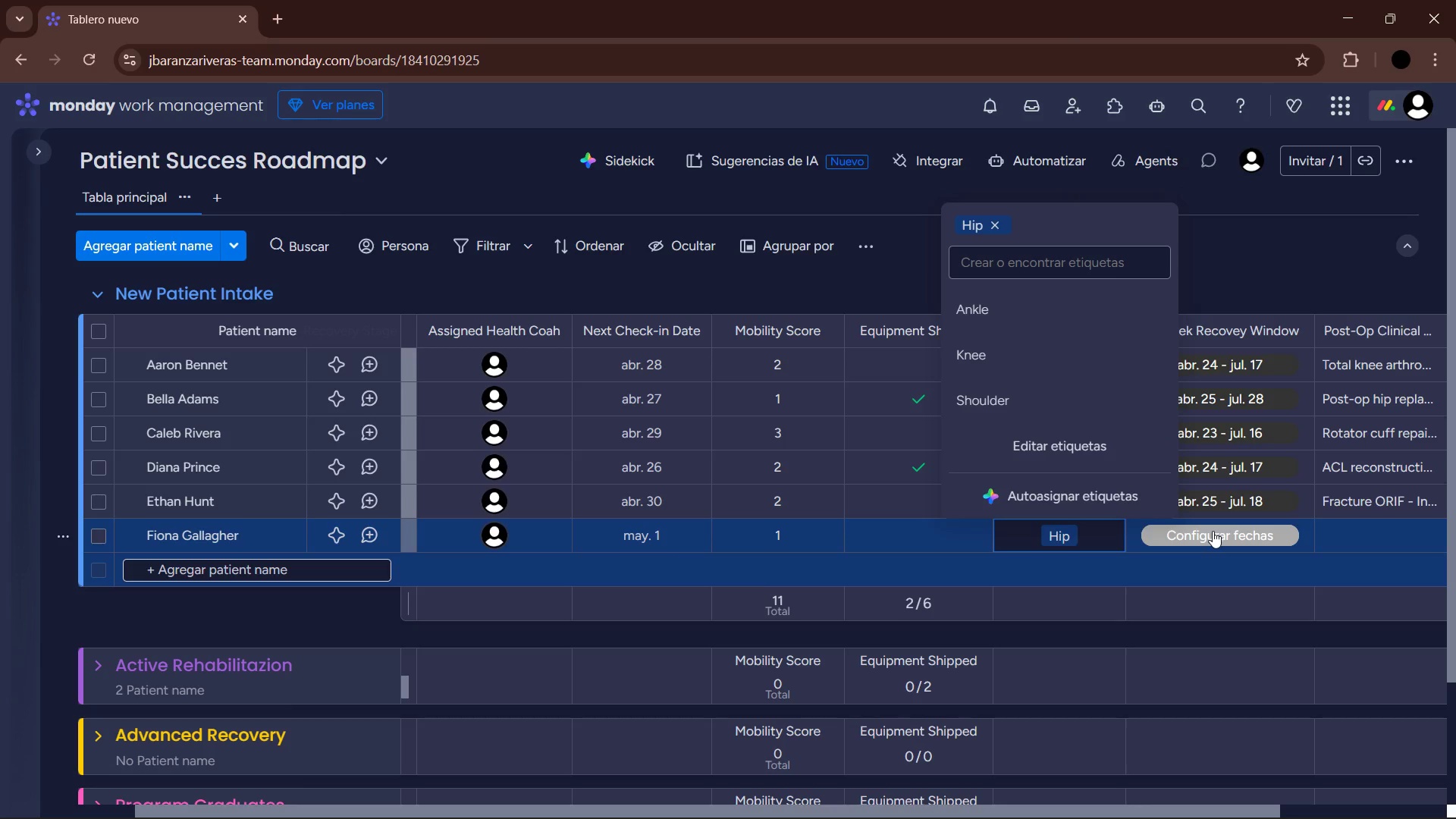 
left_click([1213, 531])
 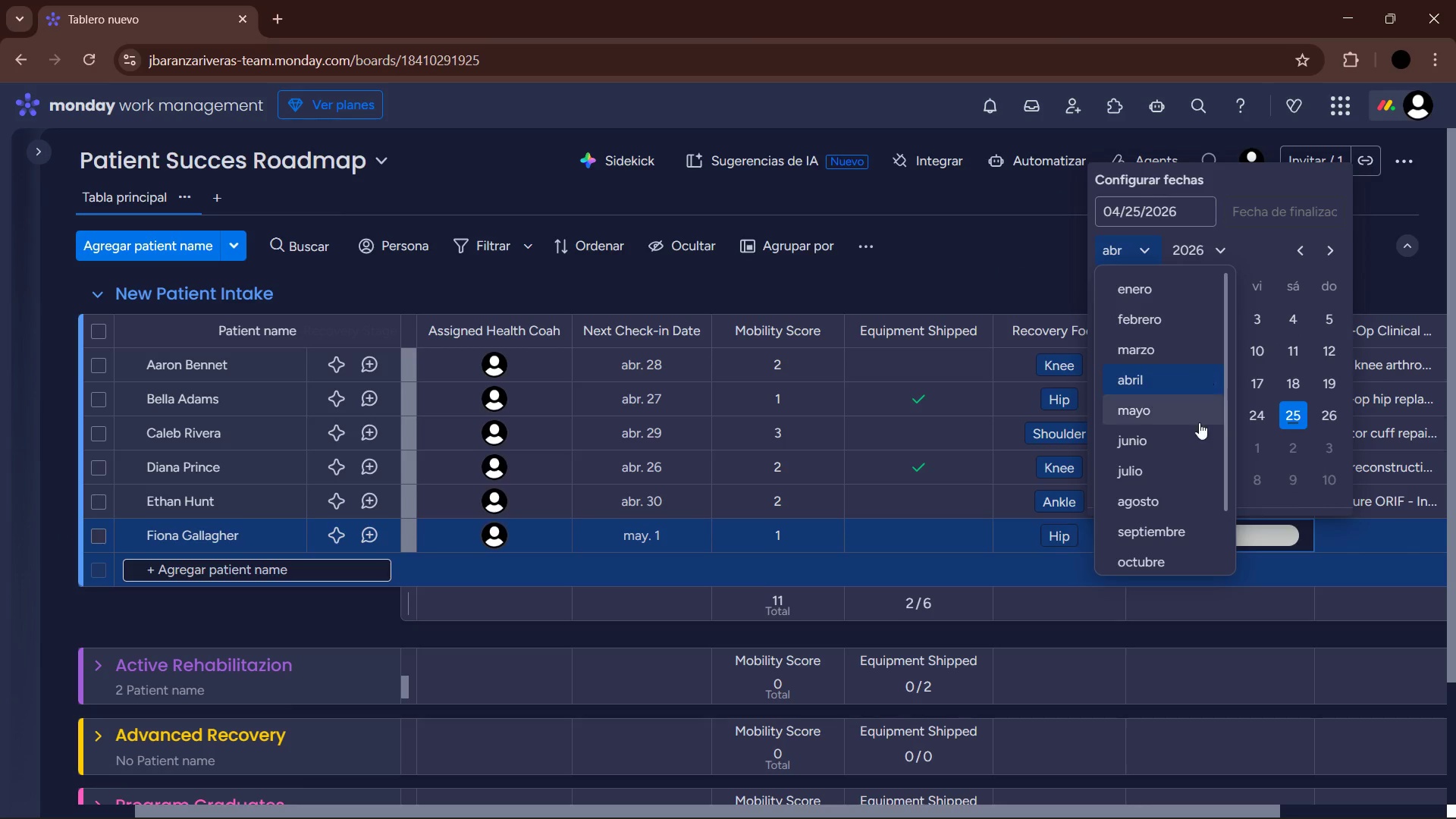 
left_click([1174, 470])
 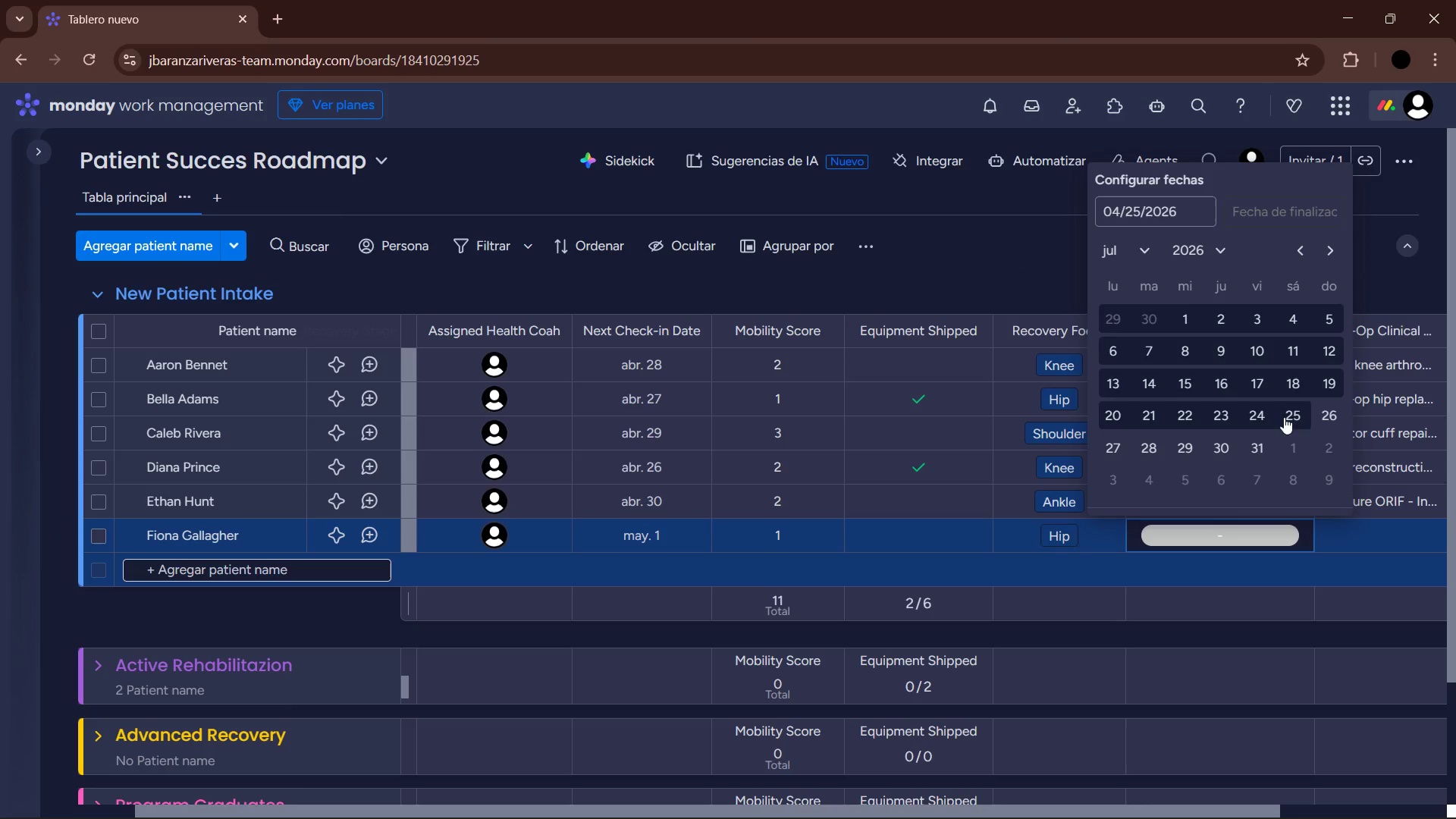 
left_click([1295, 378])
 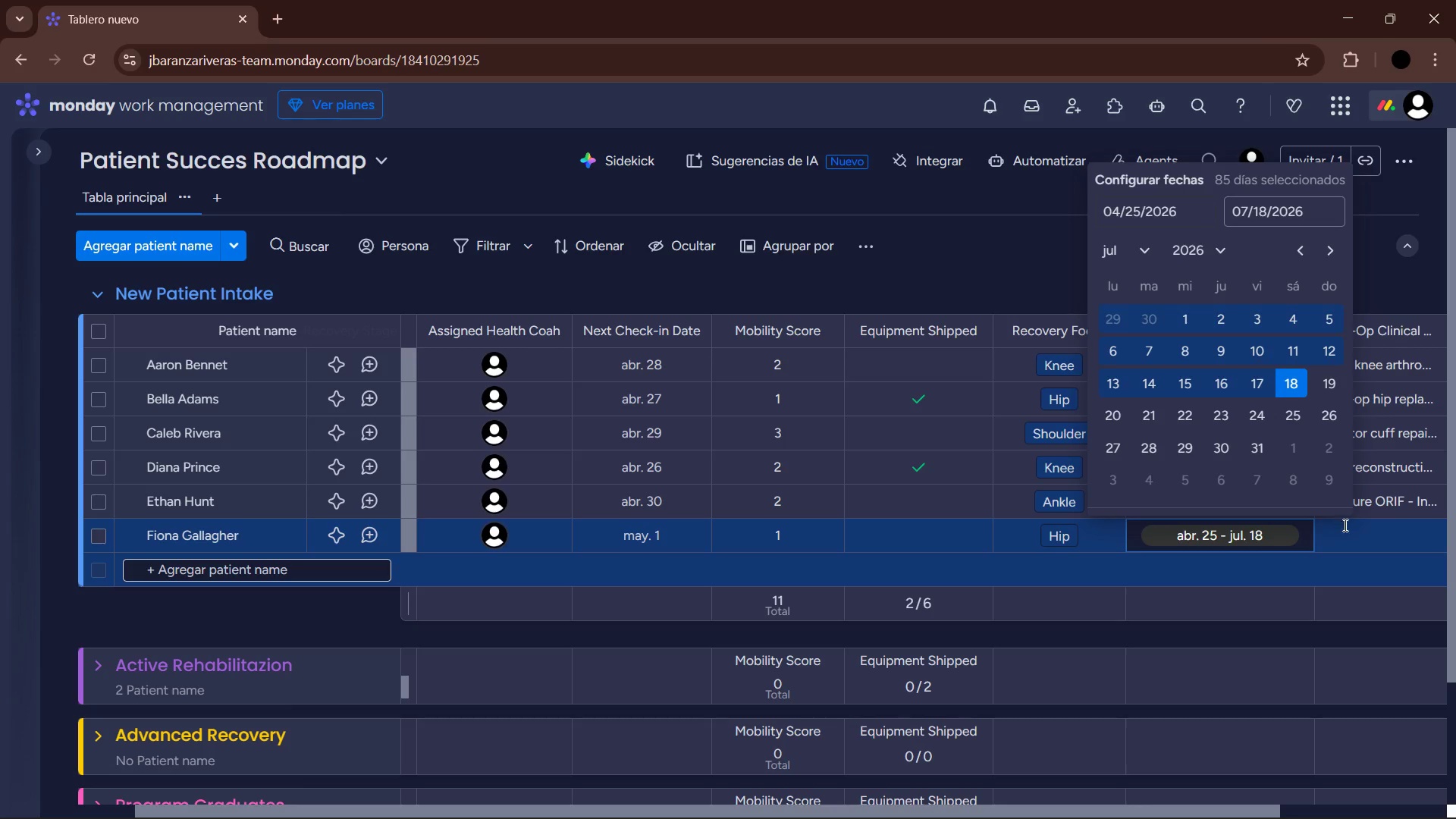 
left_click([1354, 523])
 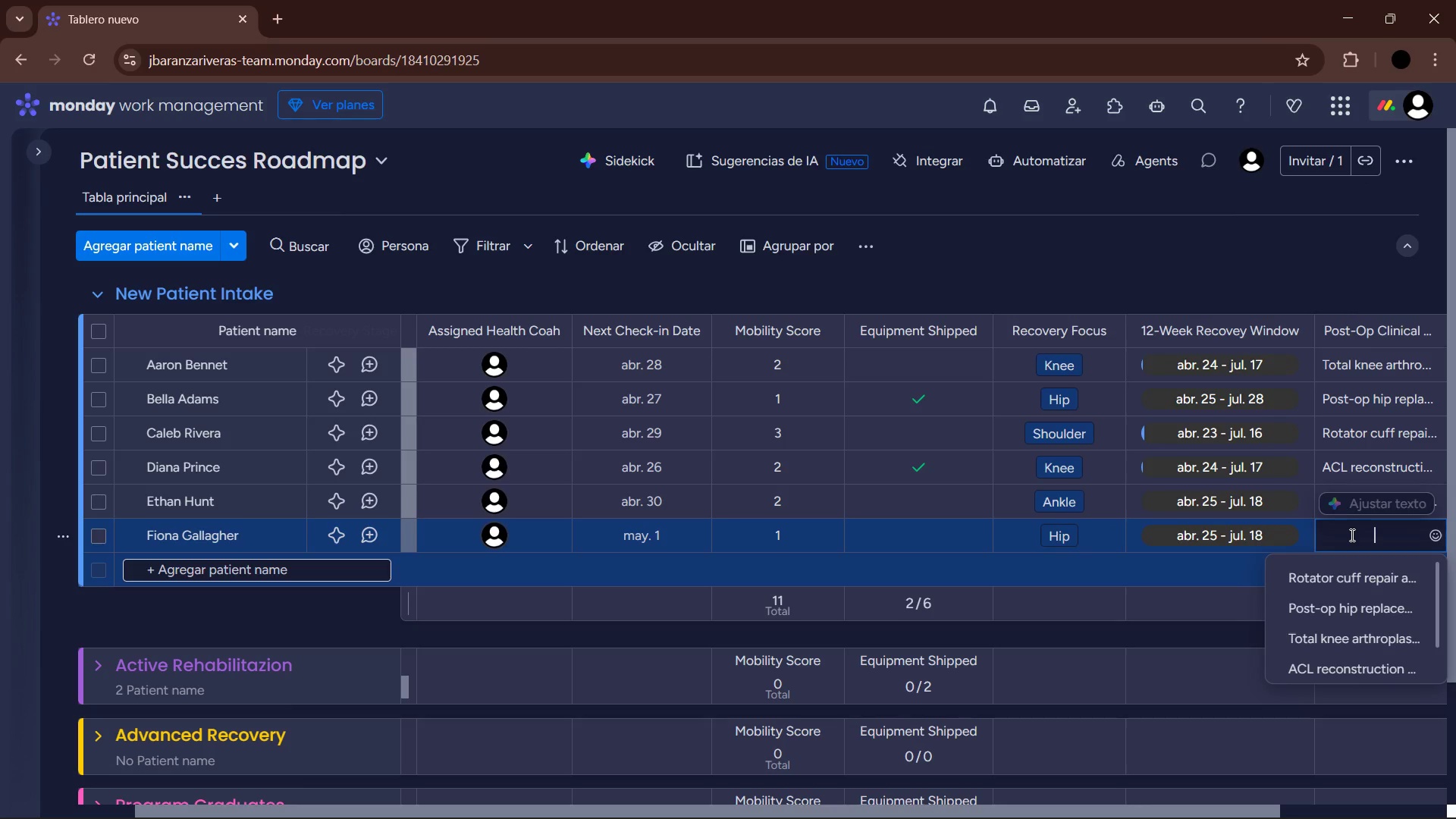 
wait(9.78)
 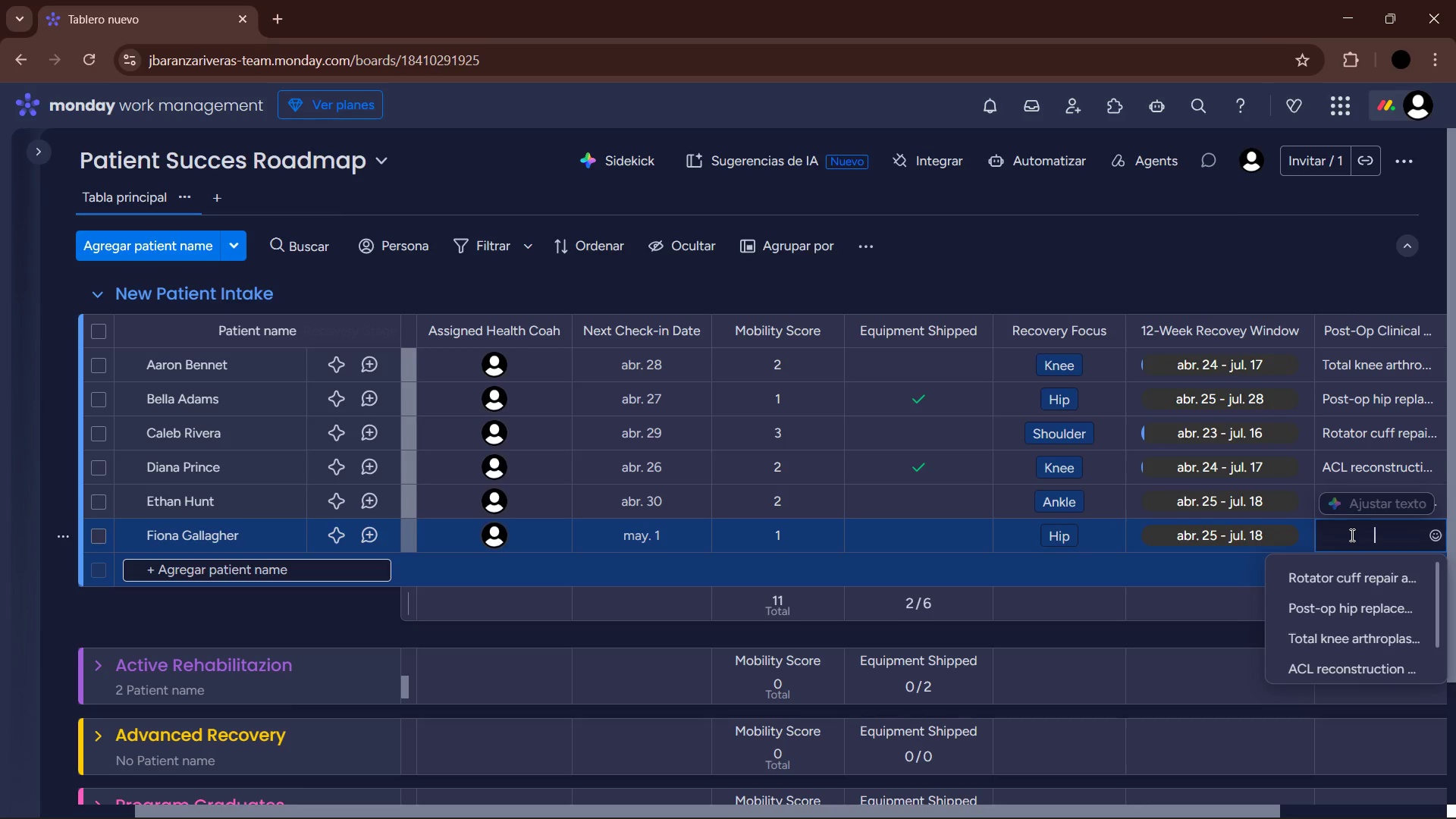 
type(Bilateral hip resurfacing)
 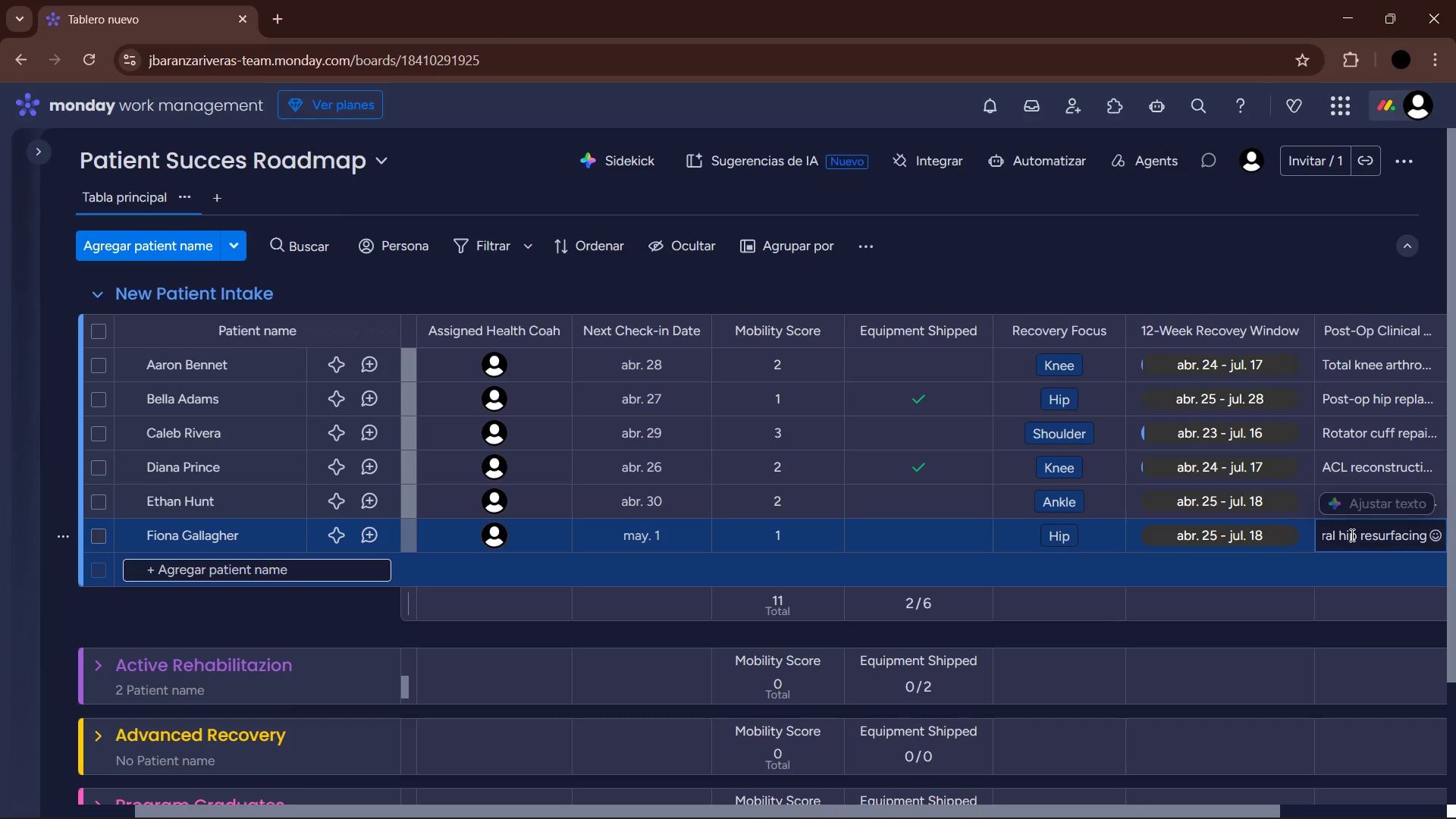 
key(Enter)
 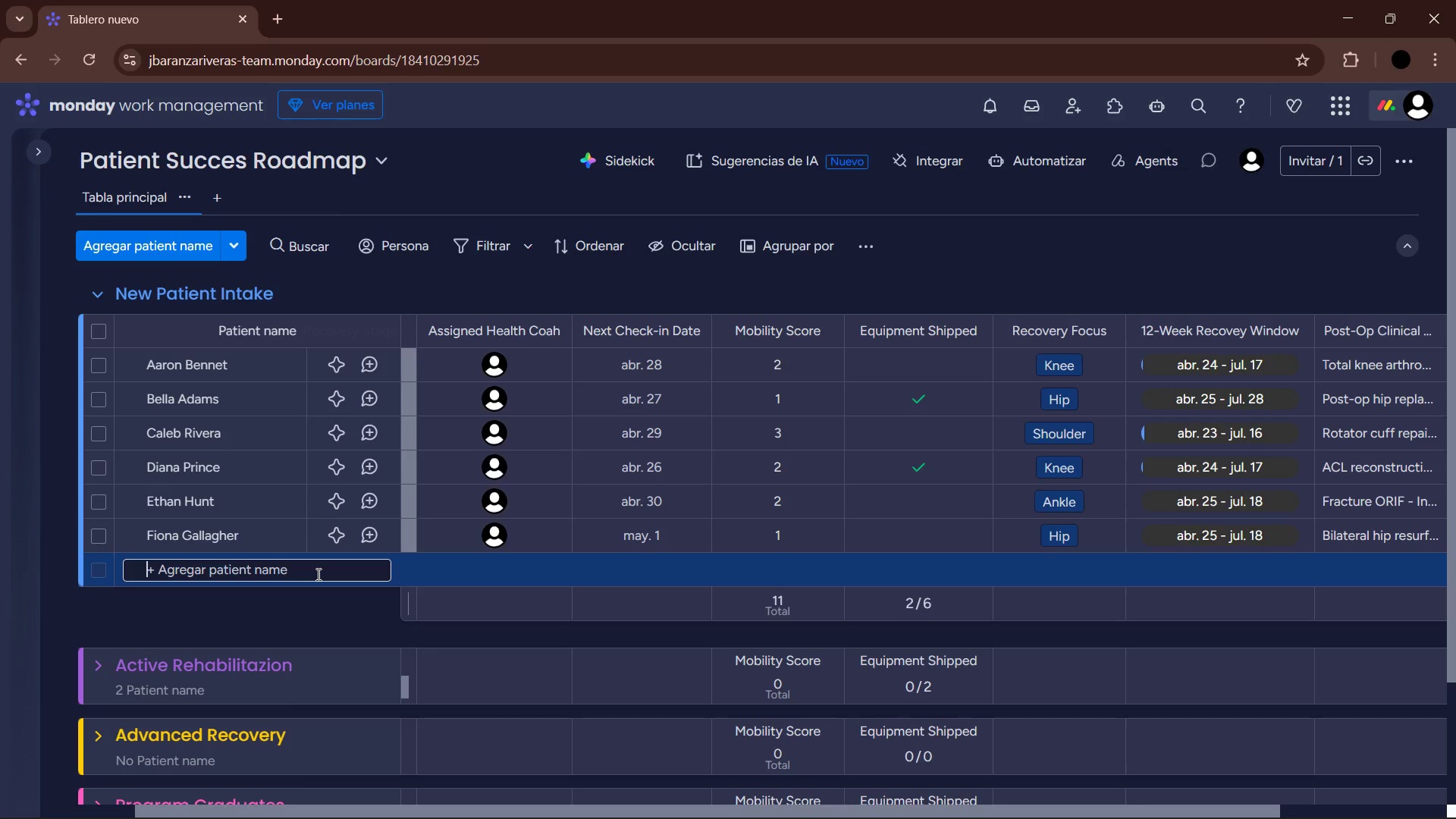 
wait(7.33)
 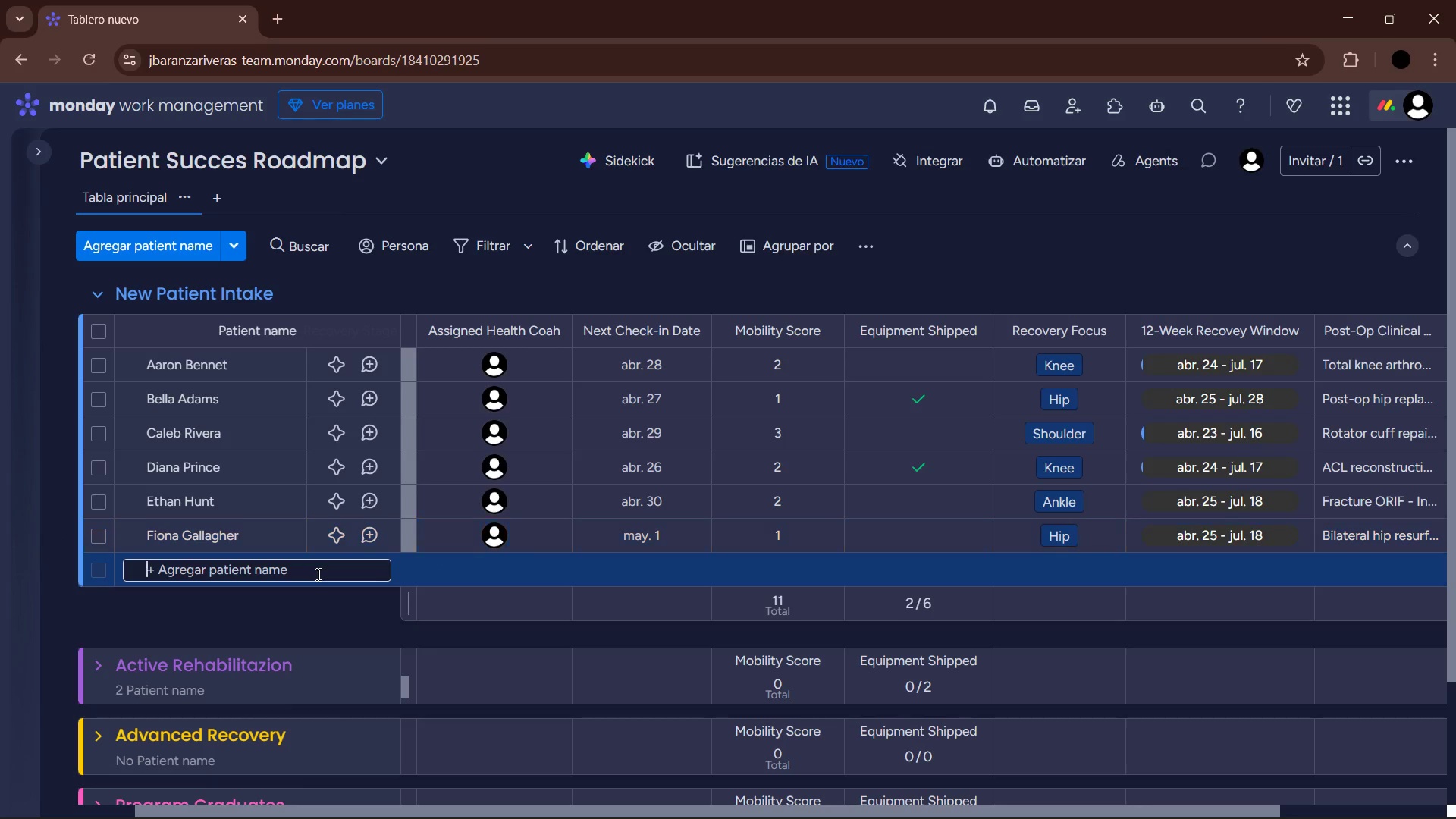 
type(George Lucas)
 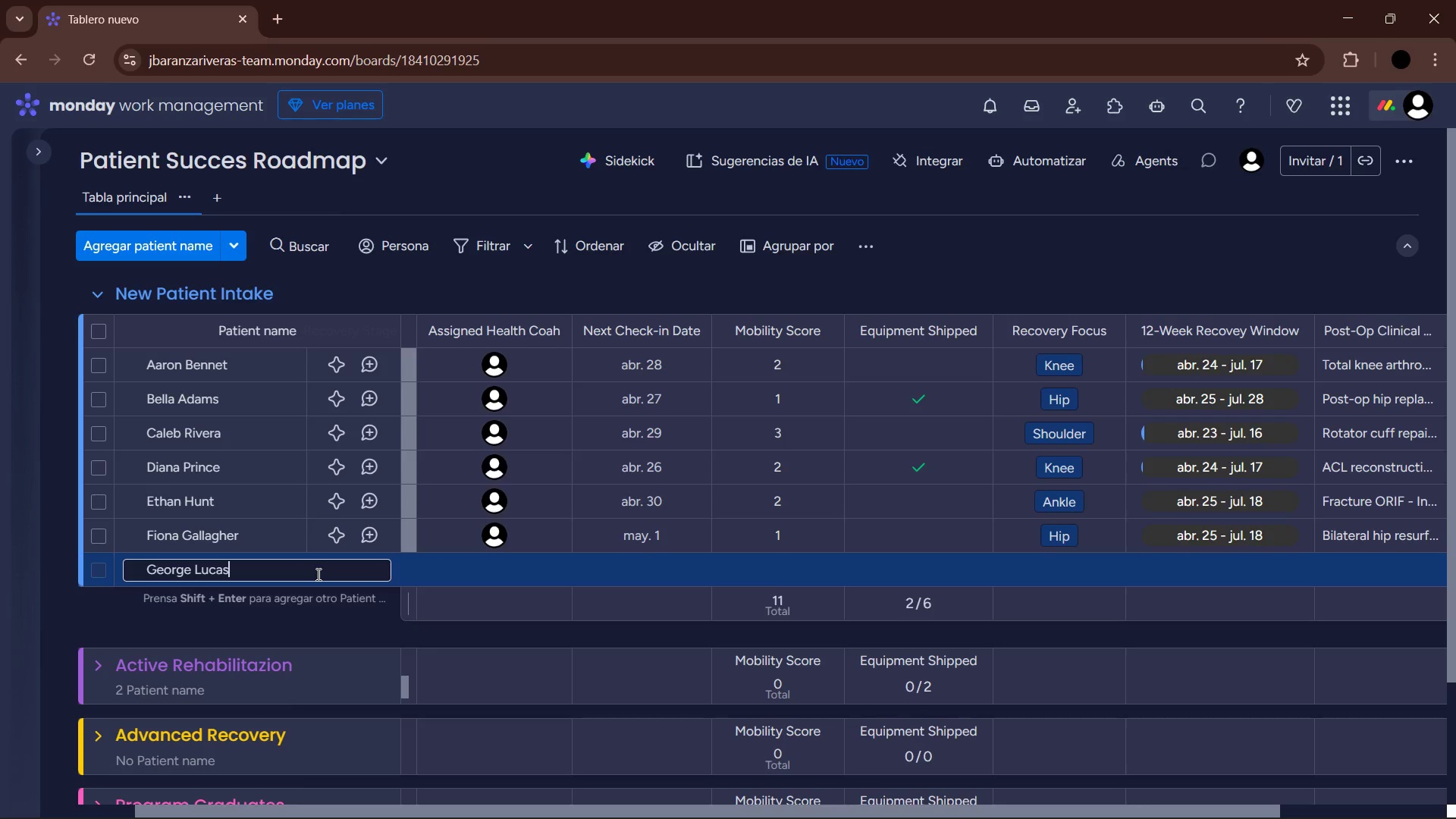 
key(Enter)
 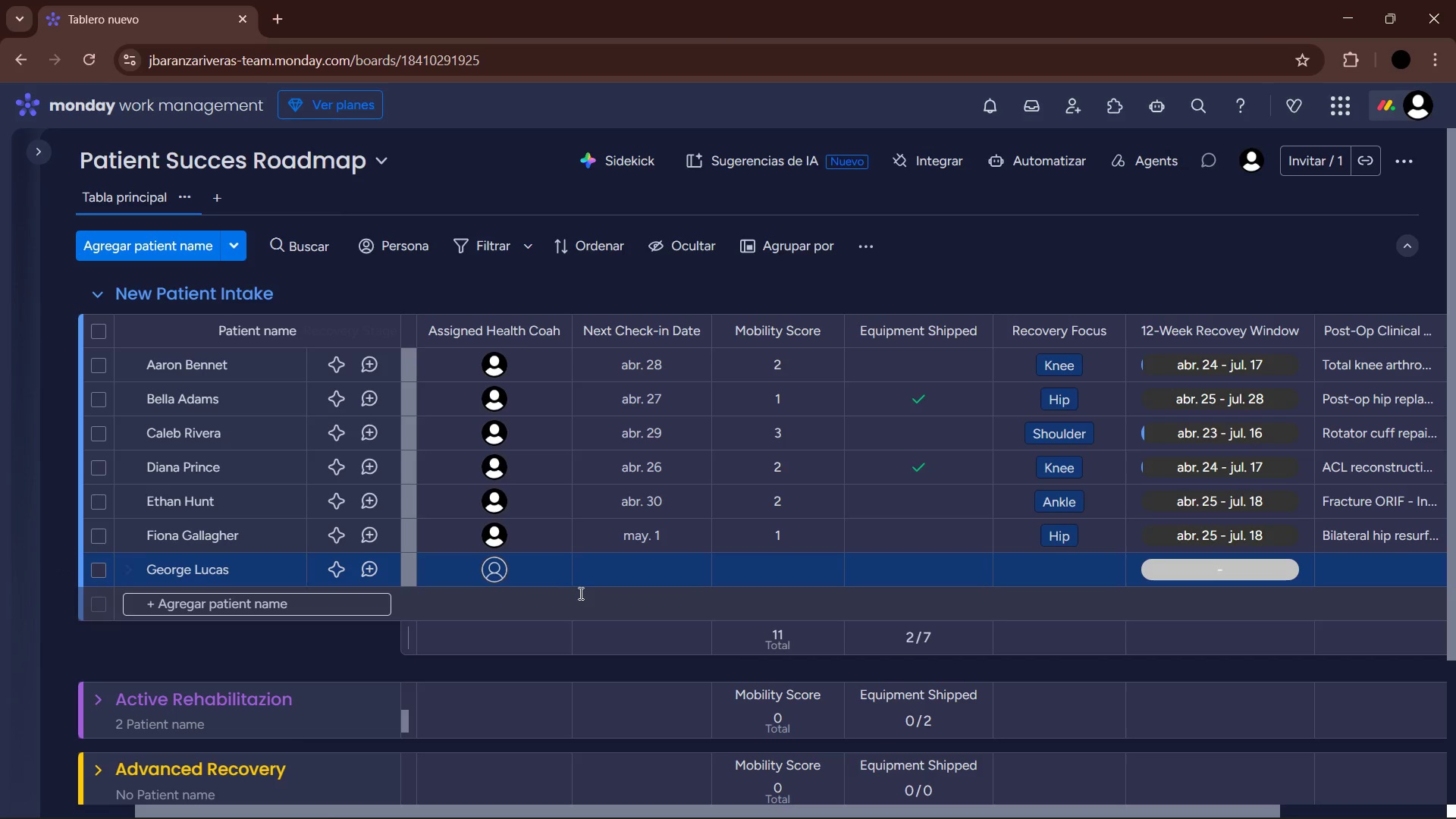 
left_click([490, 570])
 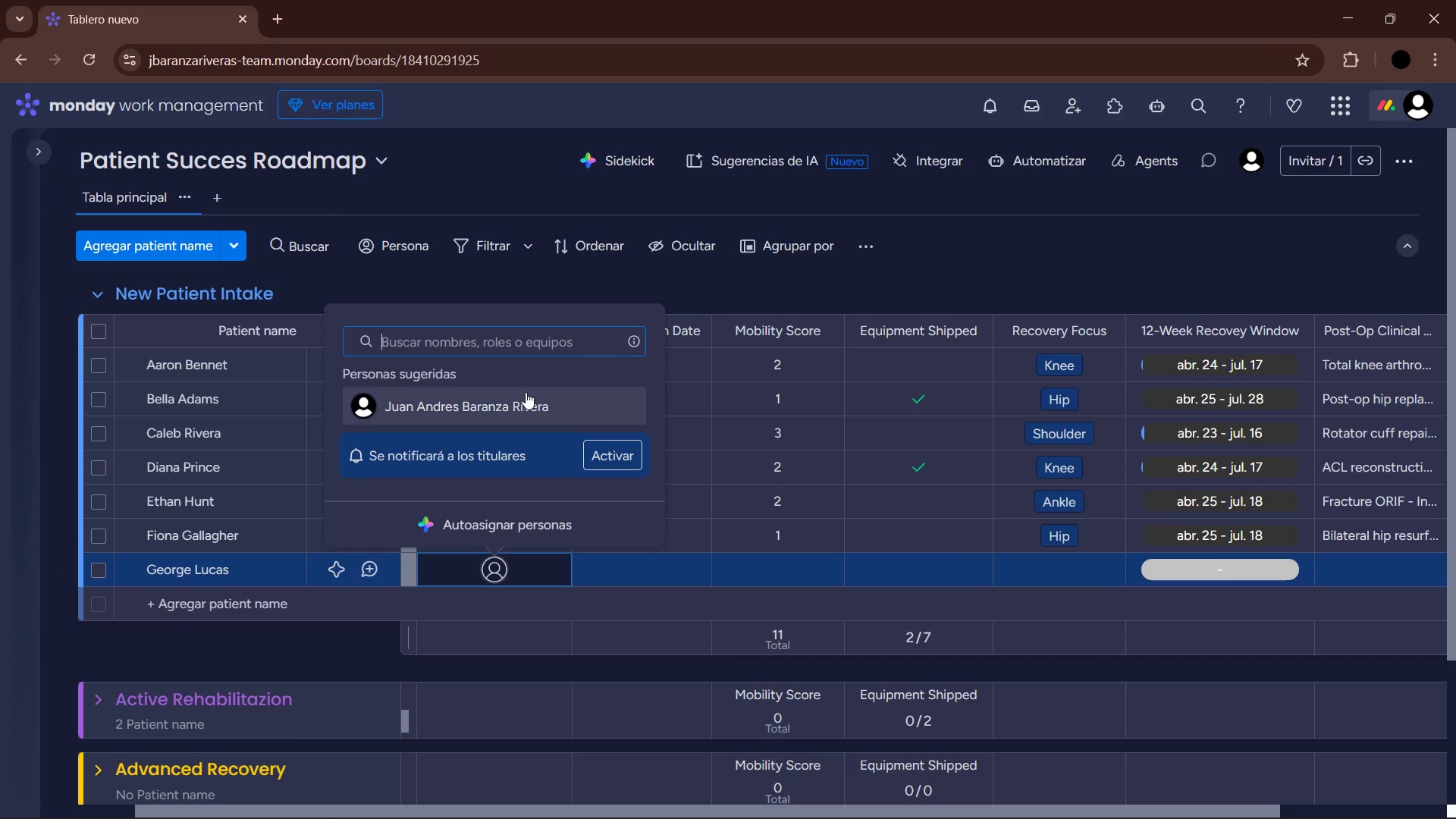 
left_click([519, 394])
 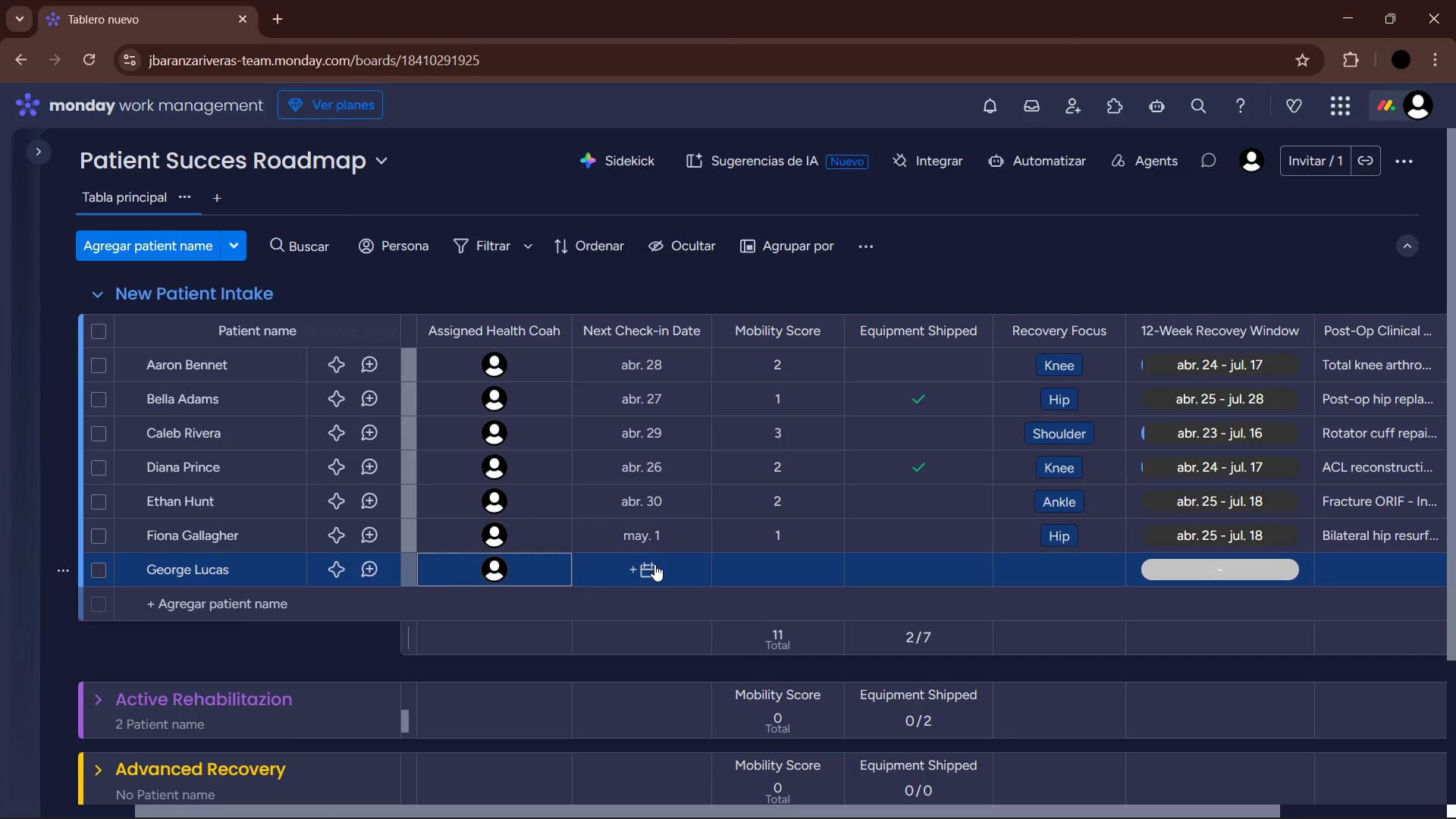 
wait(5.45)
 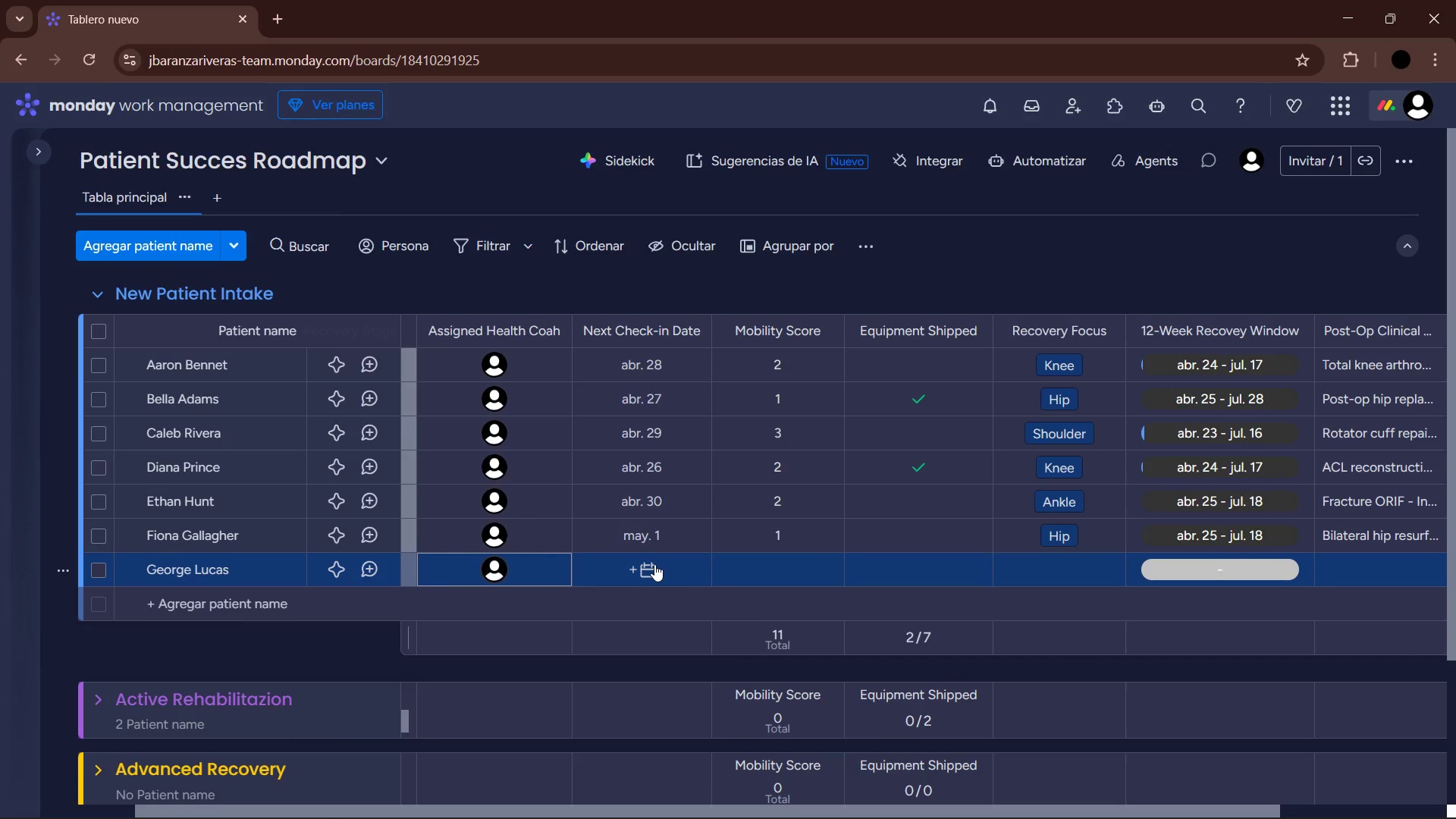 
left_click([654, 564])
 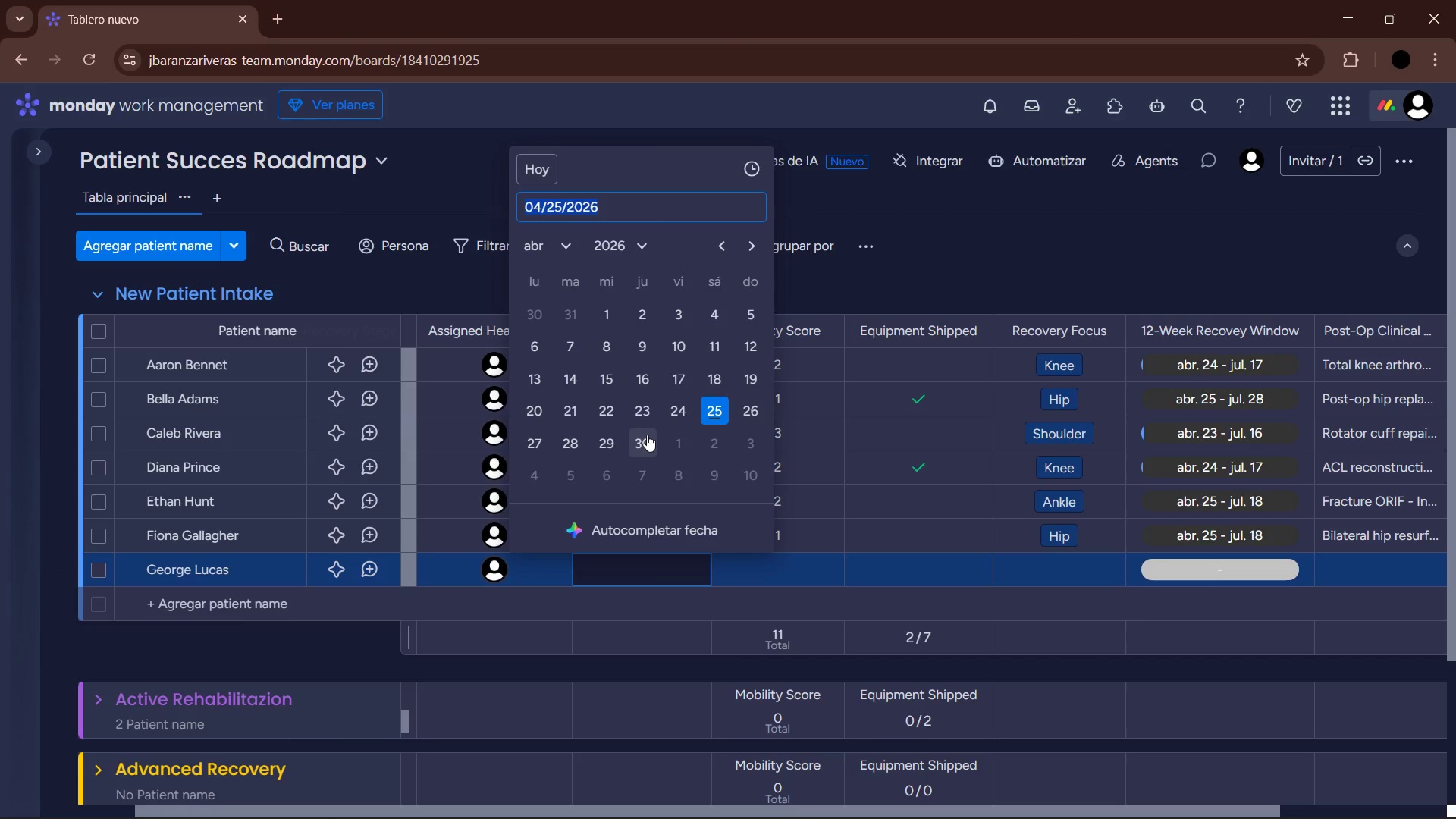 
left_click([575, 442])
 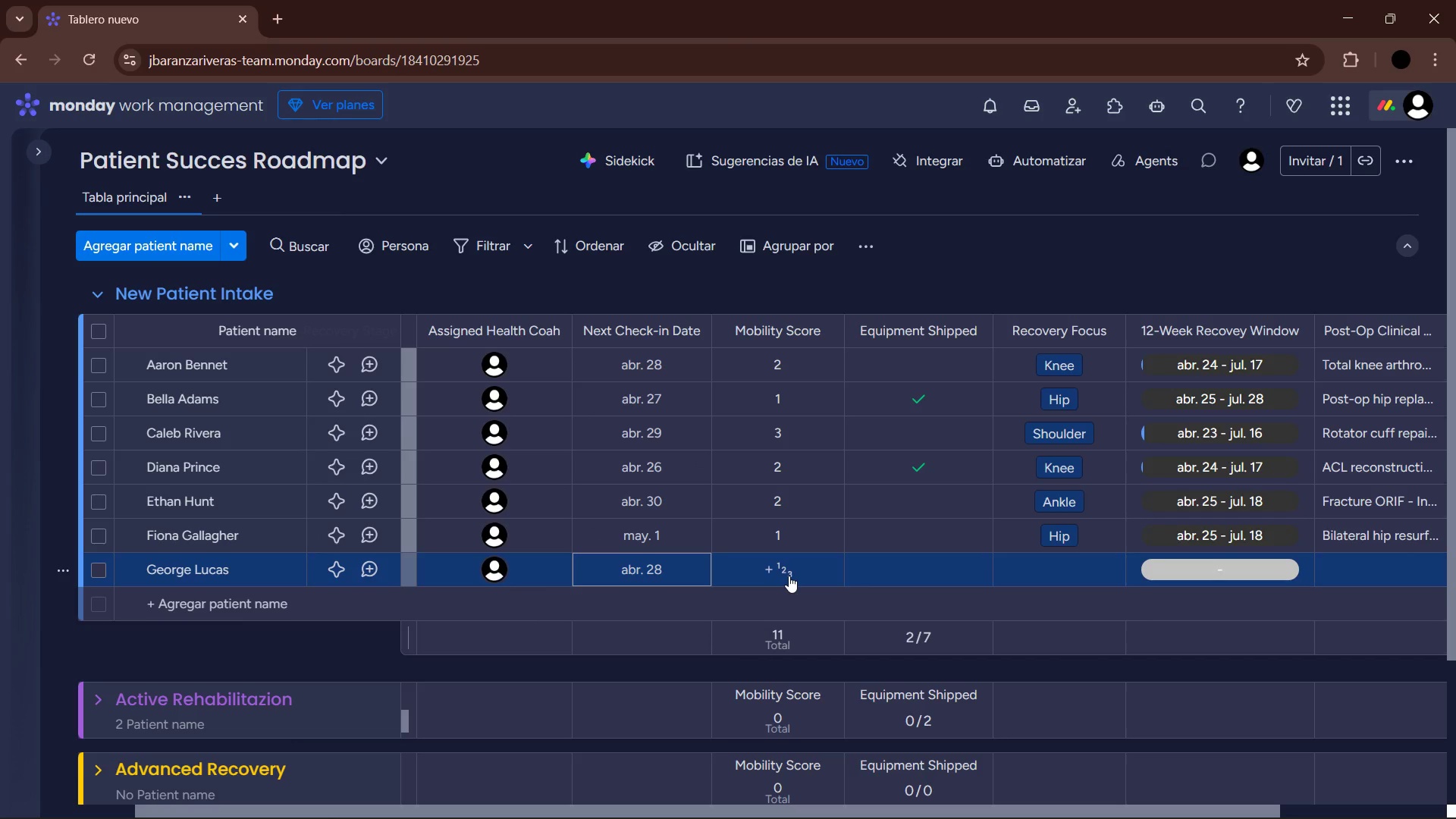 
left_click([789, 576])
 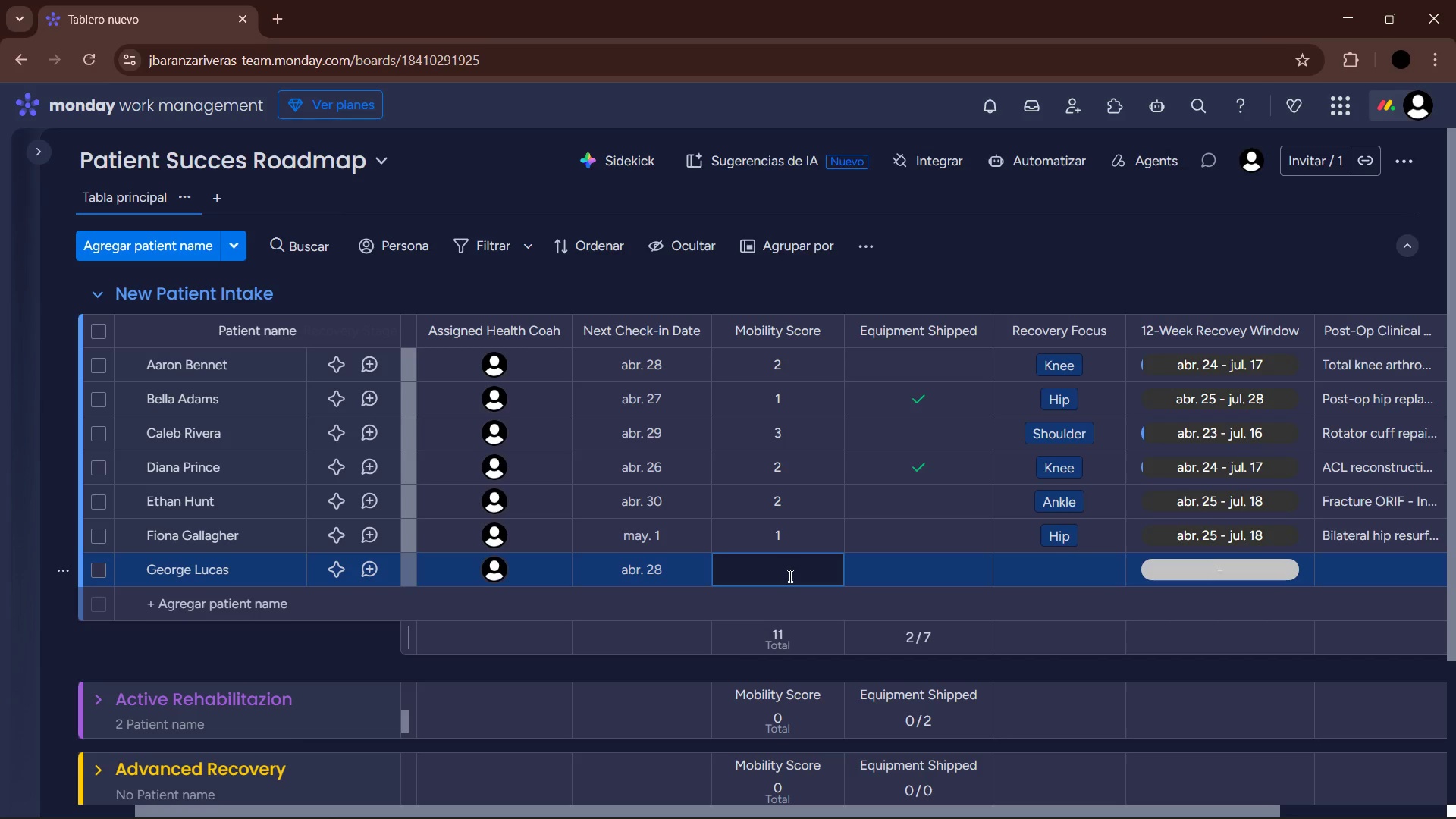 
key(Numpad3)
 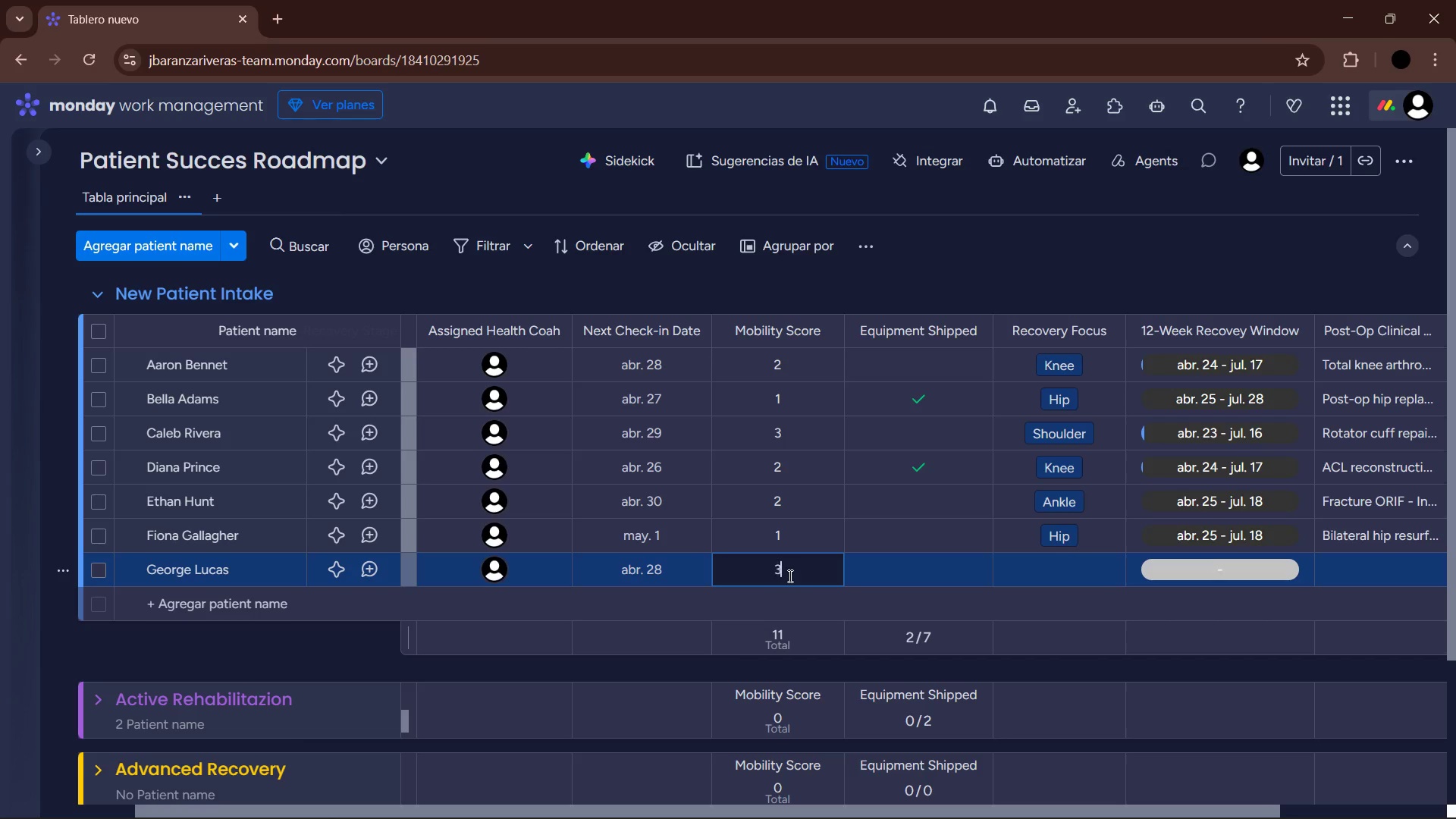 
key(NumpadEnter)
 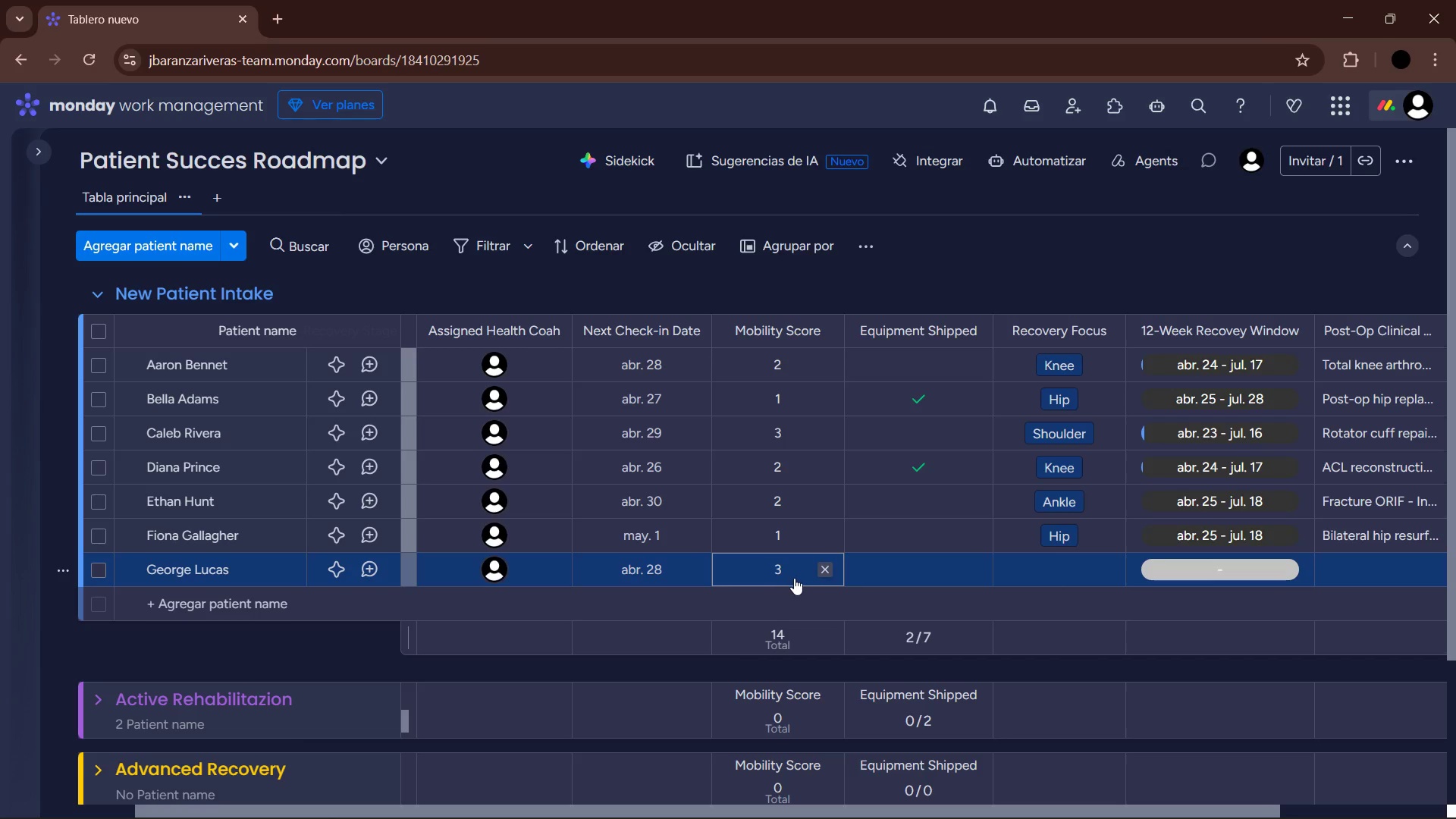 
left_click([909, 566])
 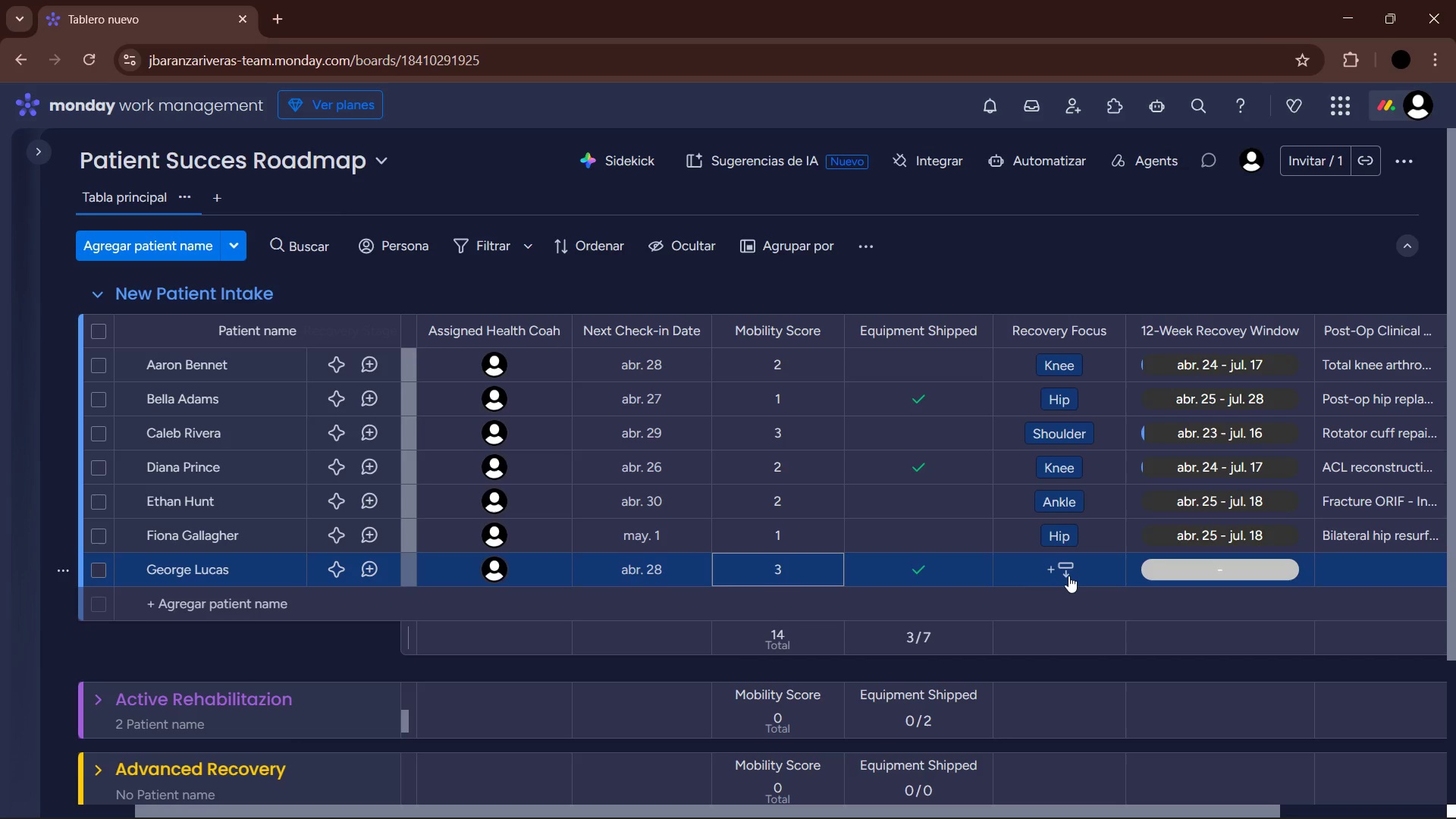 
left_click([1068, 576])
 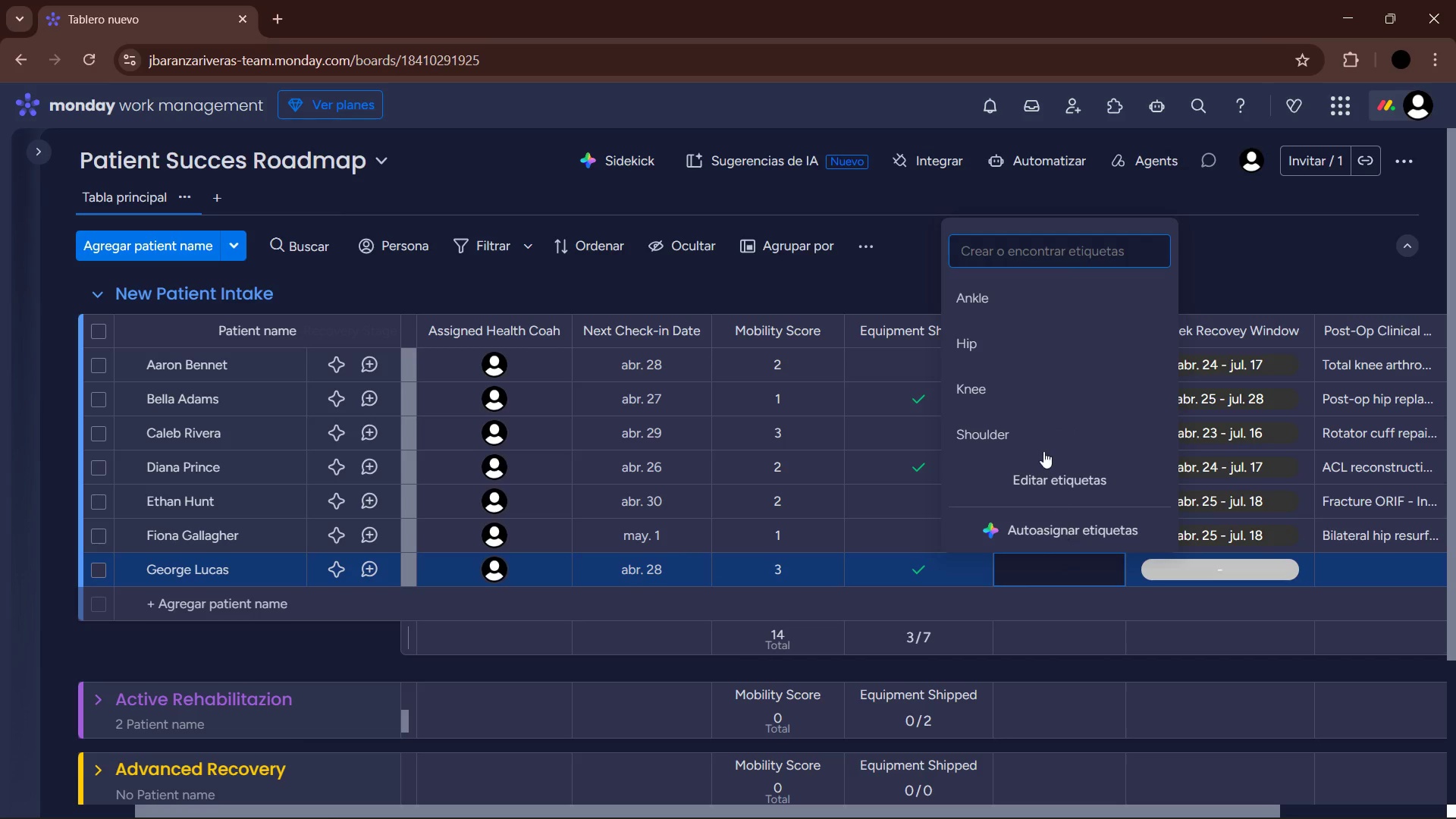 
left_click([1037, 432])
 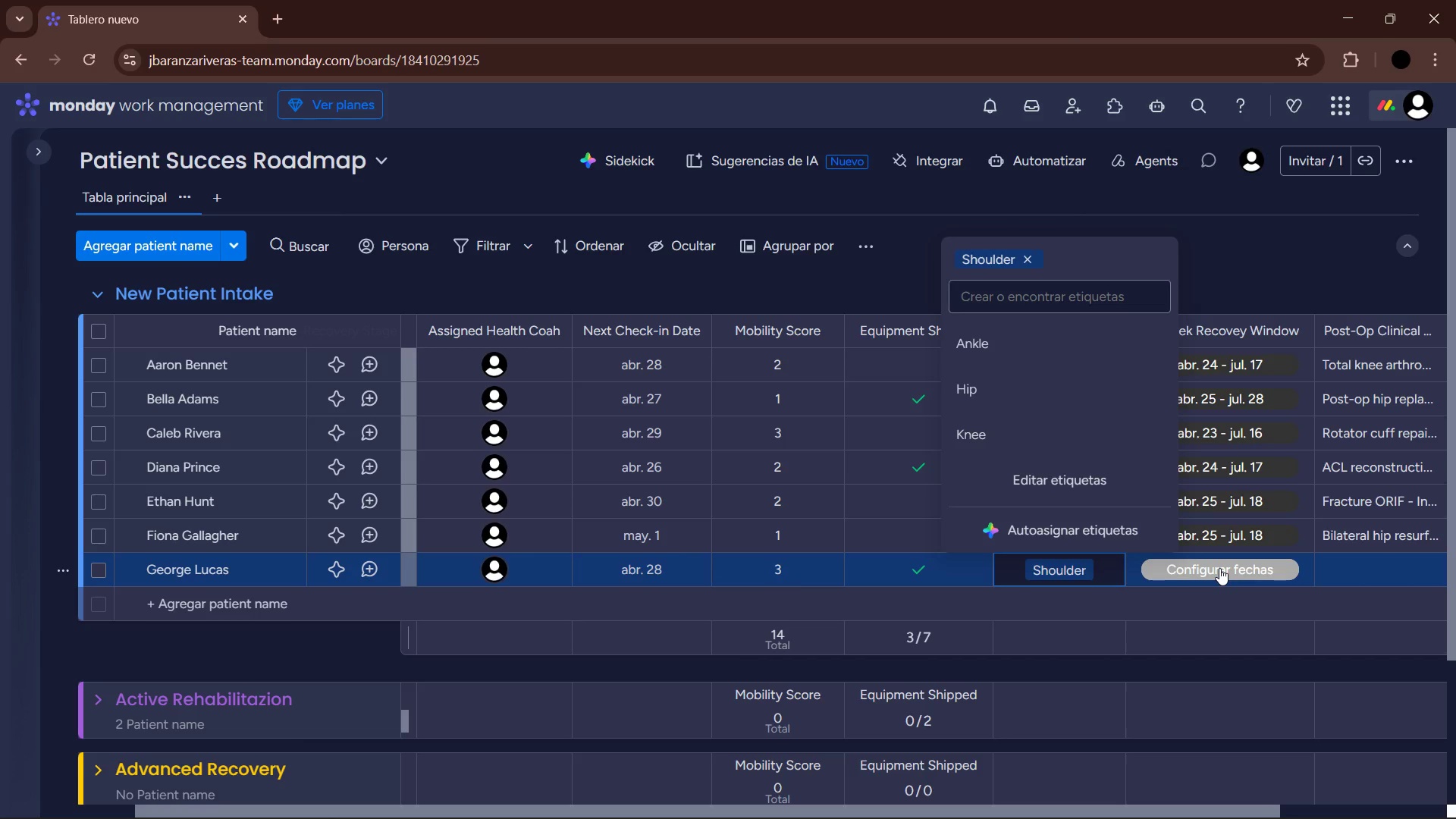 
left_click([1219, 568])
 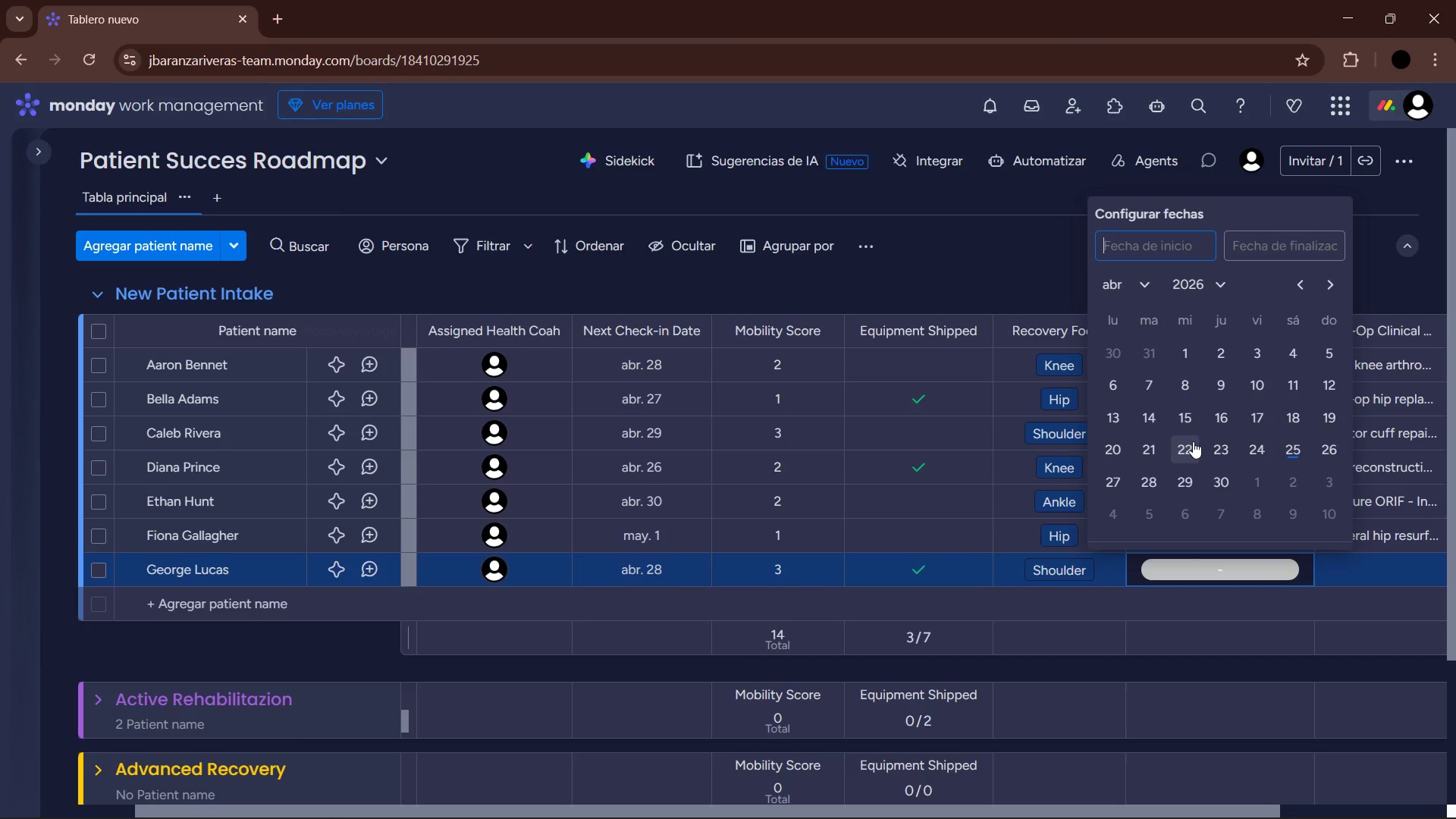 
left_click([1193, 441])
 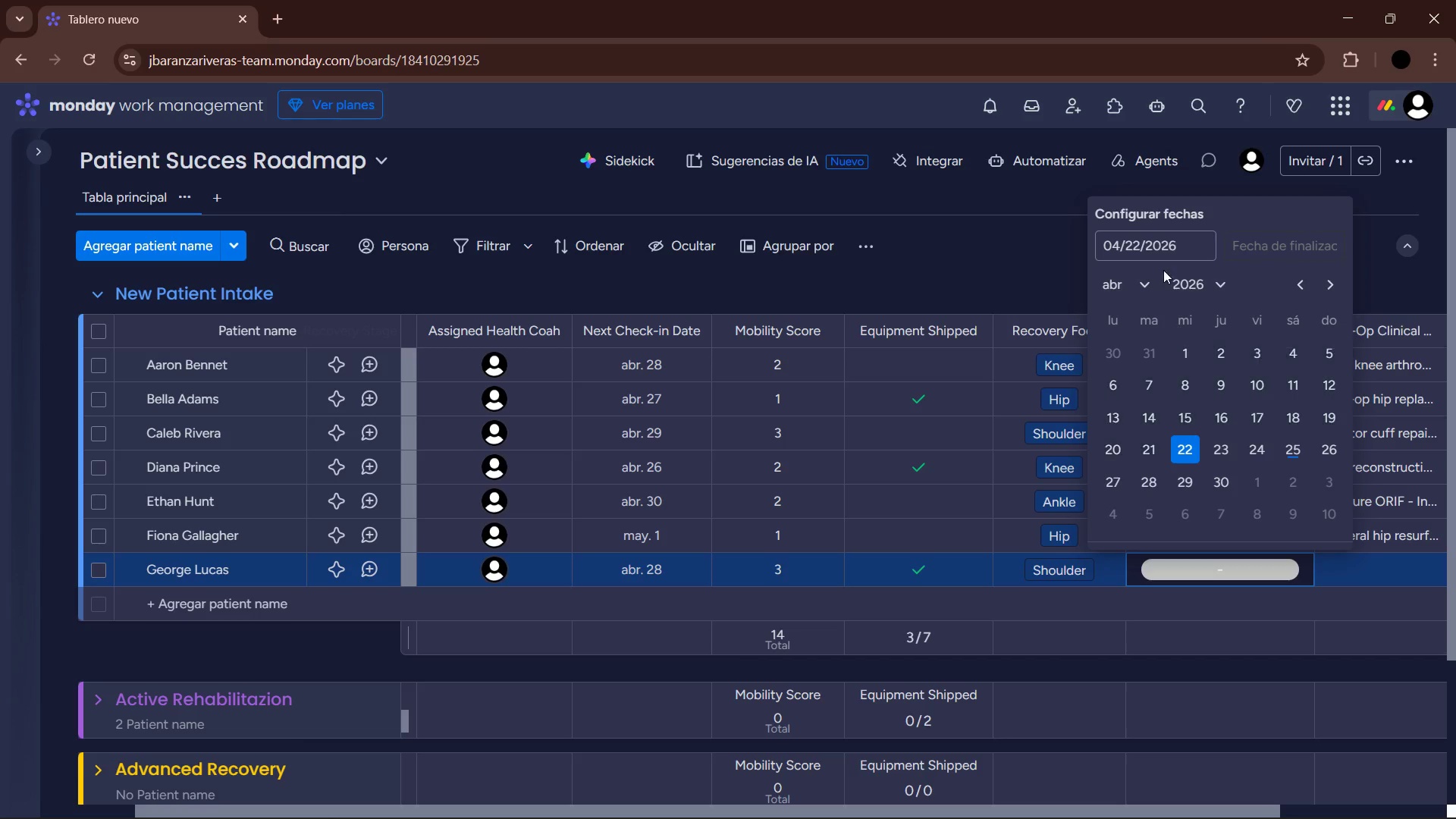 
left_click([1150, 277])
 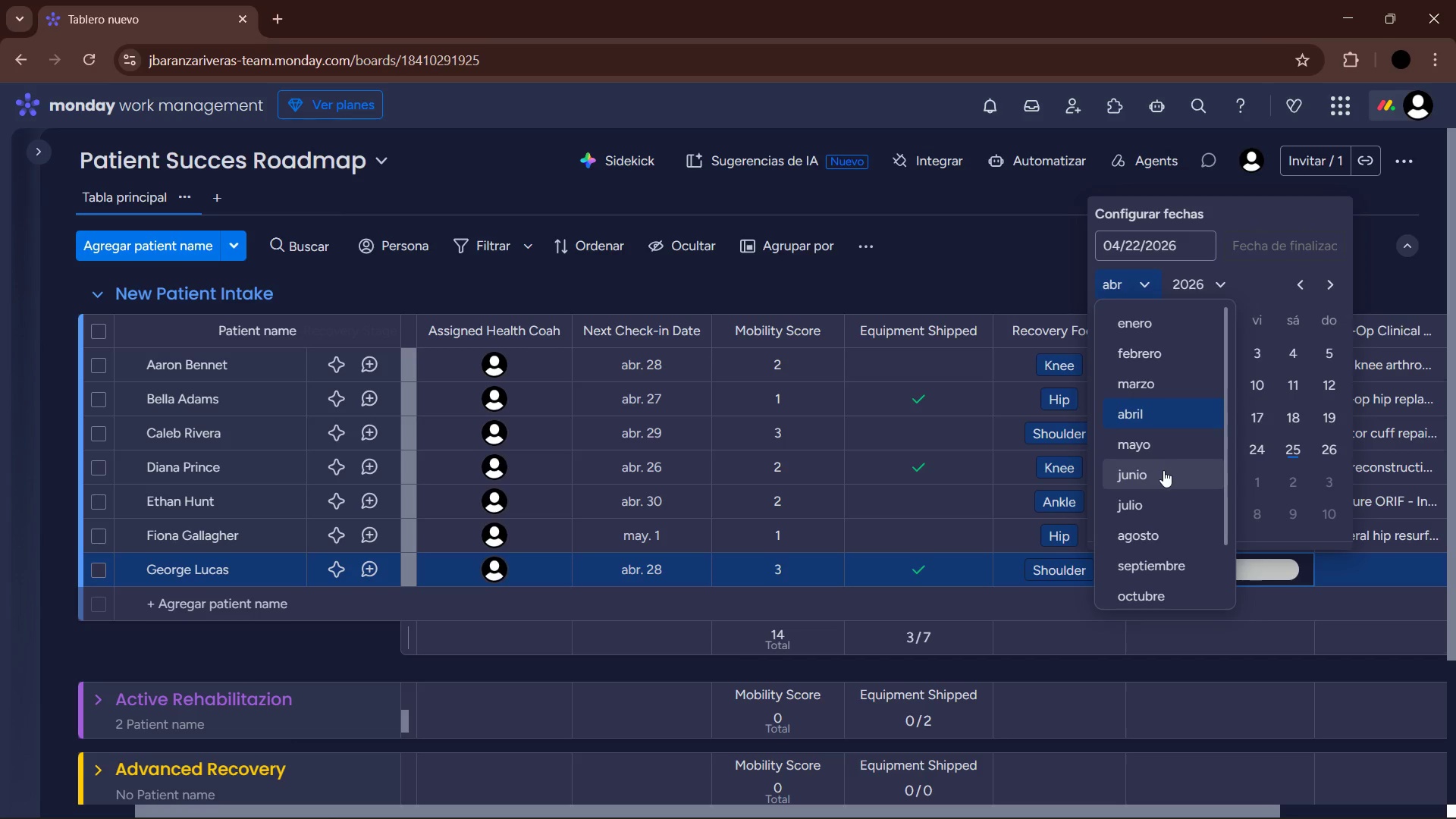 
left_click([1156, 503])
 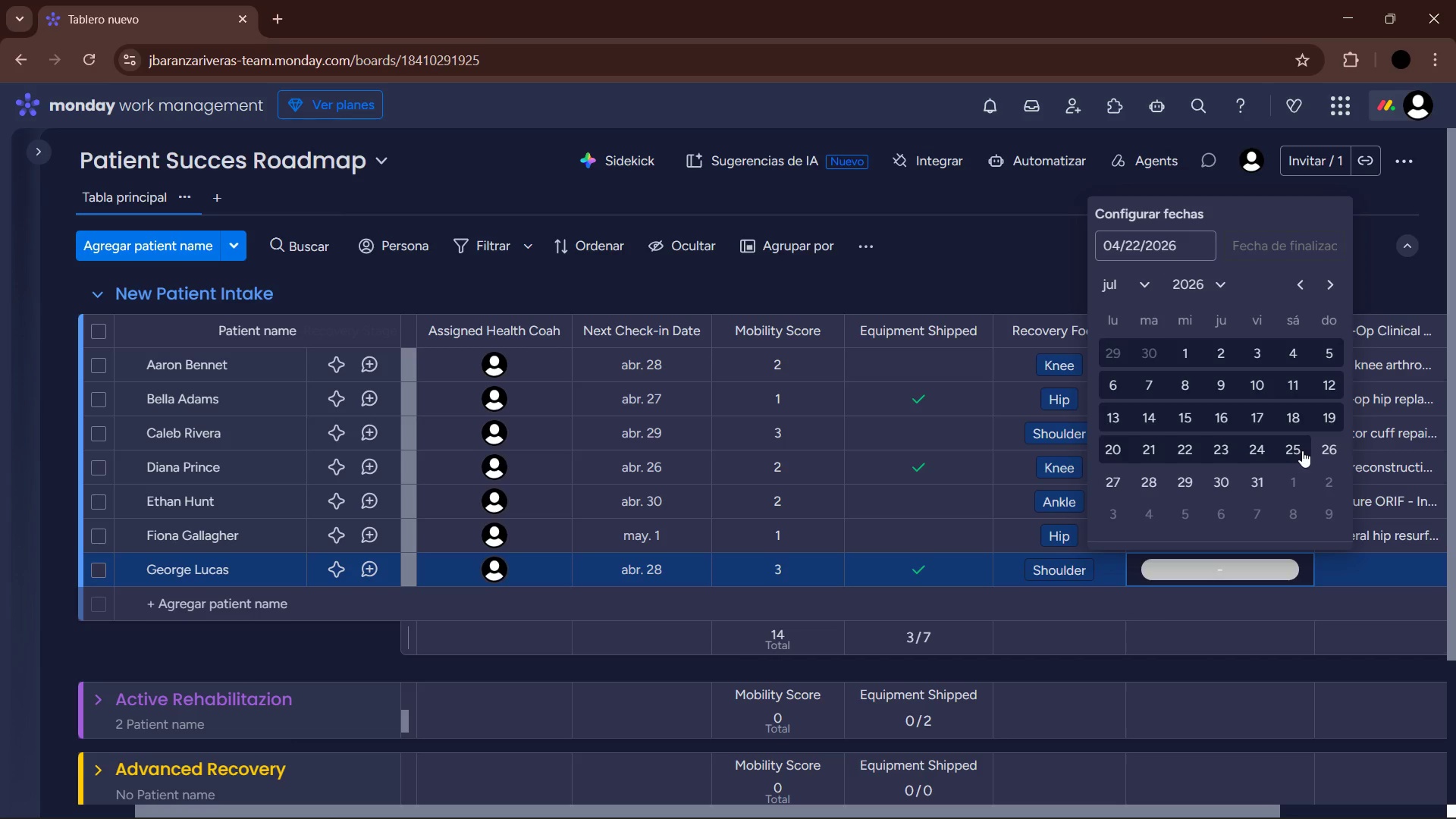 
left_click([1183, 410])
 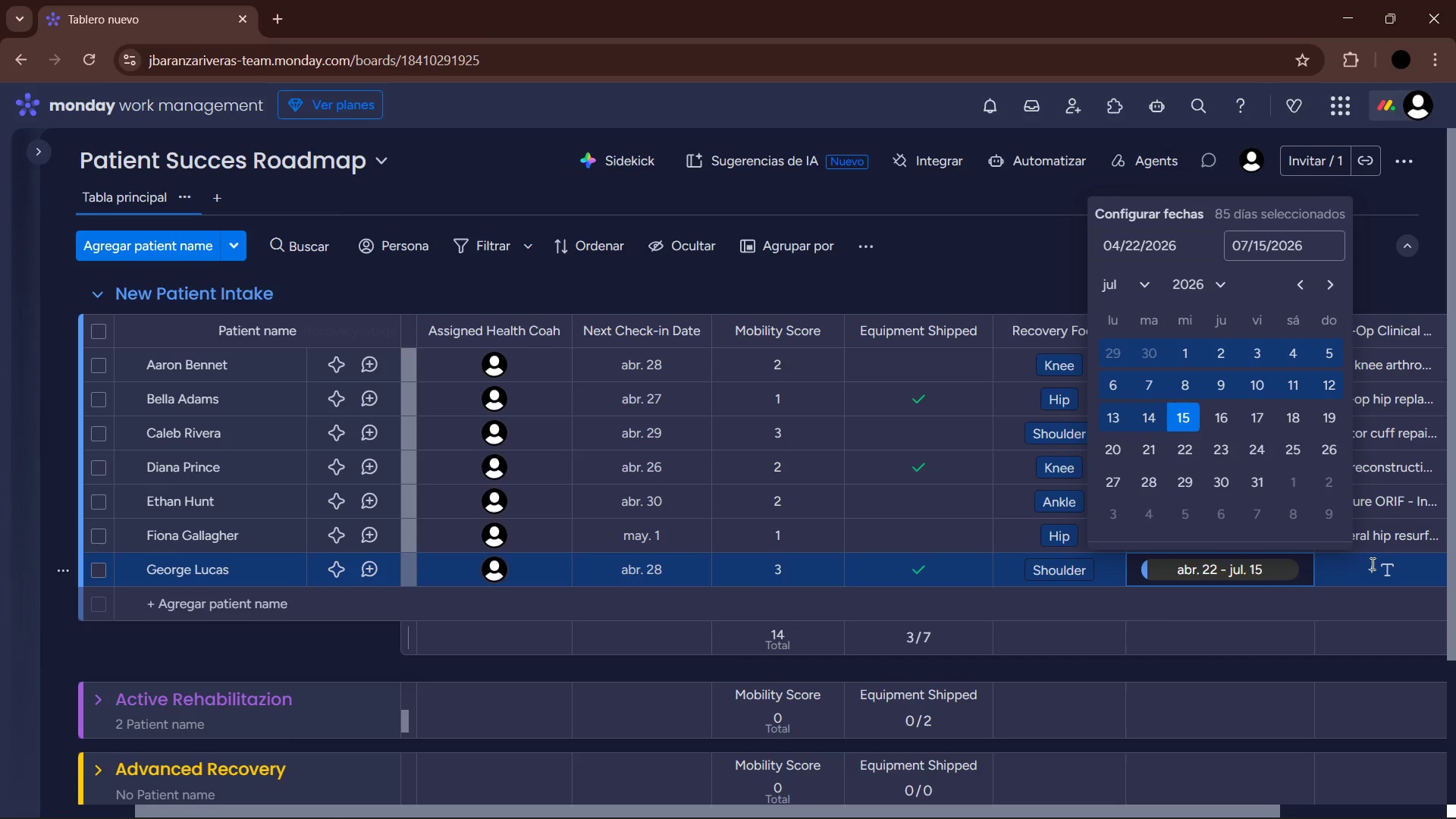 
left_click([1371, 563])
 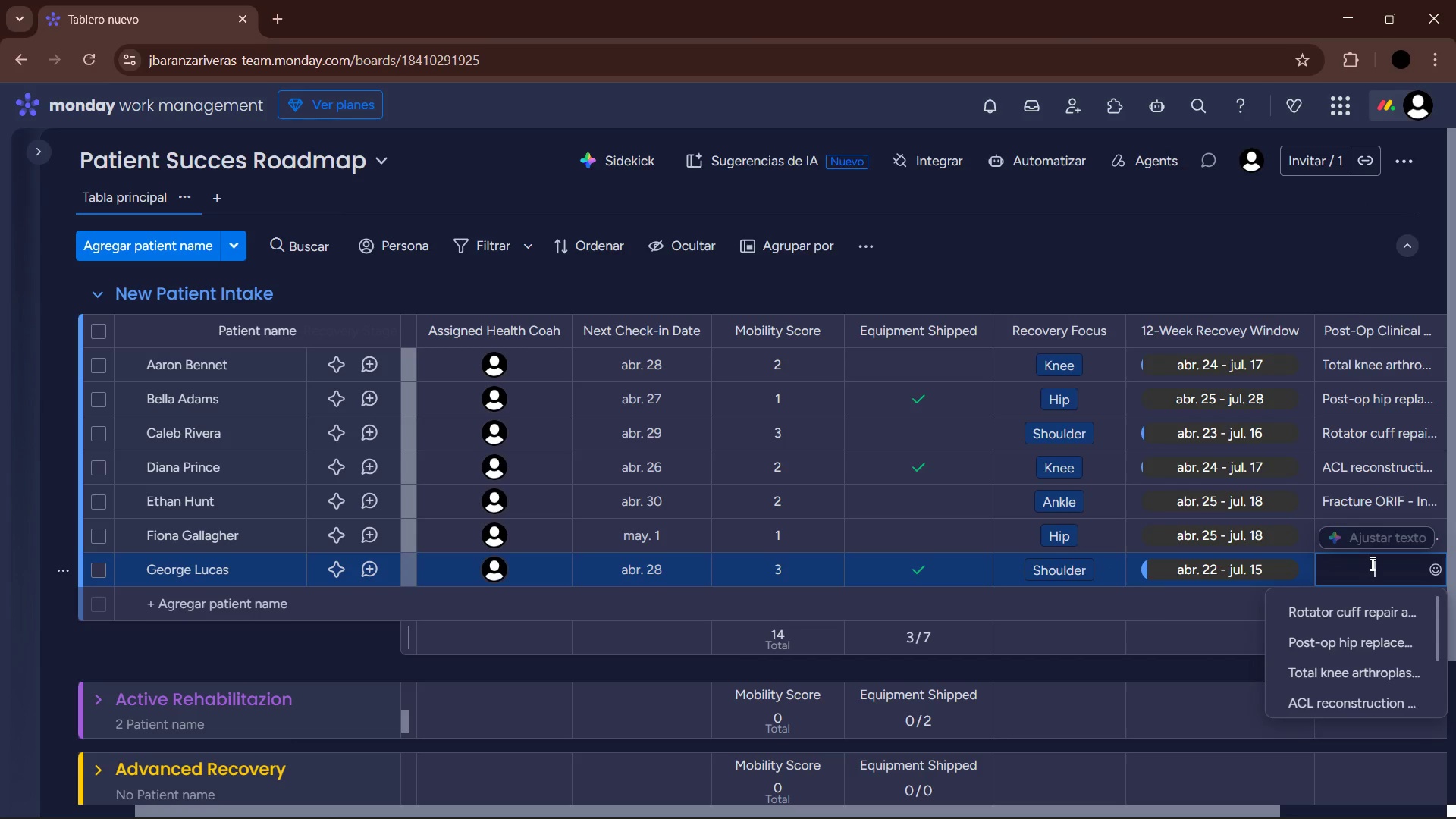 
type(Post )
key(Backspace)
type(-labral tear surgery.)
 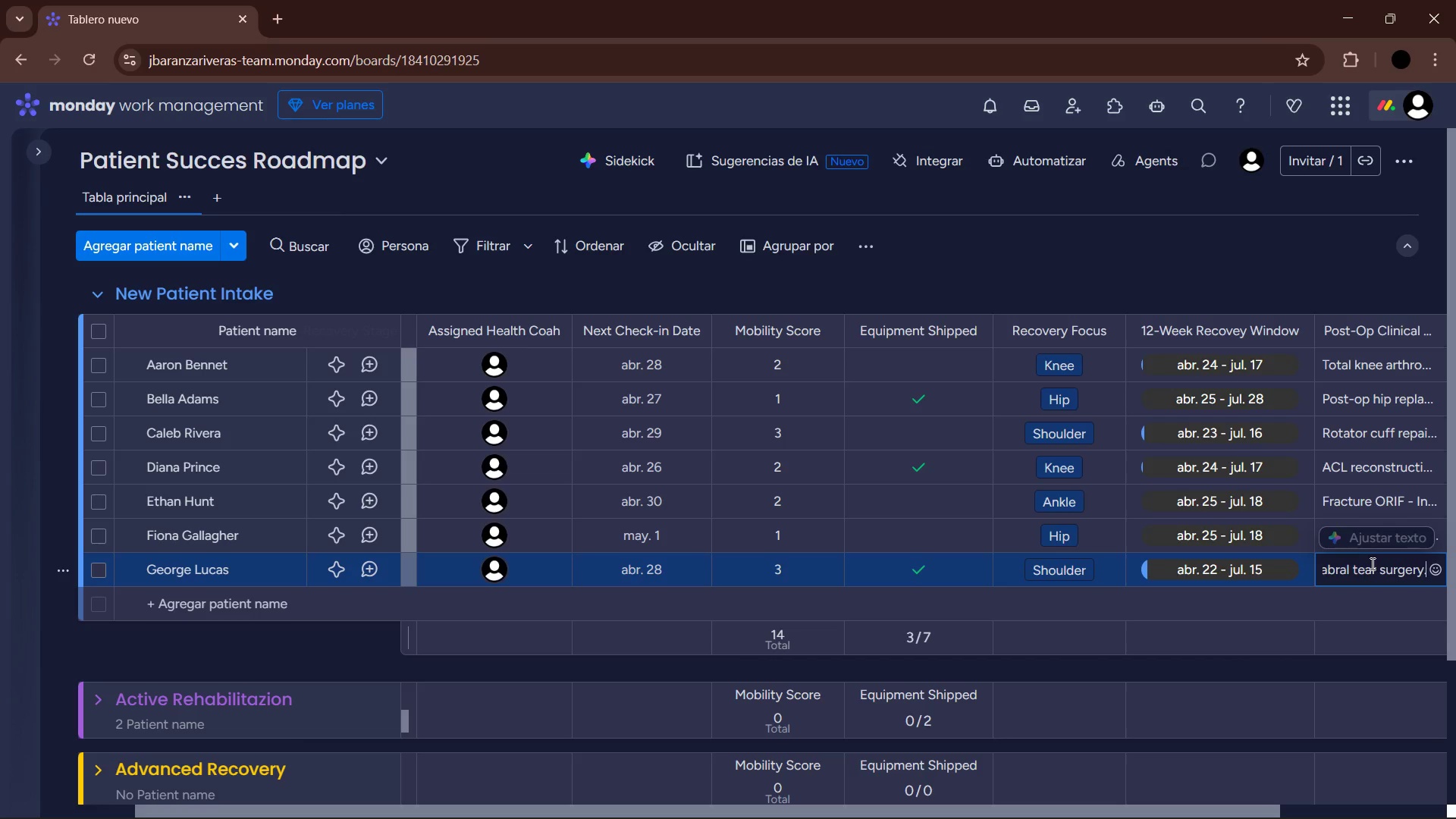 
key(Enter)
 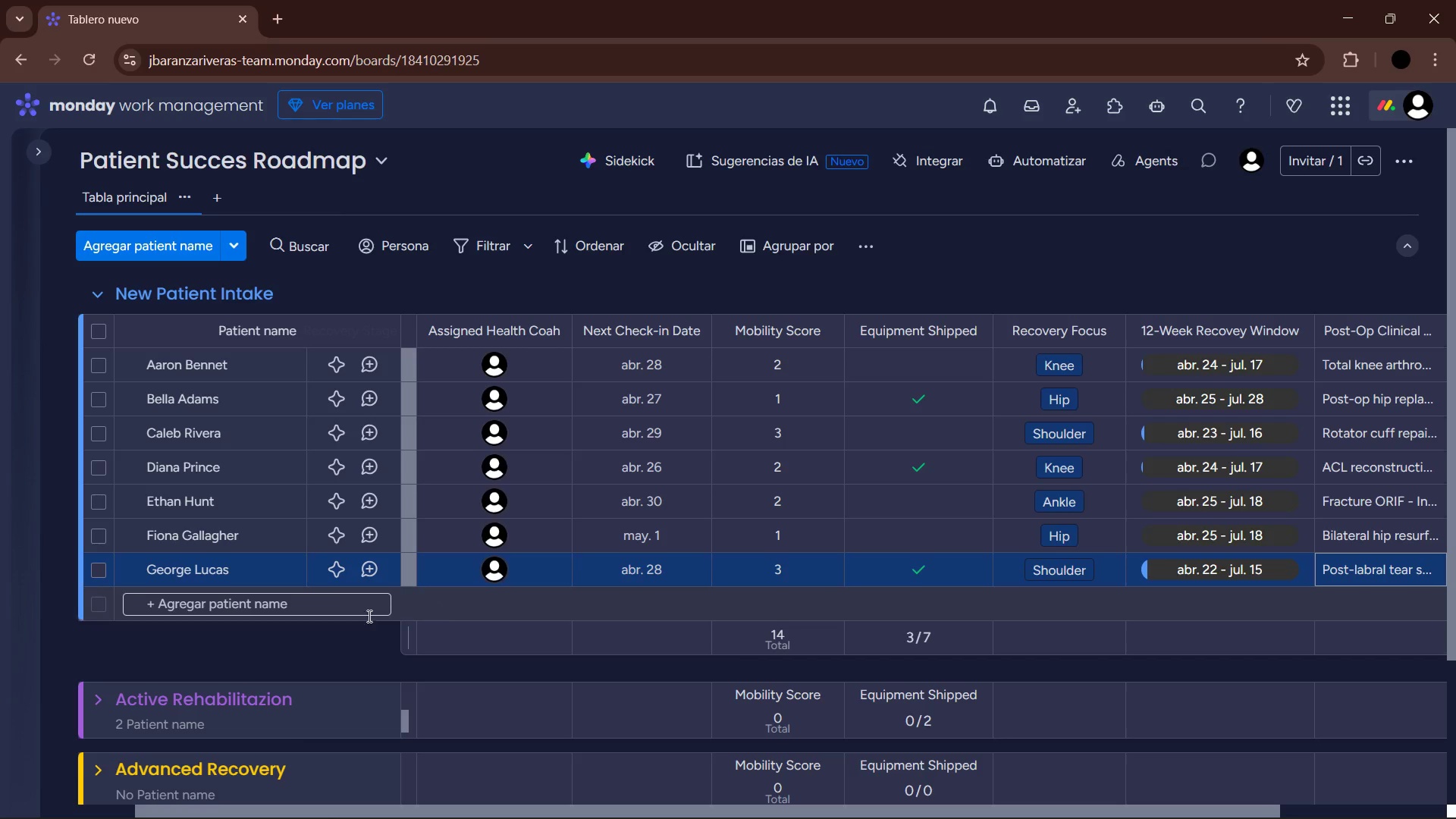 
left_click([282, 595])
 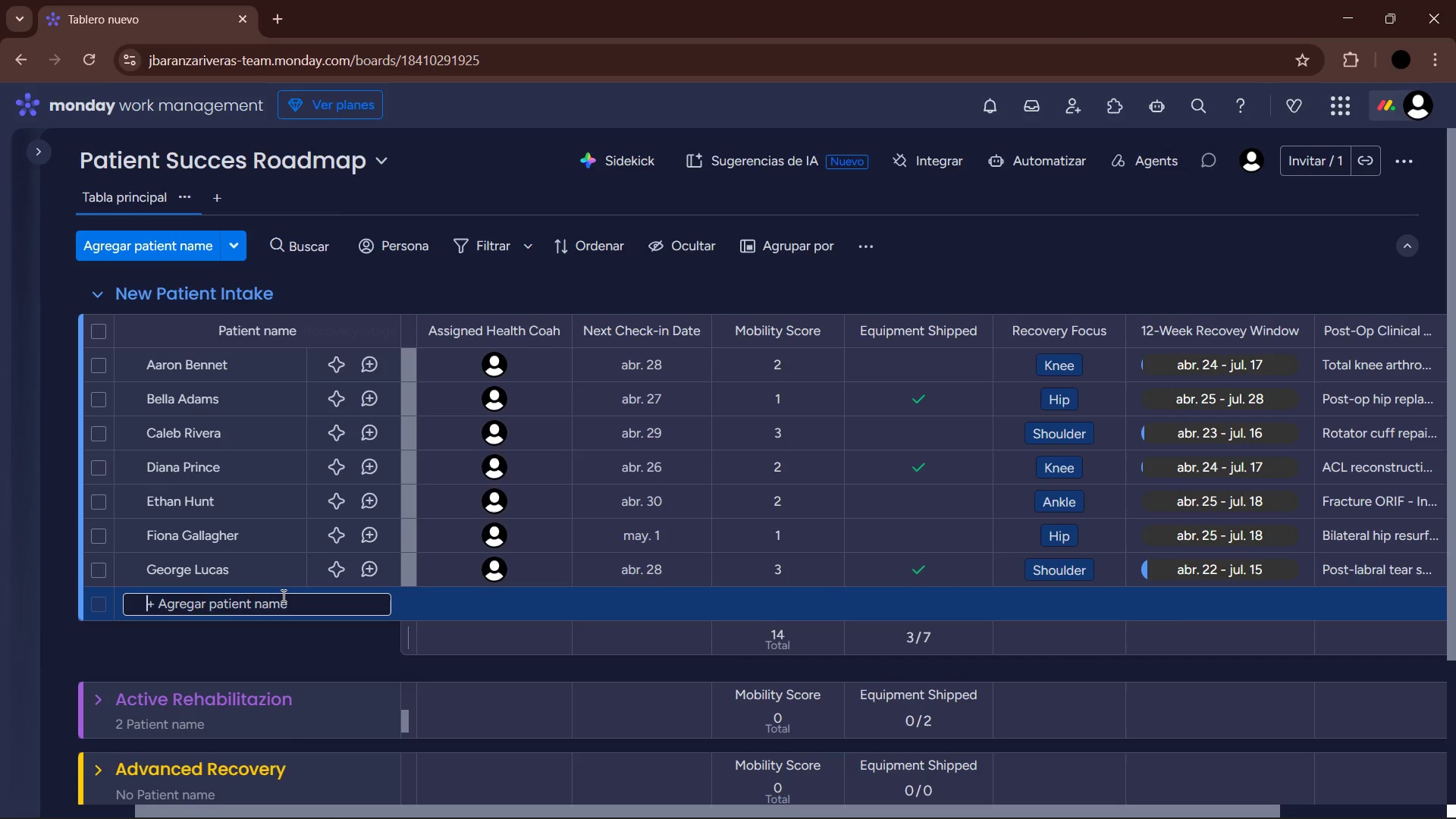 
wait(7.95)
 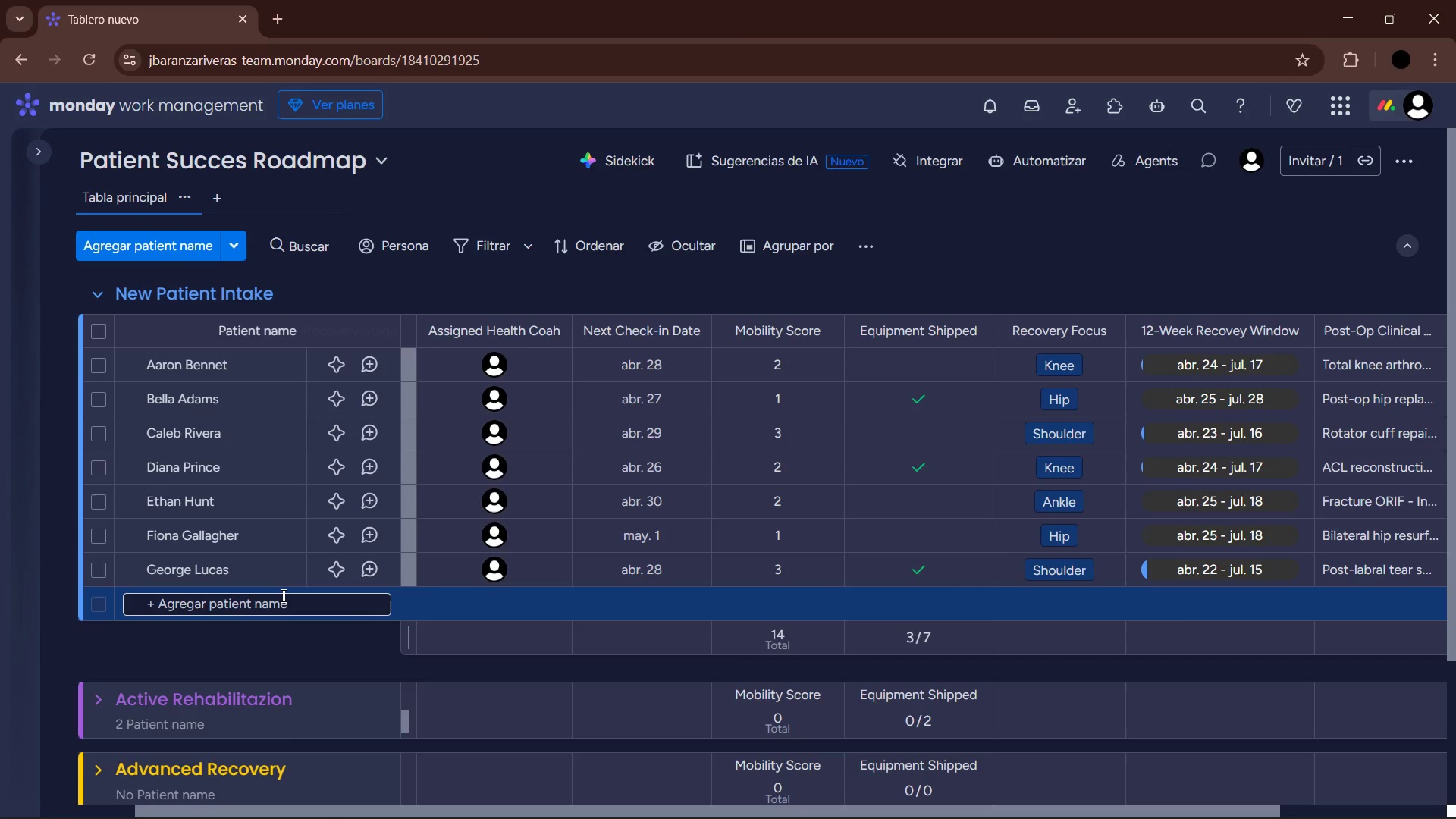 
type(Hana)
key(Backspace)
type(nah Rabit )
 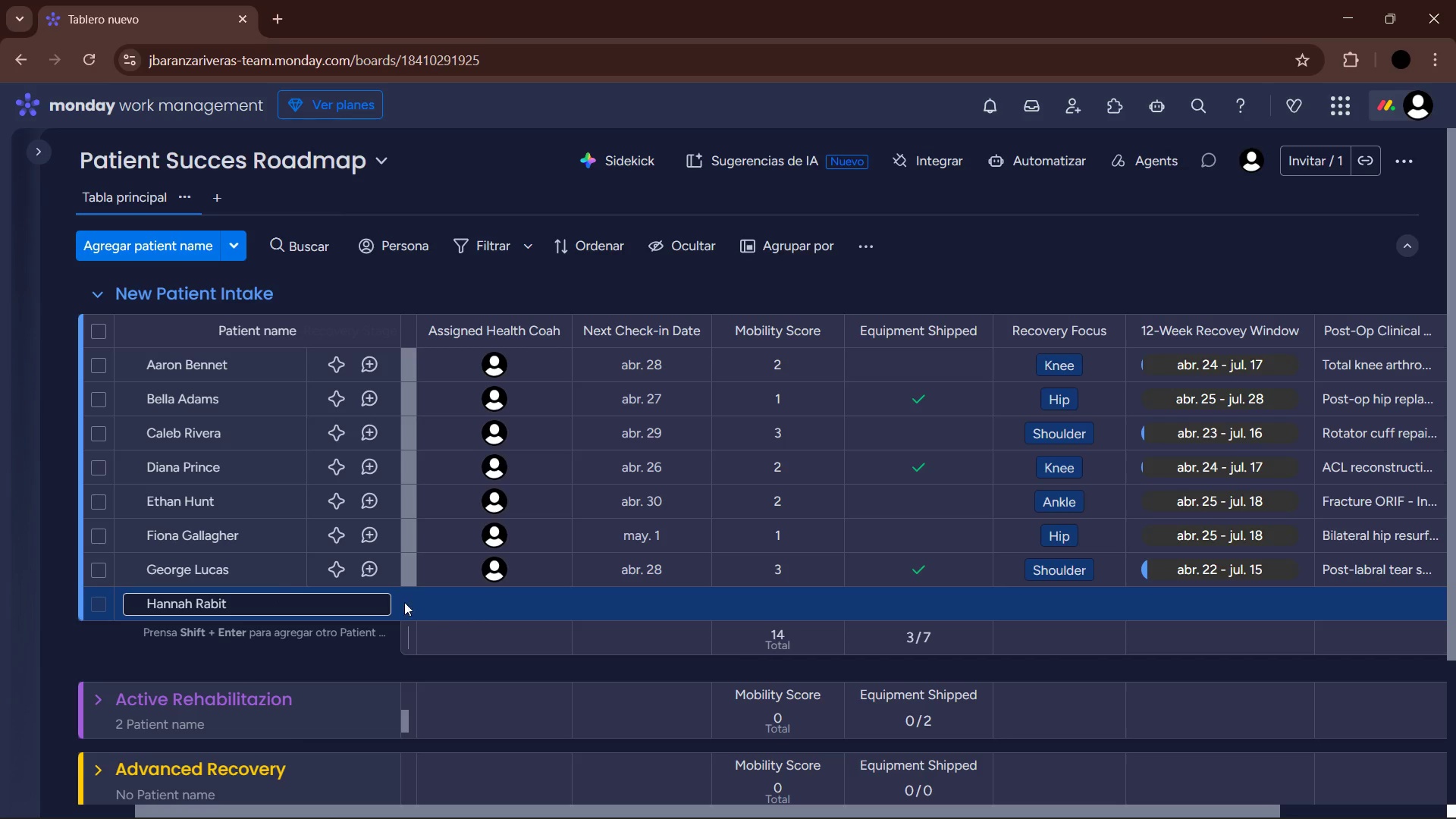 
key(Backspace)
key(Backspace)
key(Backspace)
key(Backspace)
key(Backspace)
key(Backspace)
type(Owens)
 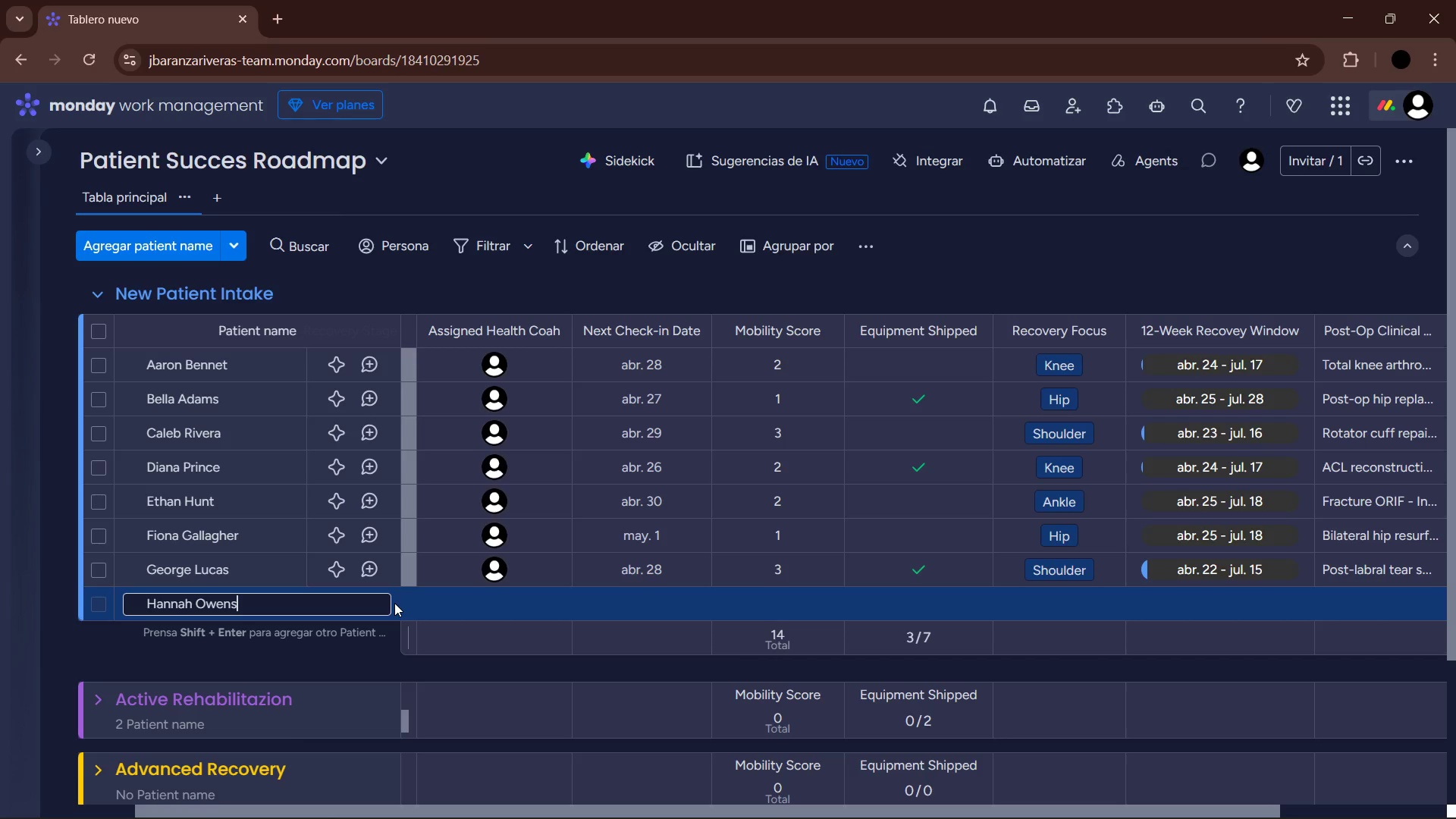 
key(Enter)
 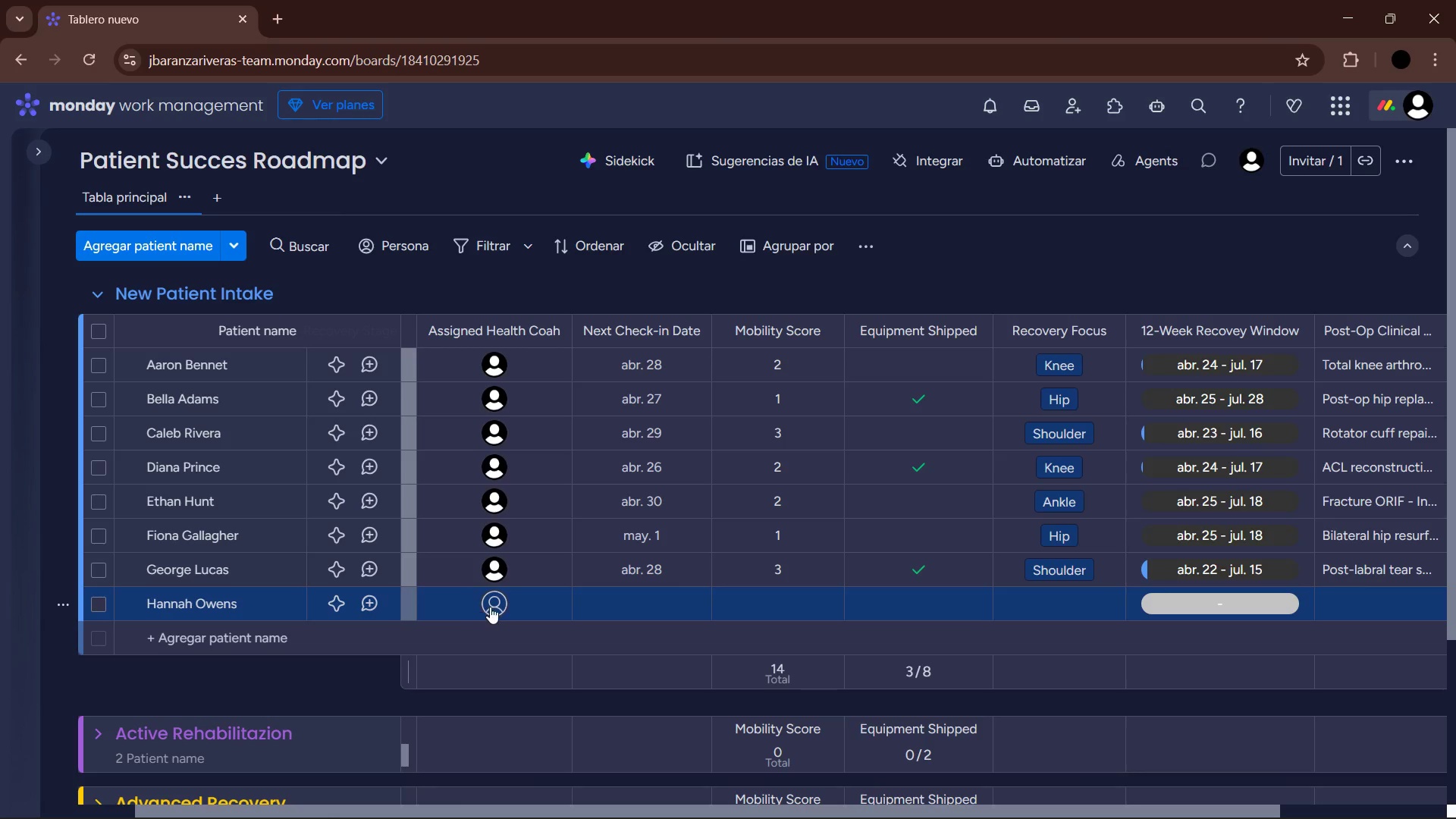 
left_click([488, 607])
 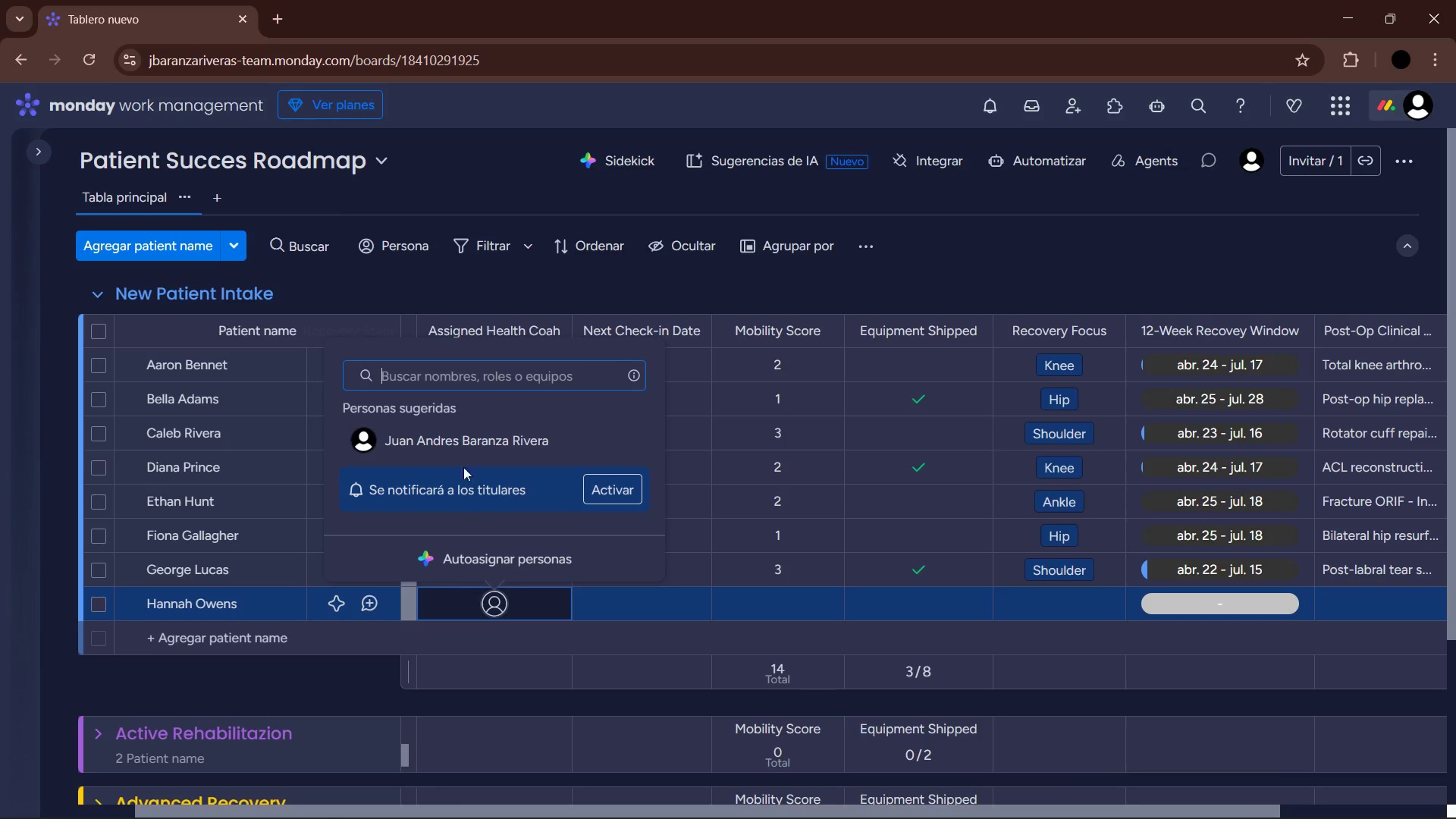 
left_click([462, 447])
 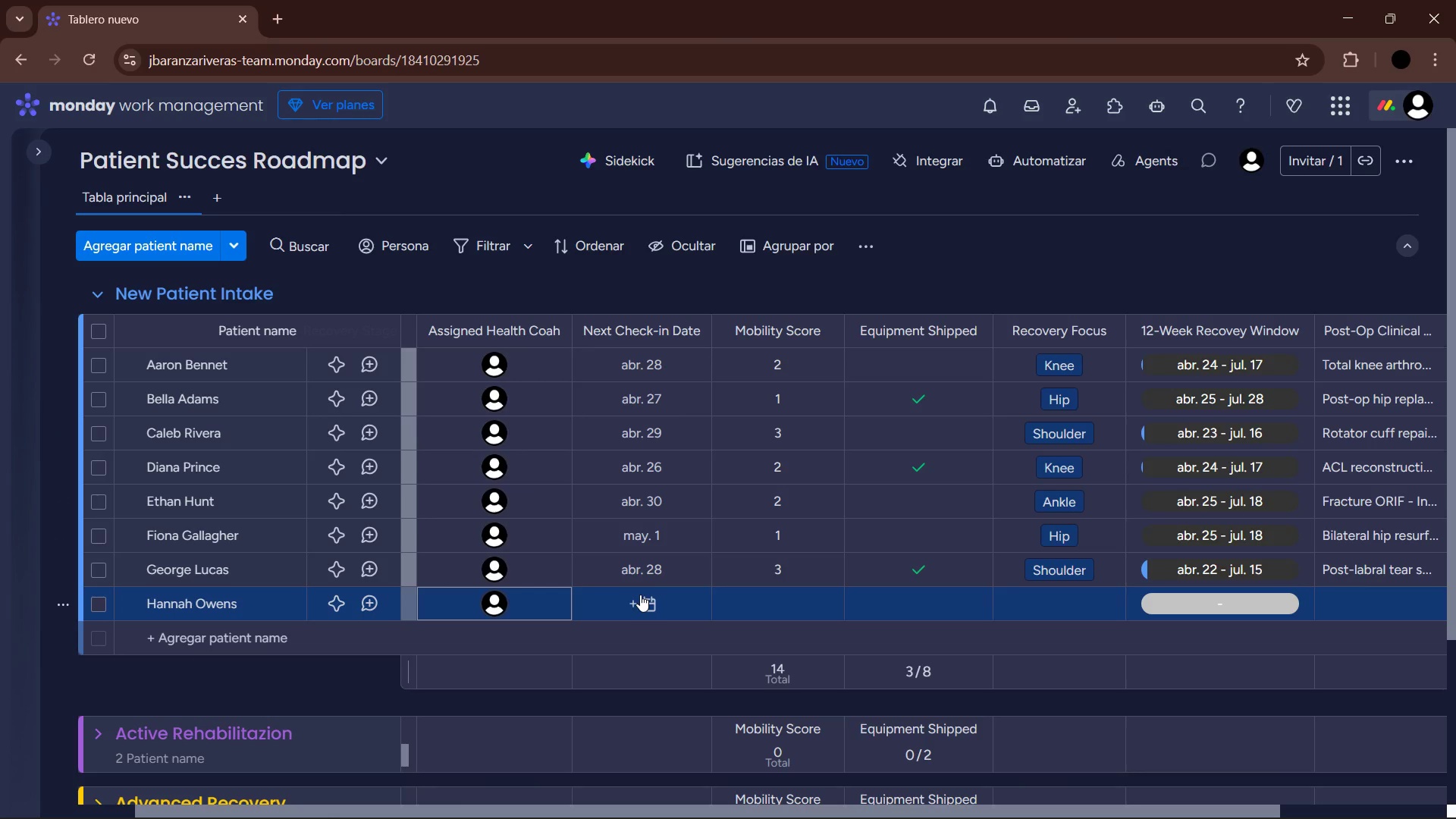 
wait(5.45)
 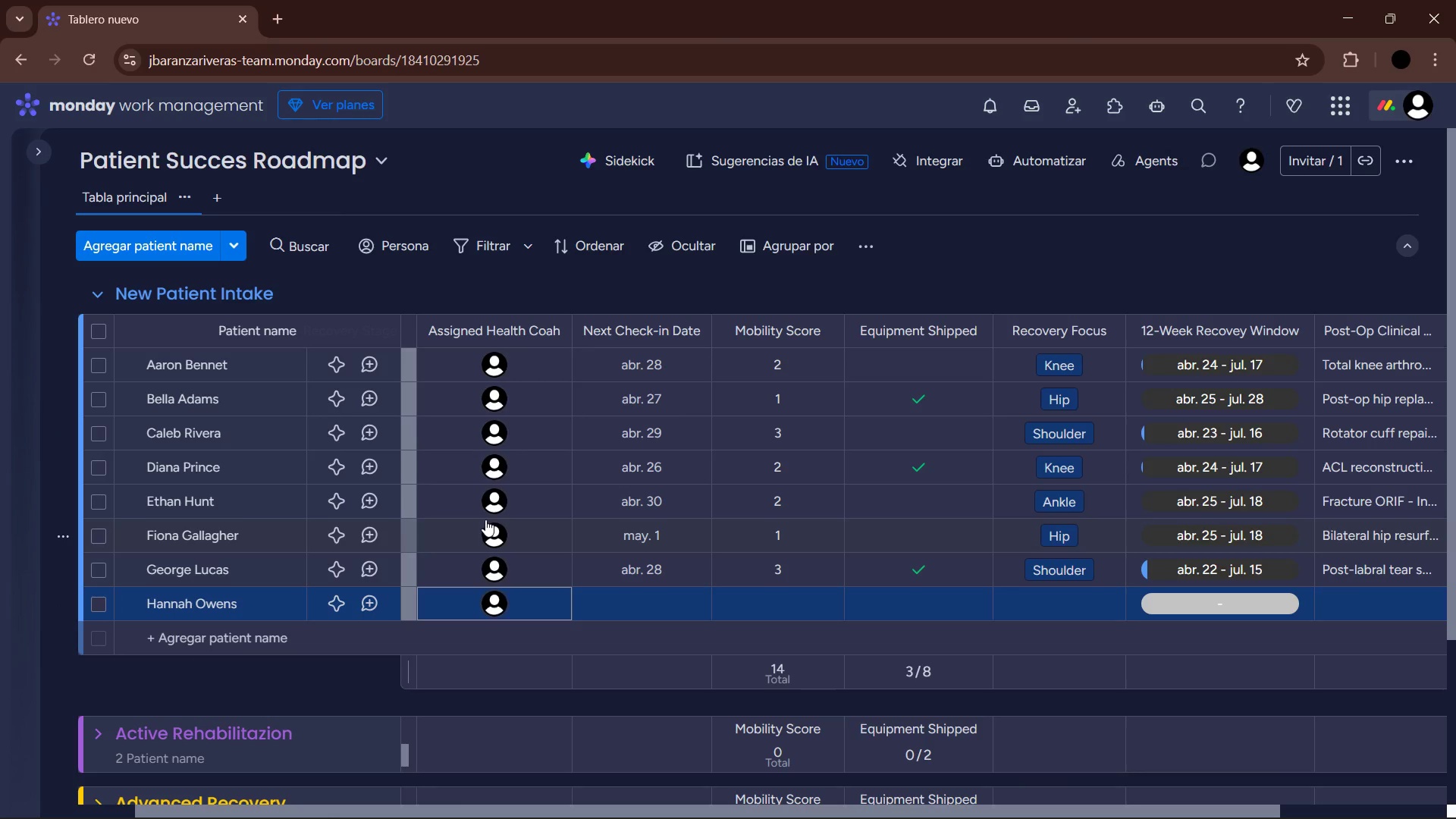 
left_click([640, 595])
 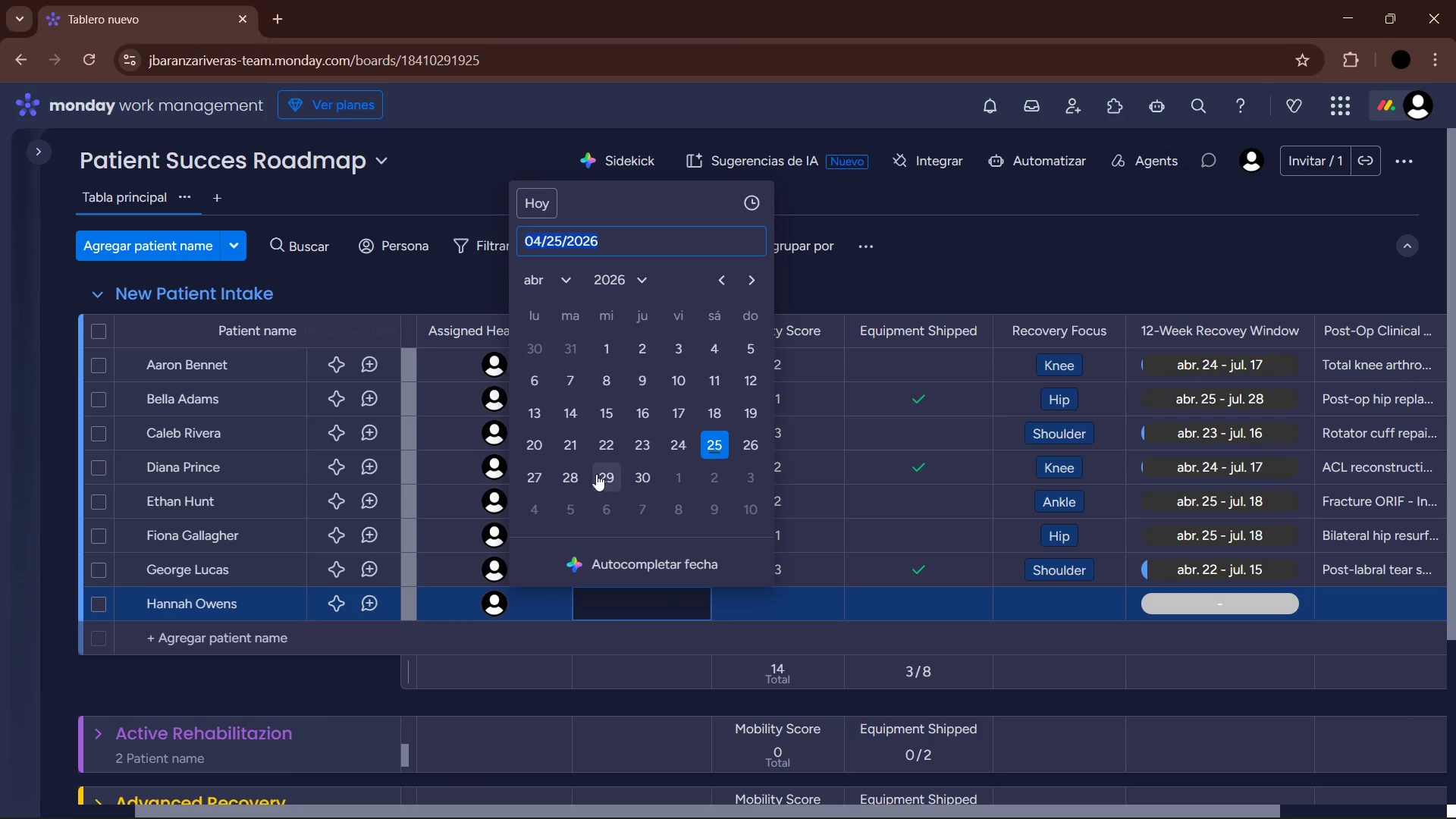 
left_click([542, 475])
 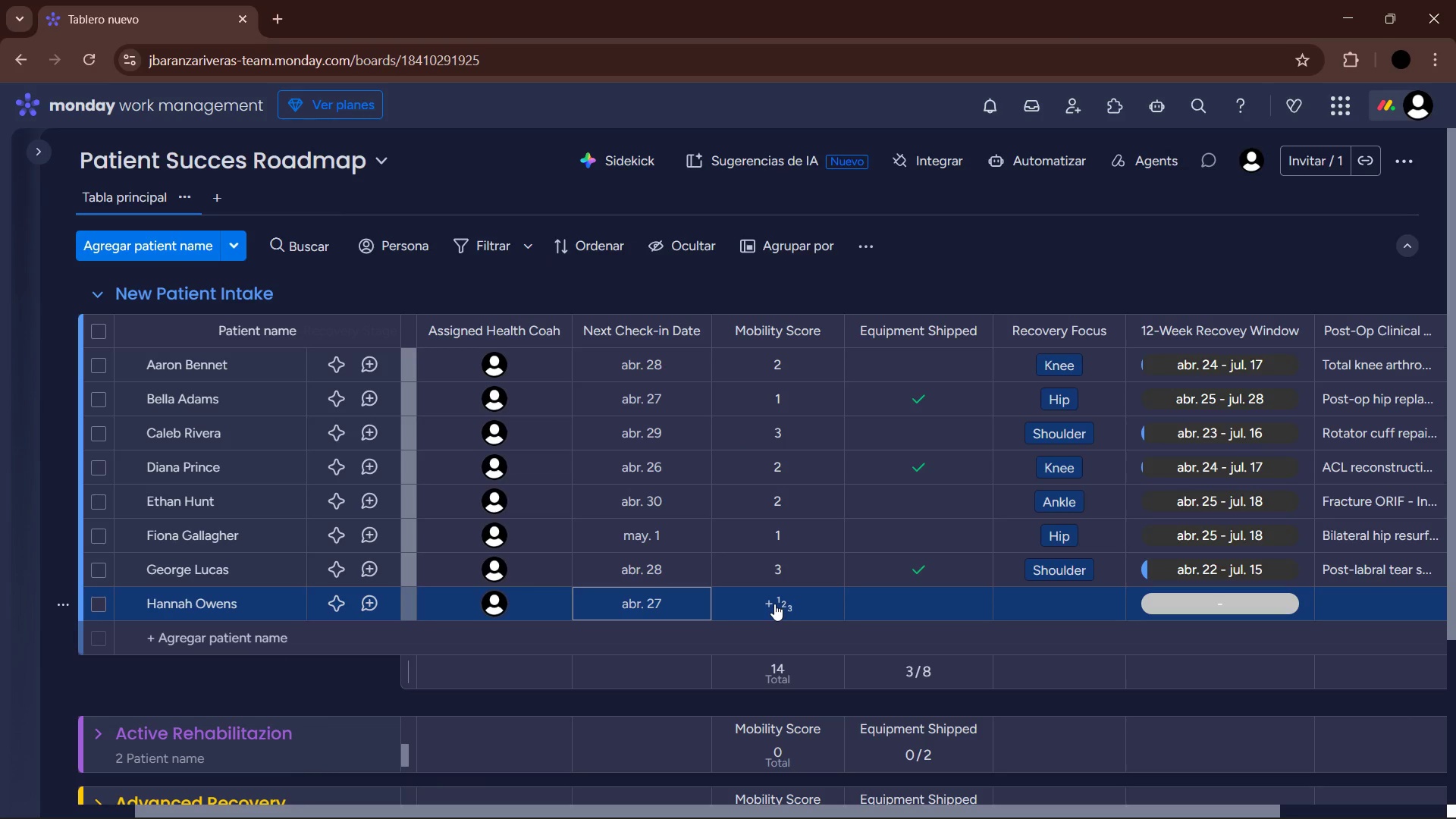 
left_click([774, 604])
 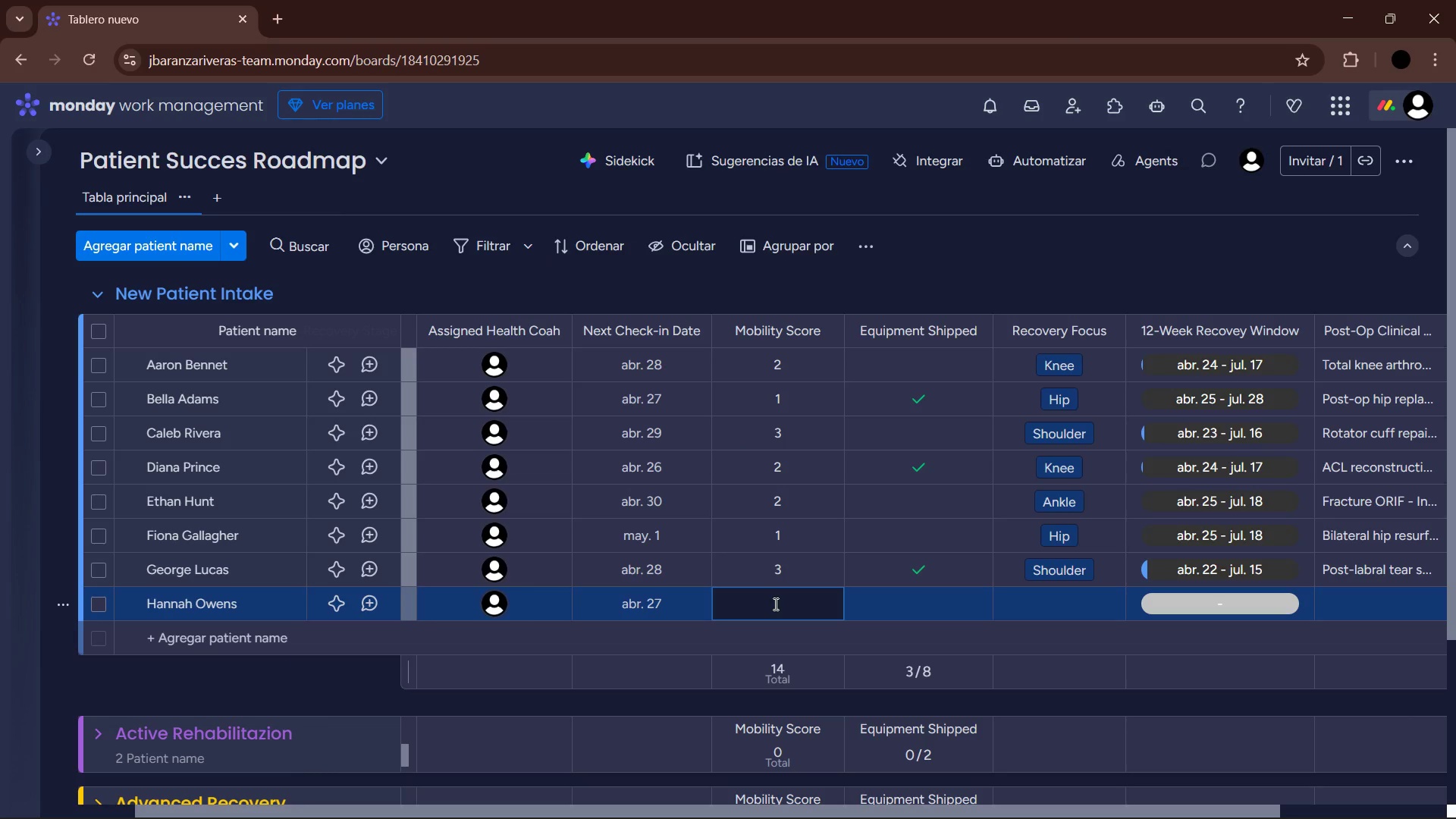 
key(Numpad2)
 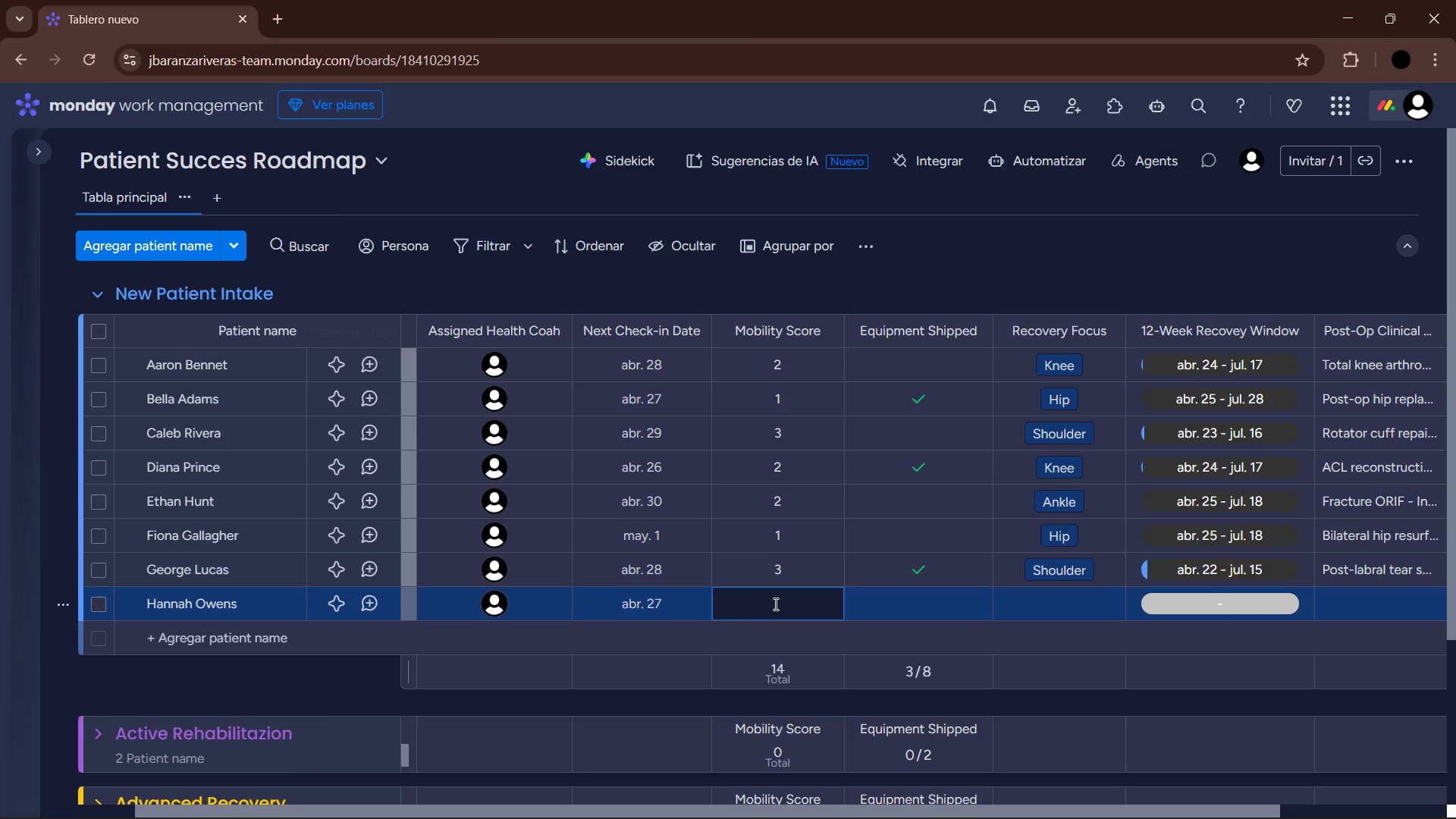 
key(NumpadEnter)
 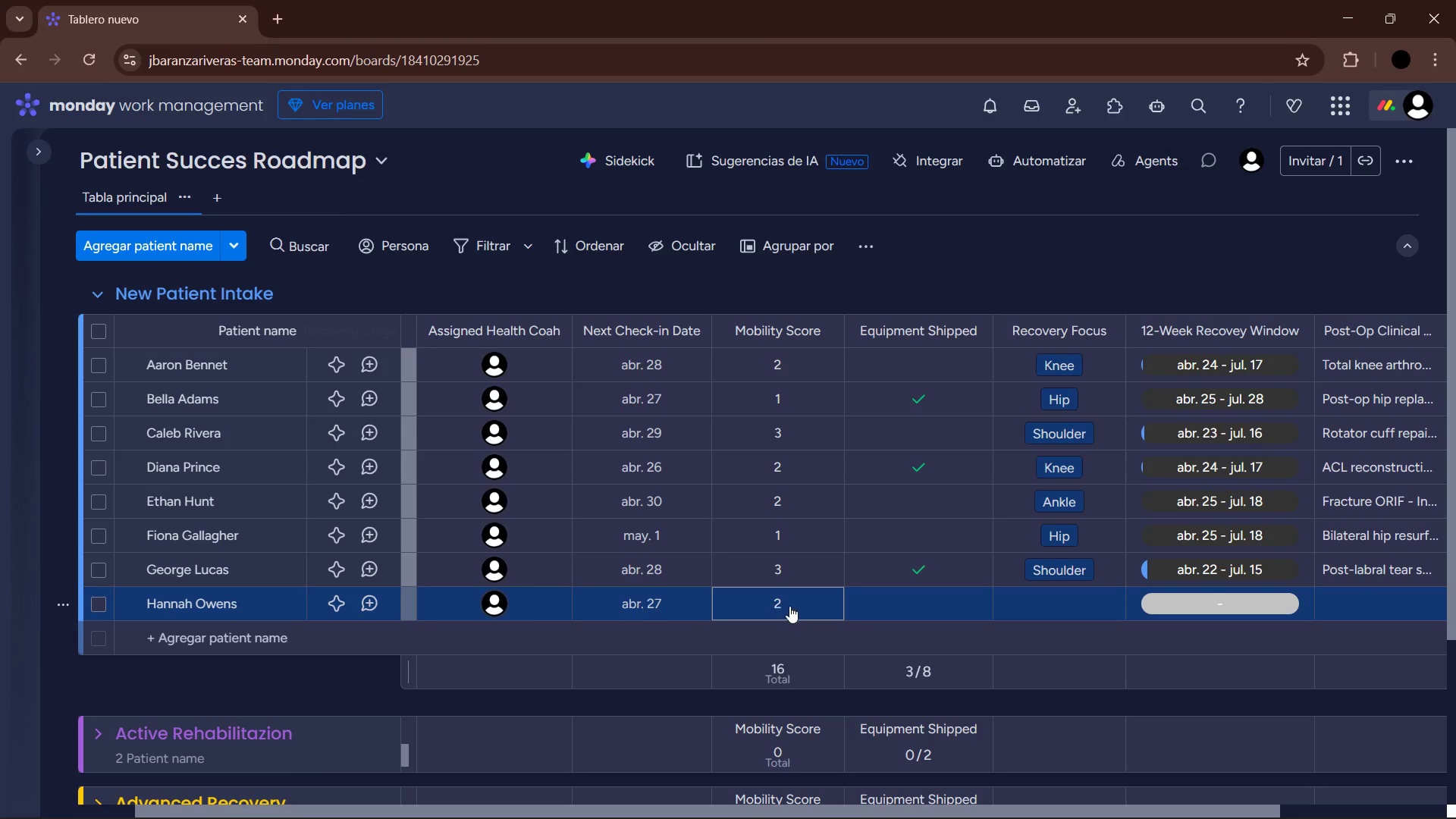 
left_click([929, 604])
 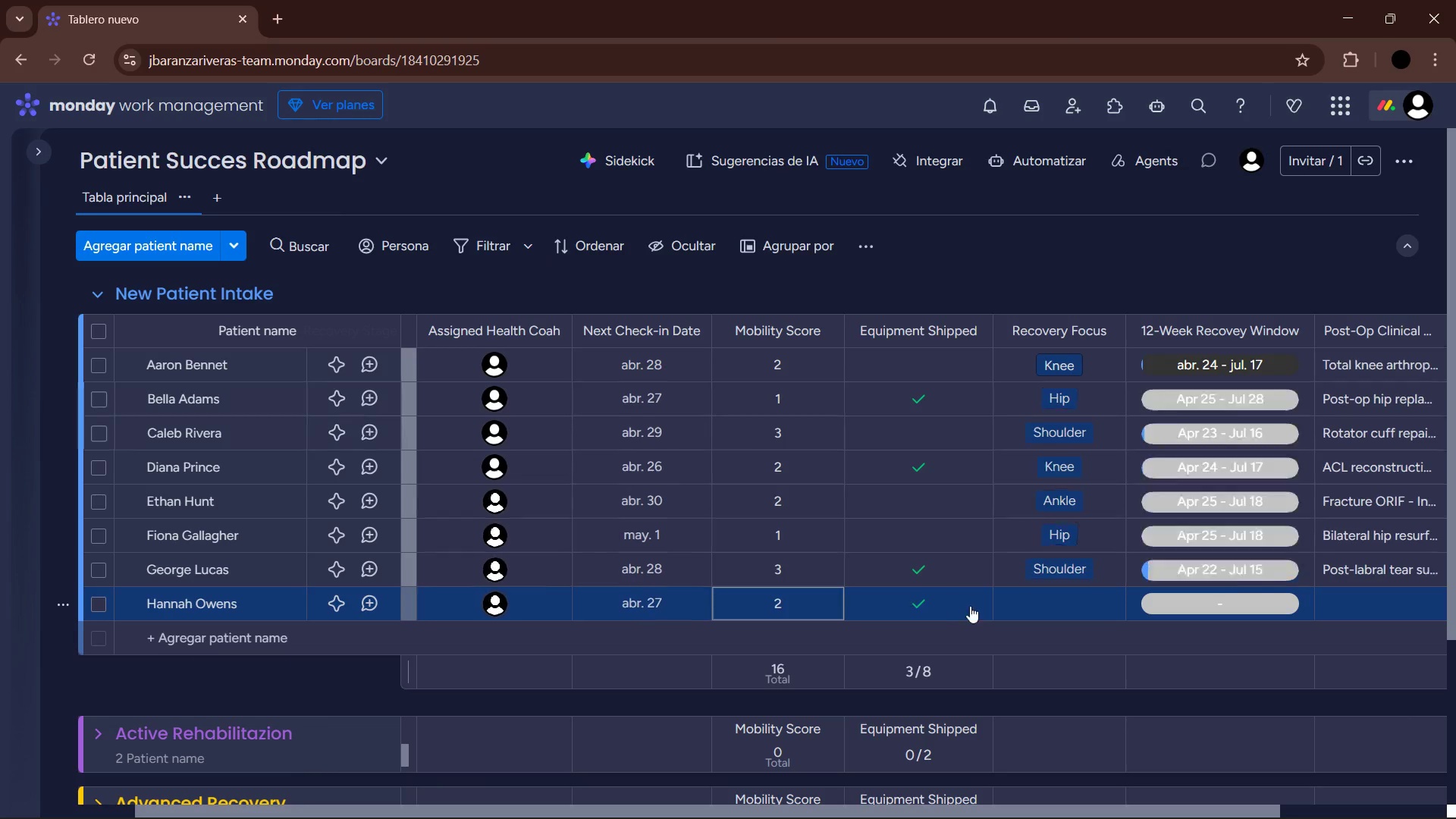 
mouse_move([1081, 593])
 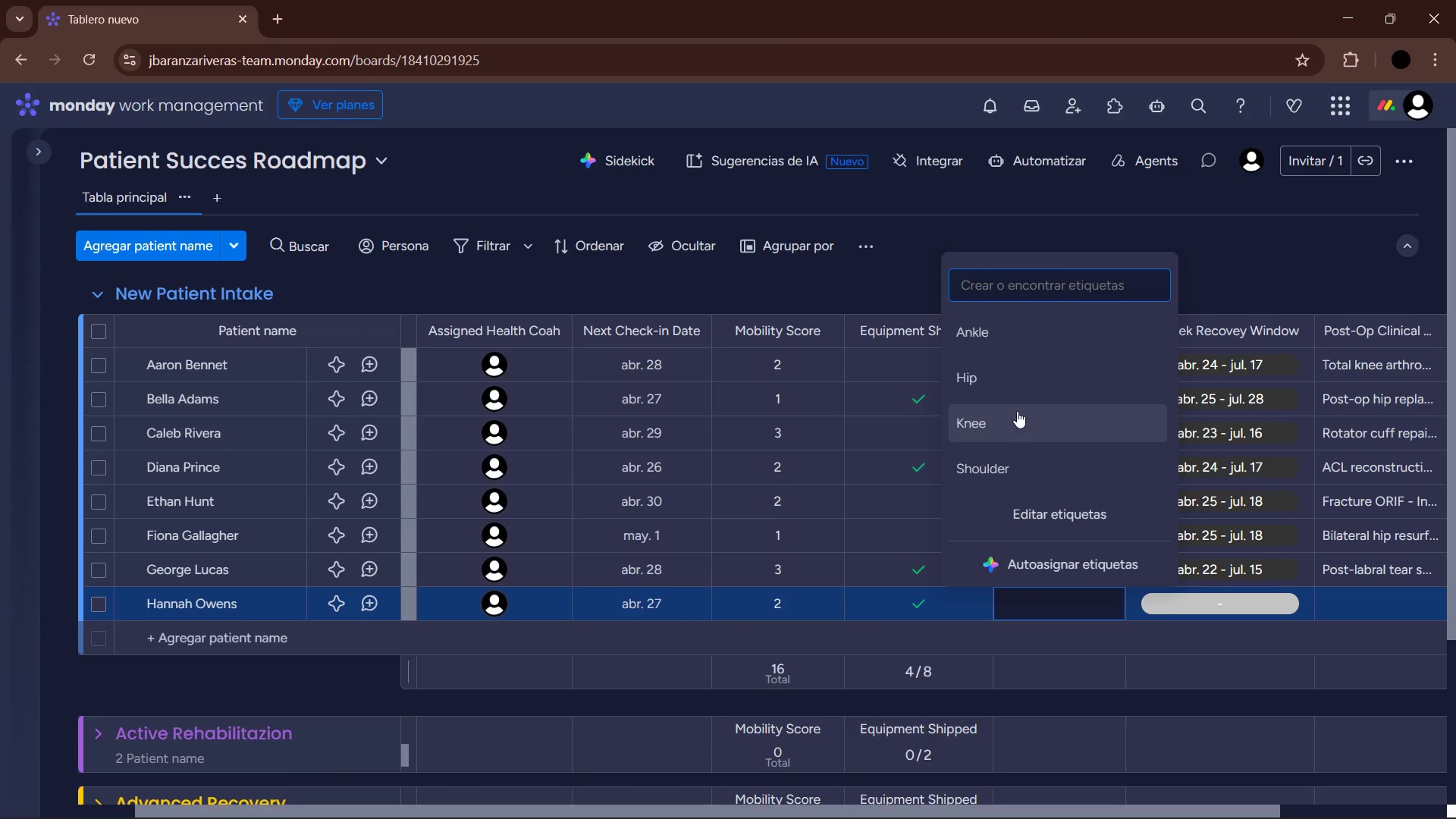 
left_click([1018, 423])
 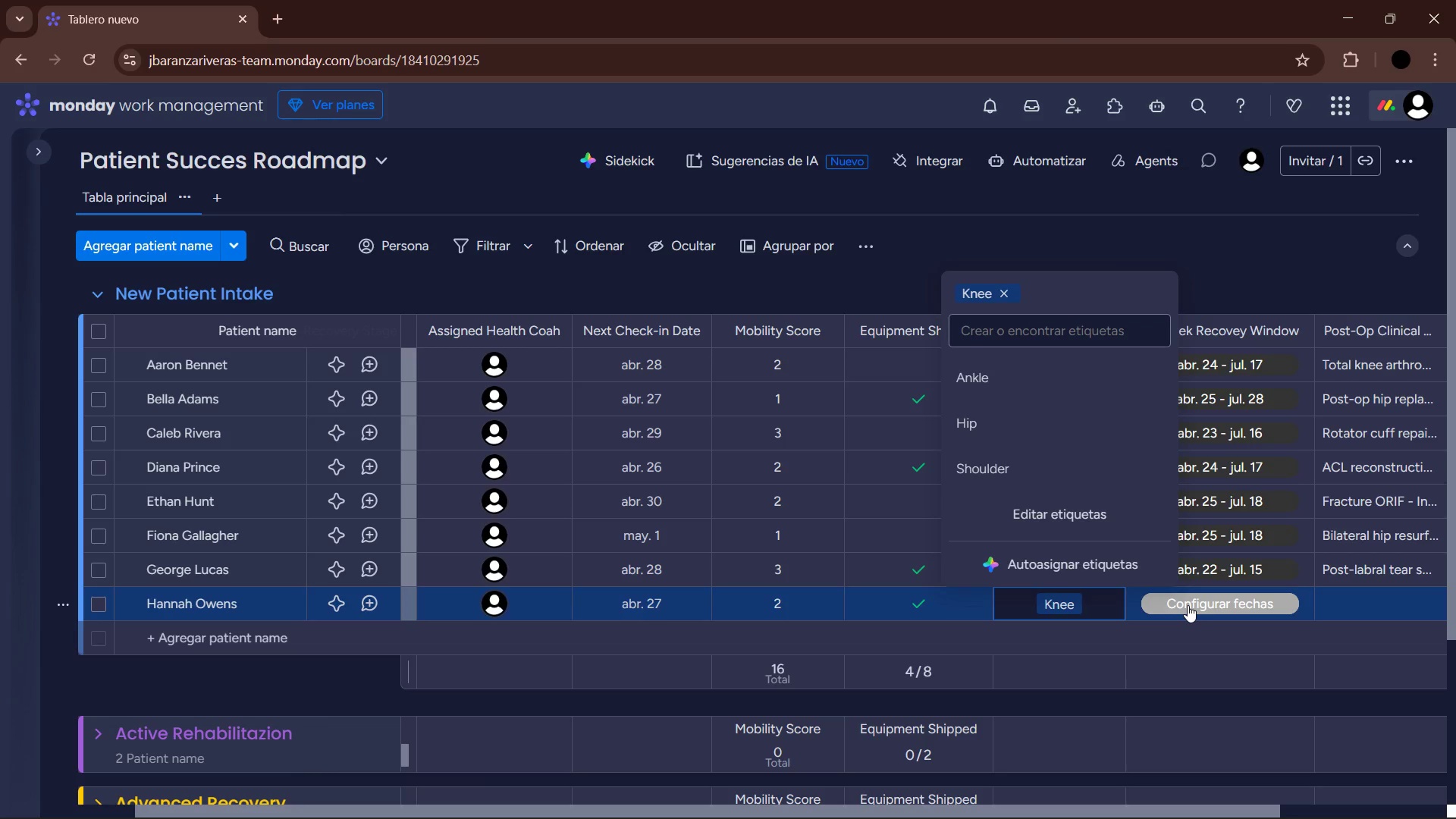 
left_click([1188, 605])
 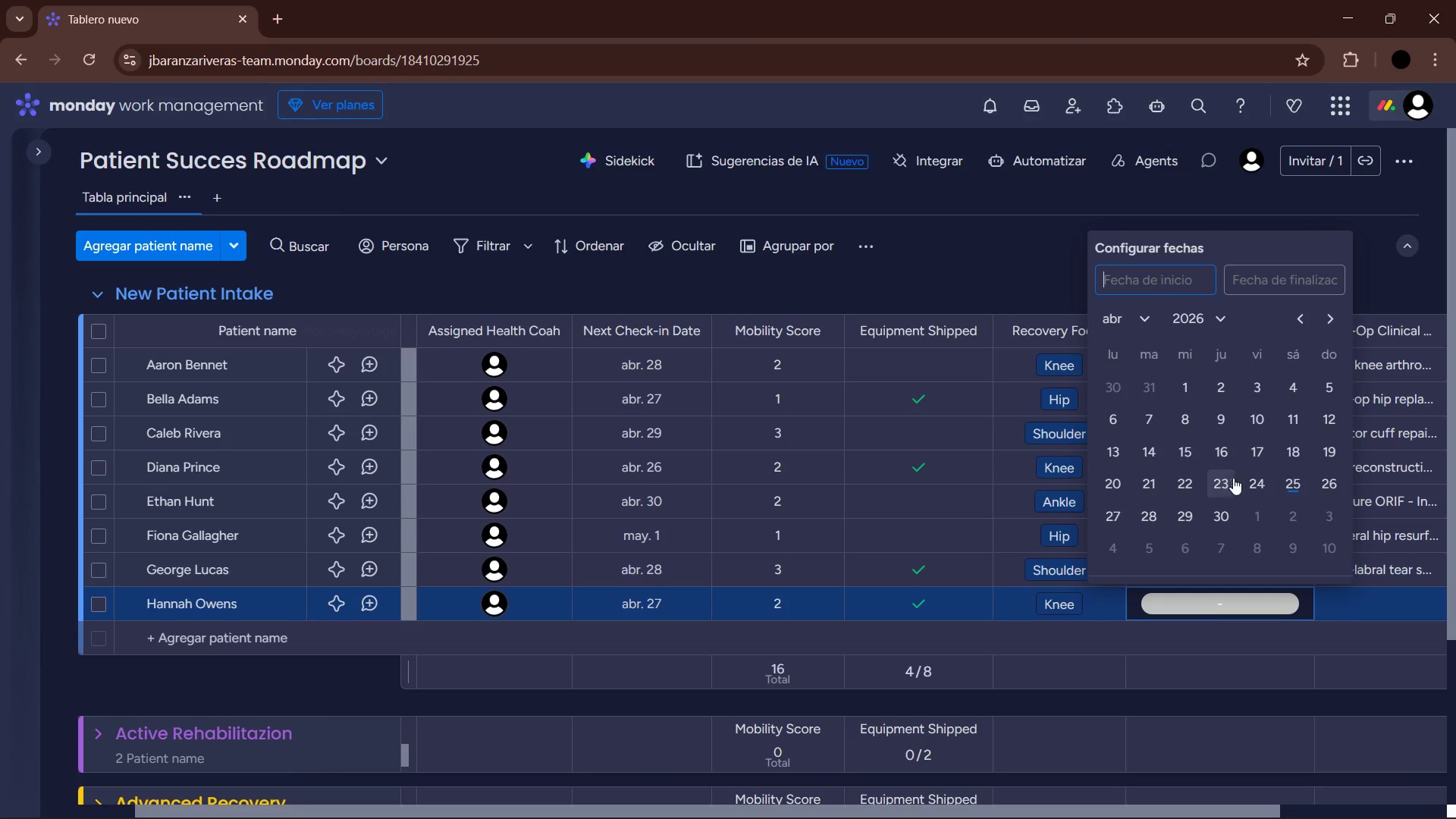 
left_click([1260, 488])
 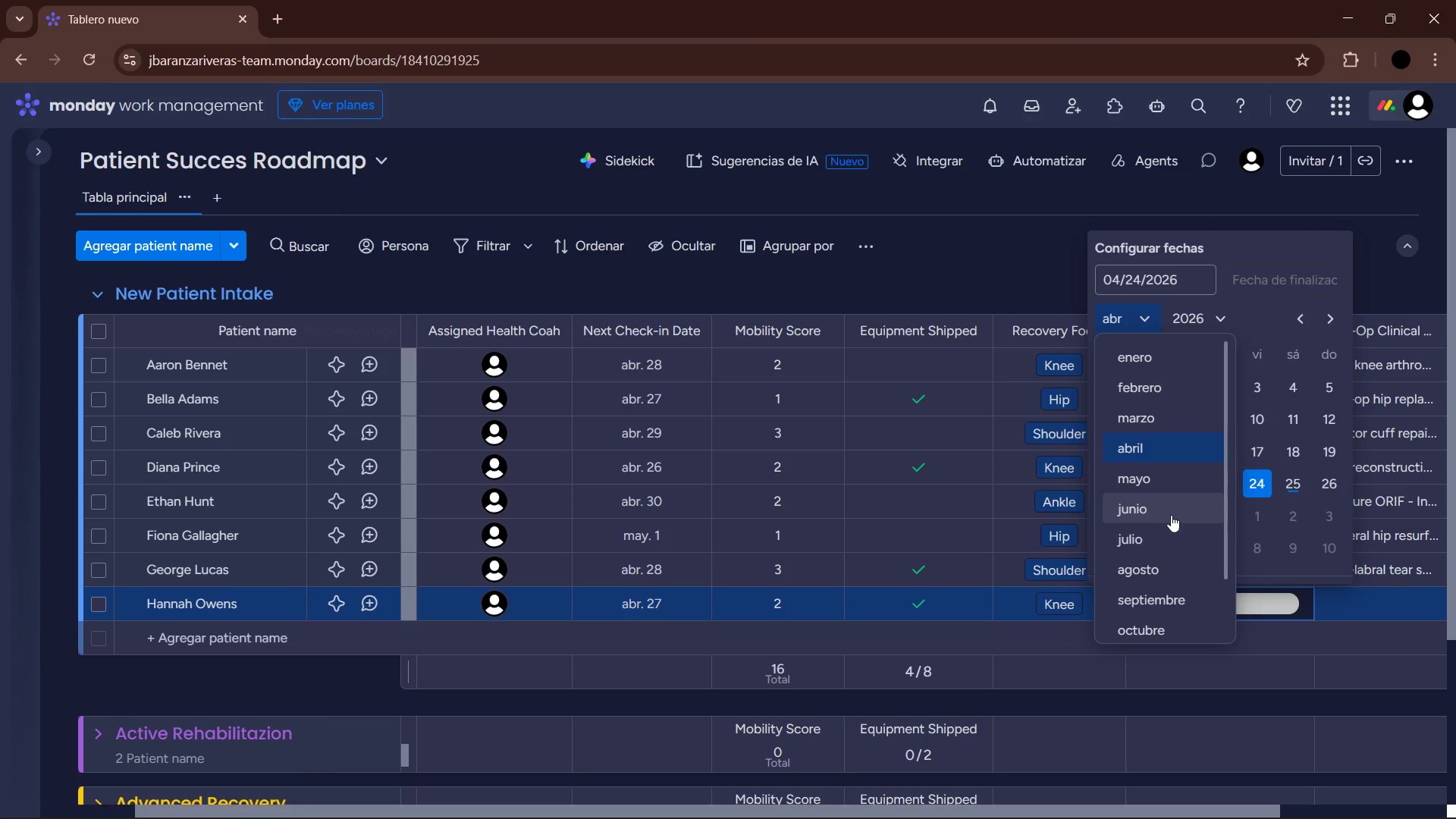 
left_click([1169, 533])
 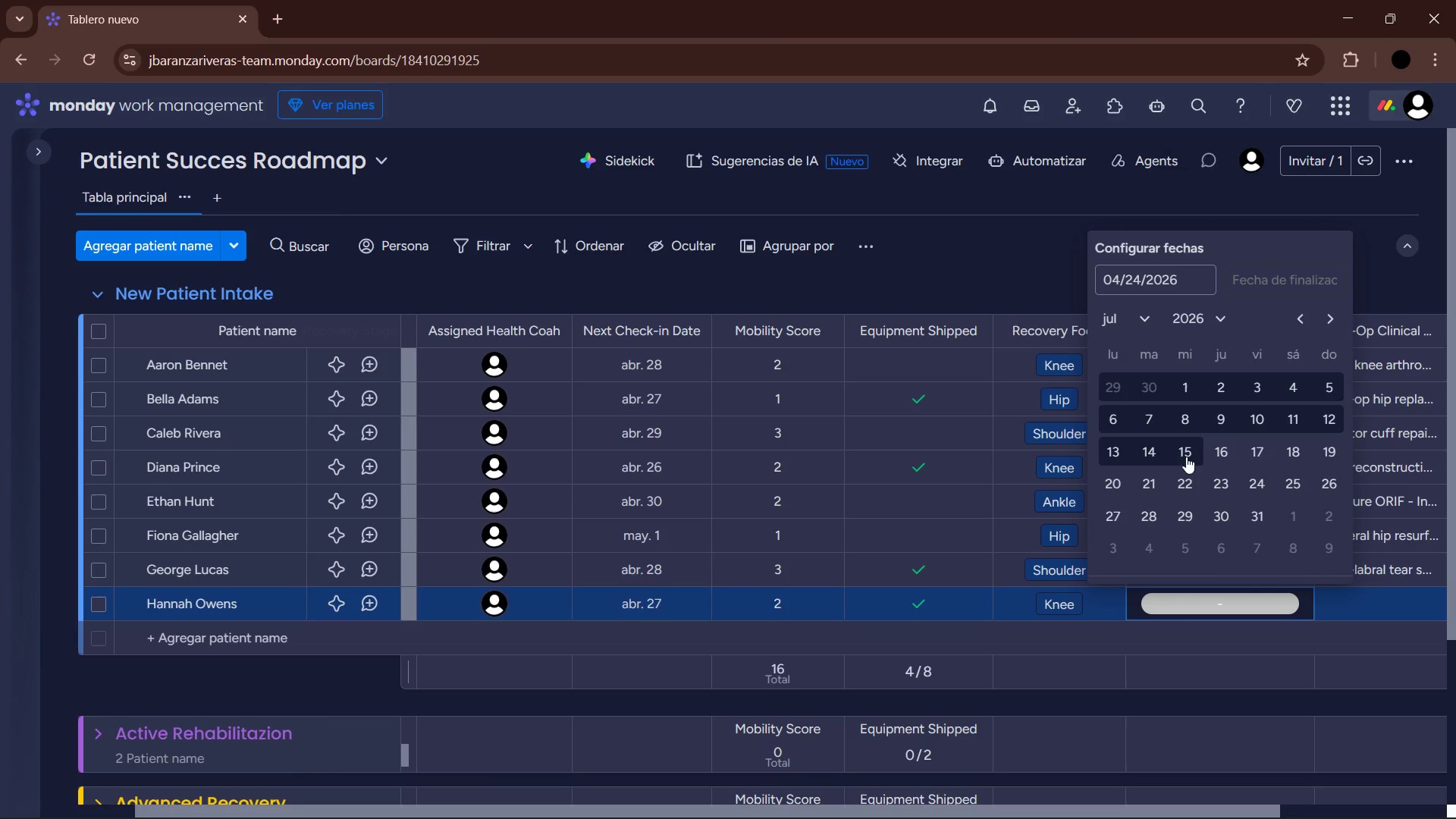 
left_click([1247, 452])
 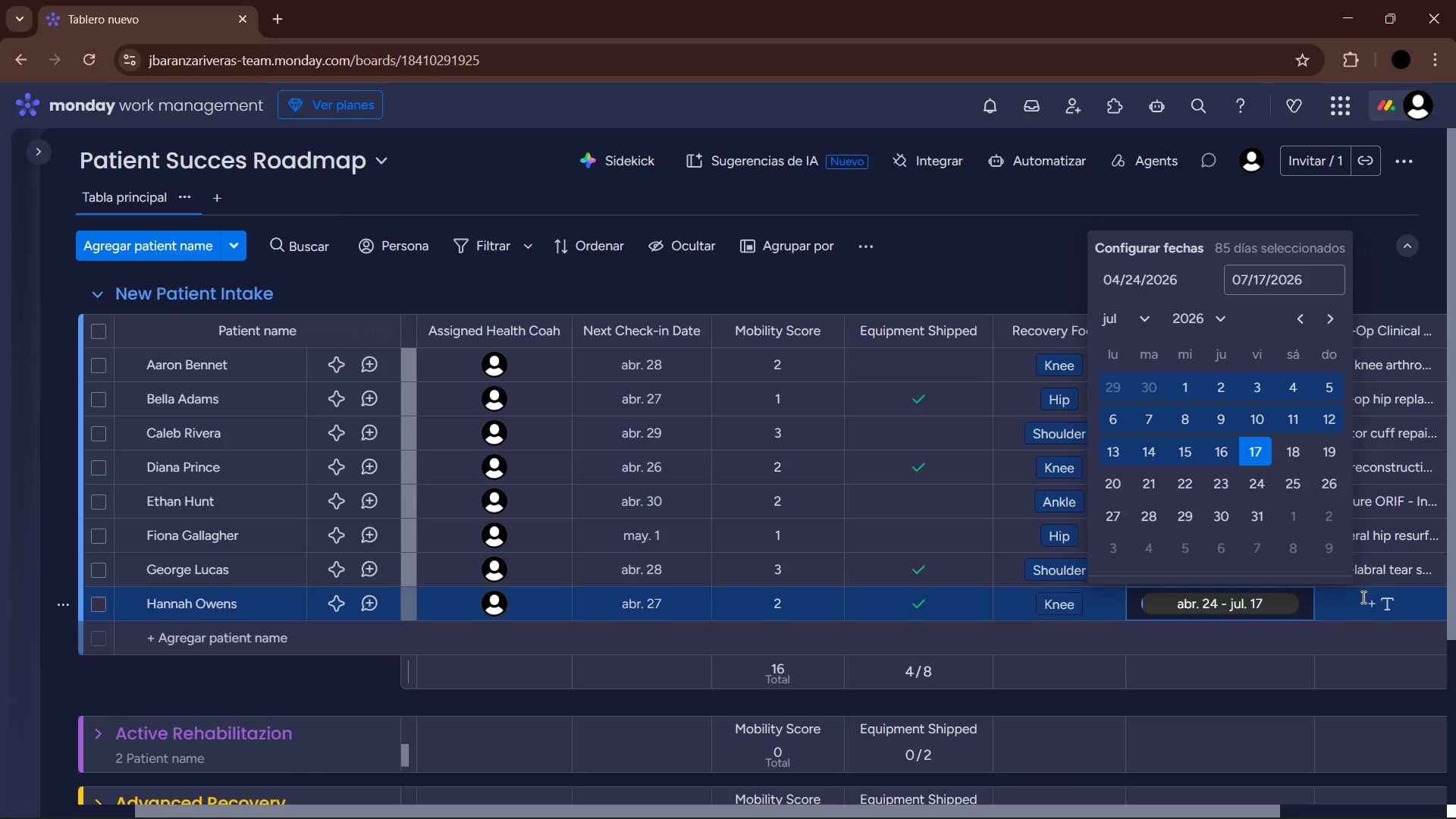 
left_click([1362, 597])
 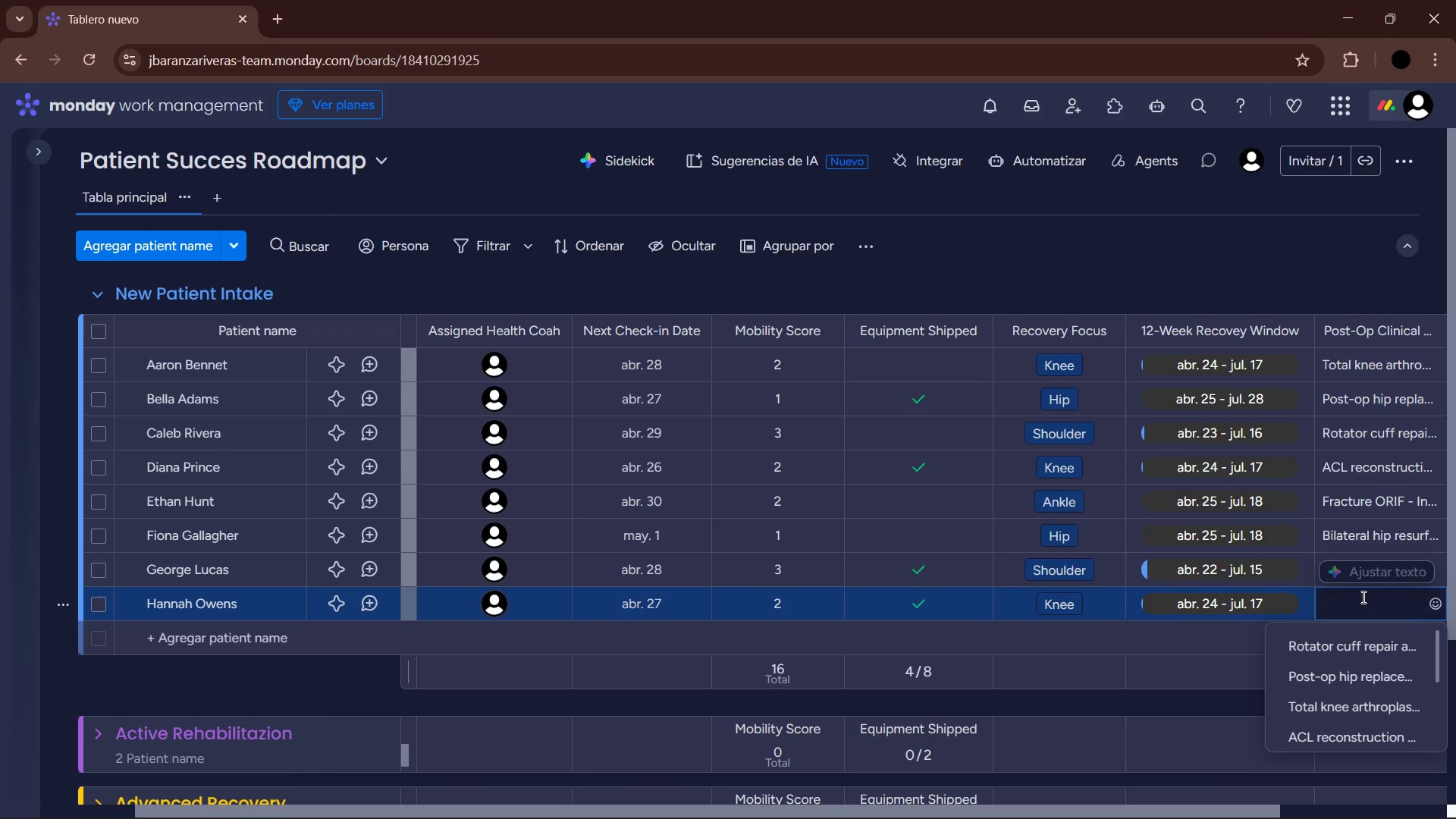 
type(Meniscus repair - initial consult)
 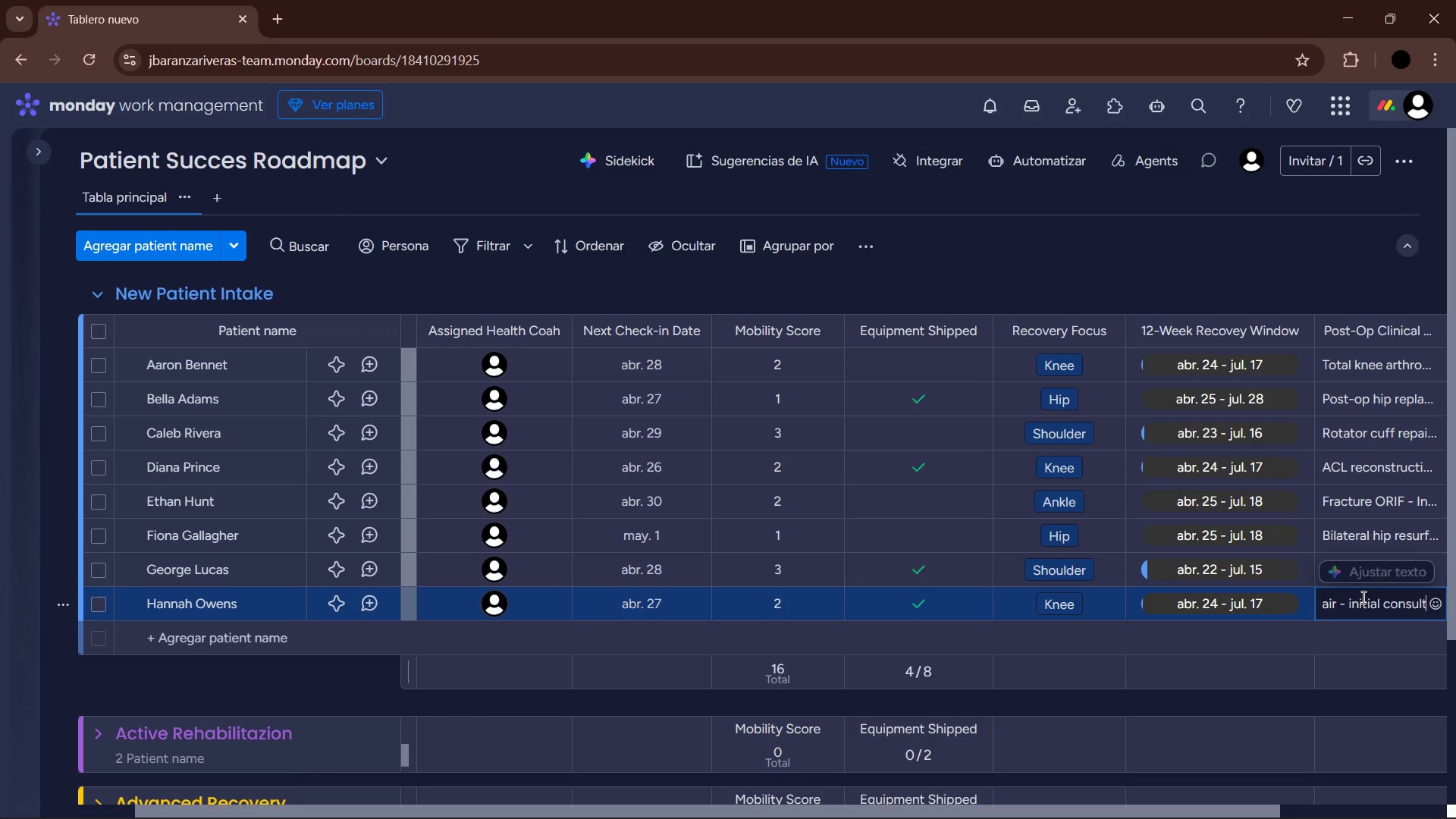 
key(Enter)
 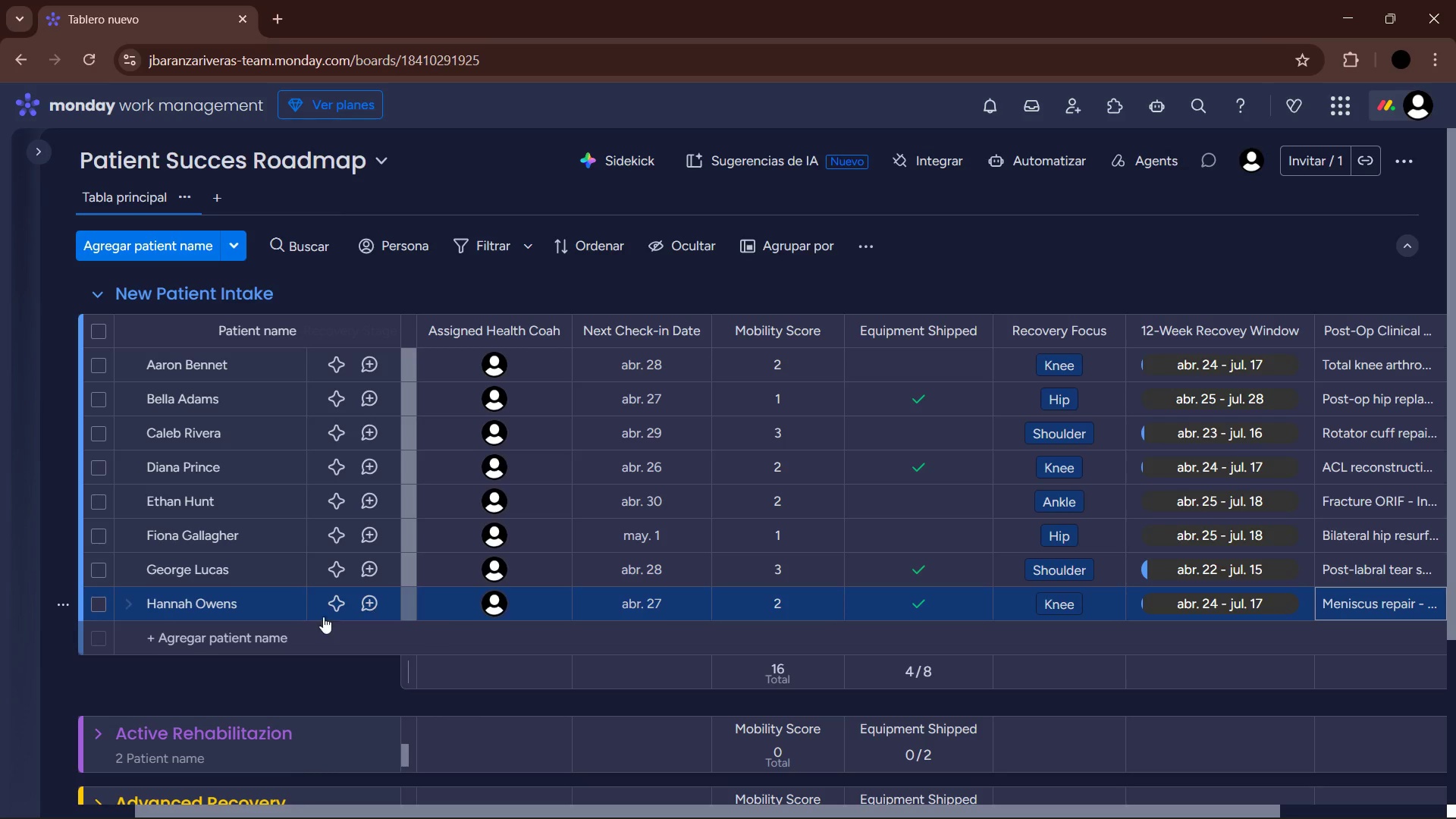 
left_click([277, 636])
 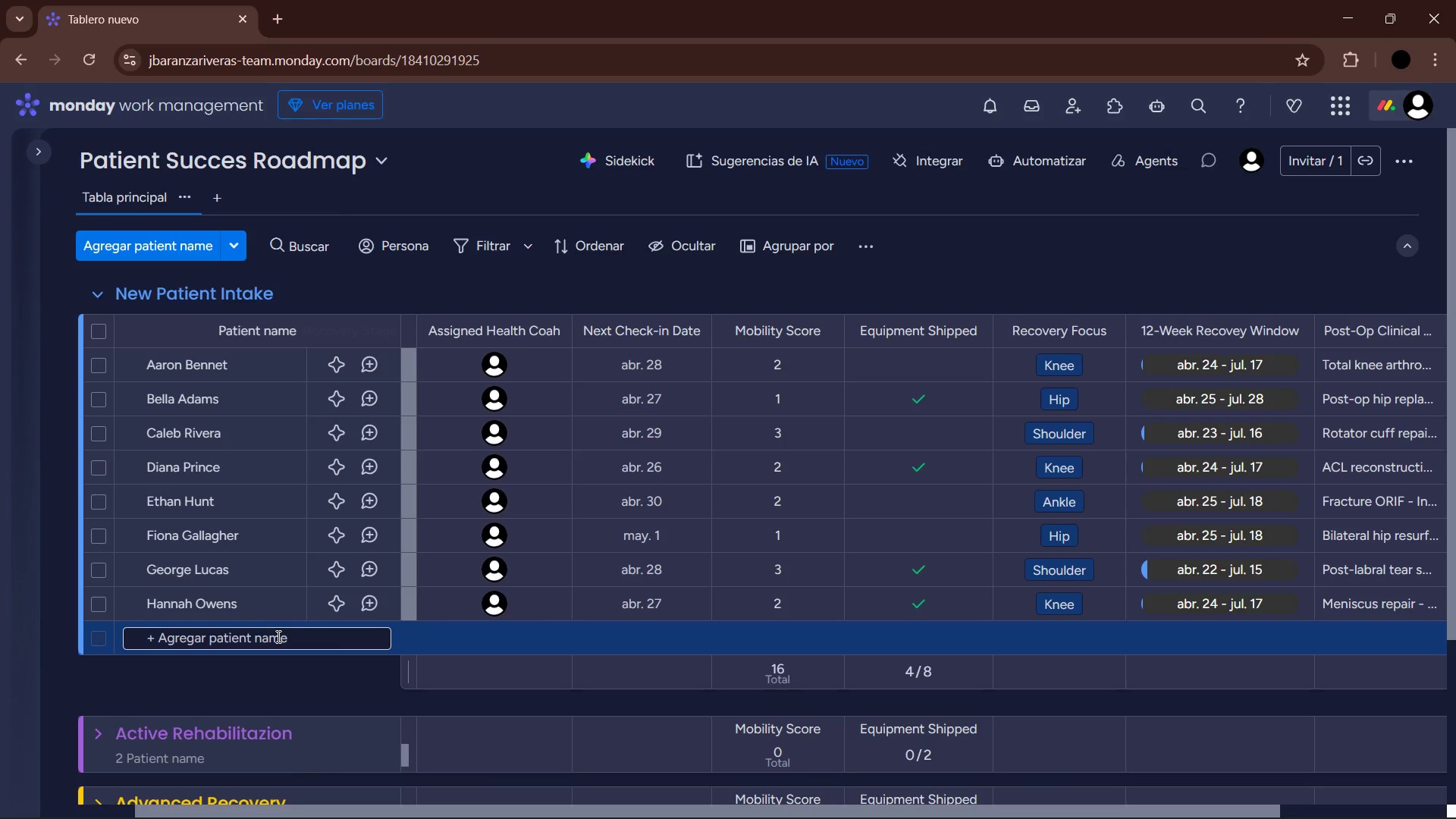 
wait(6.77)
 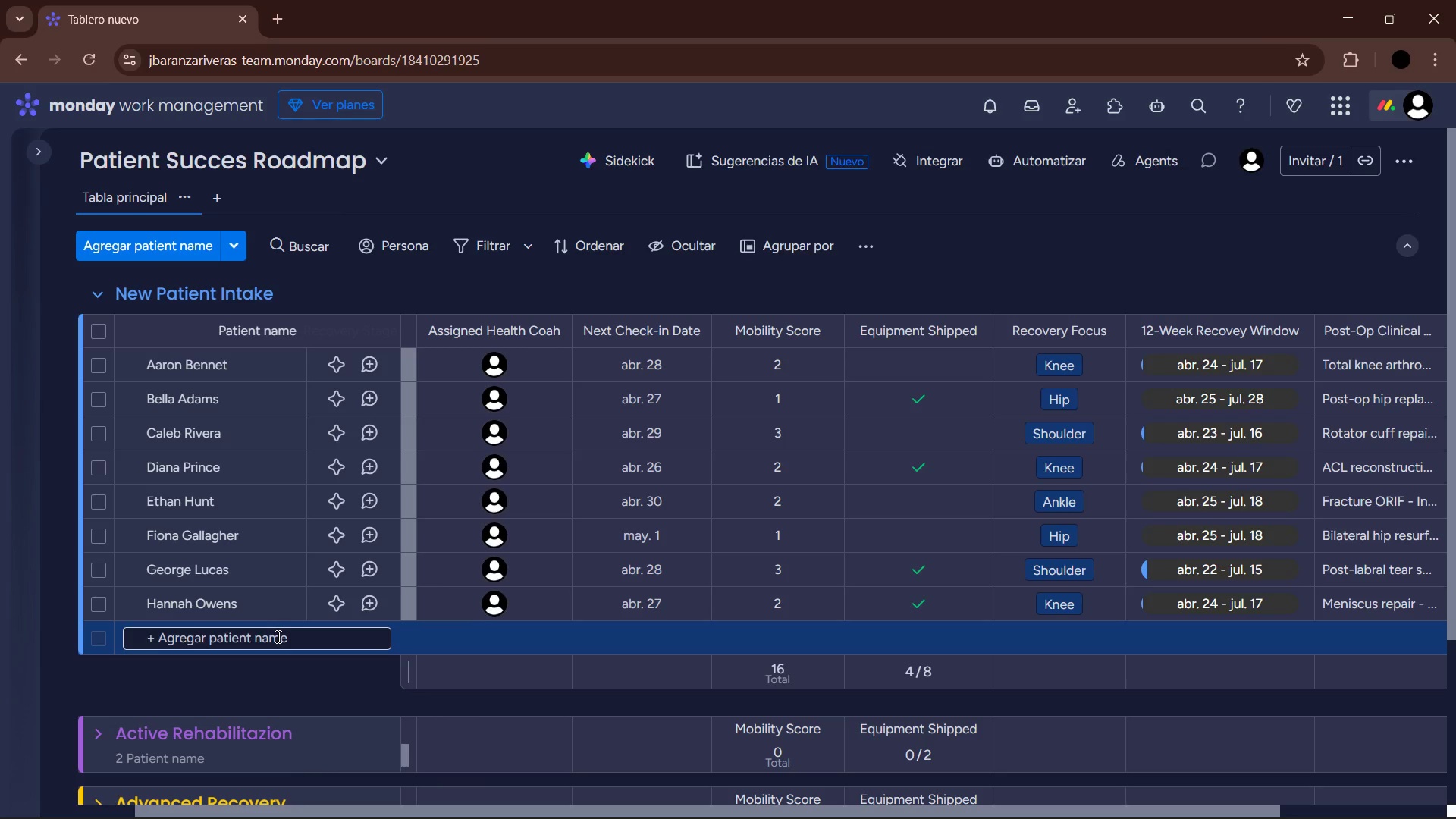 
type(a)
key(Backspace)
type(Ian Wright)
 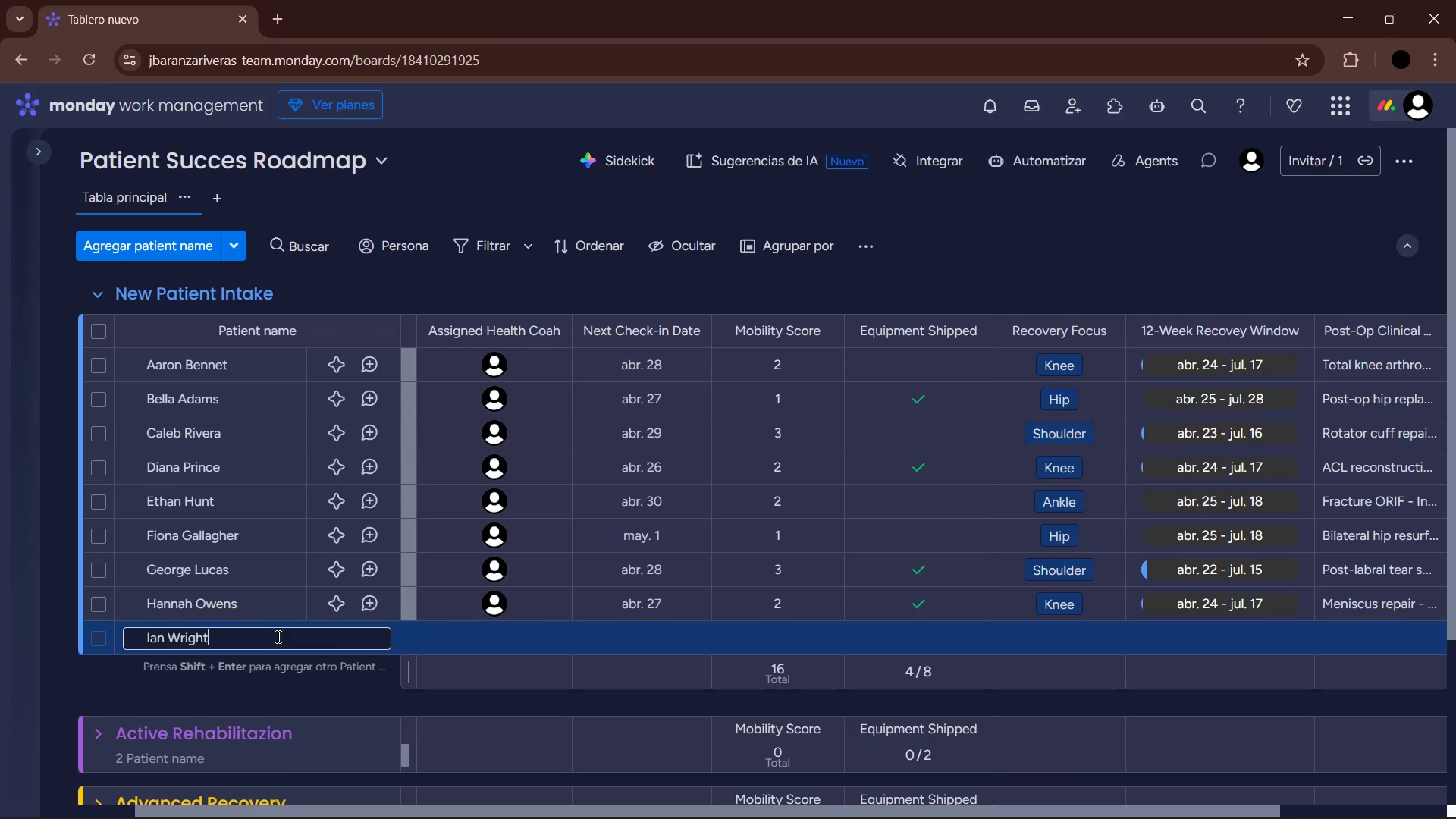 
key(Enter)
 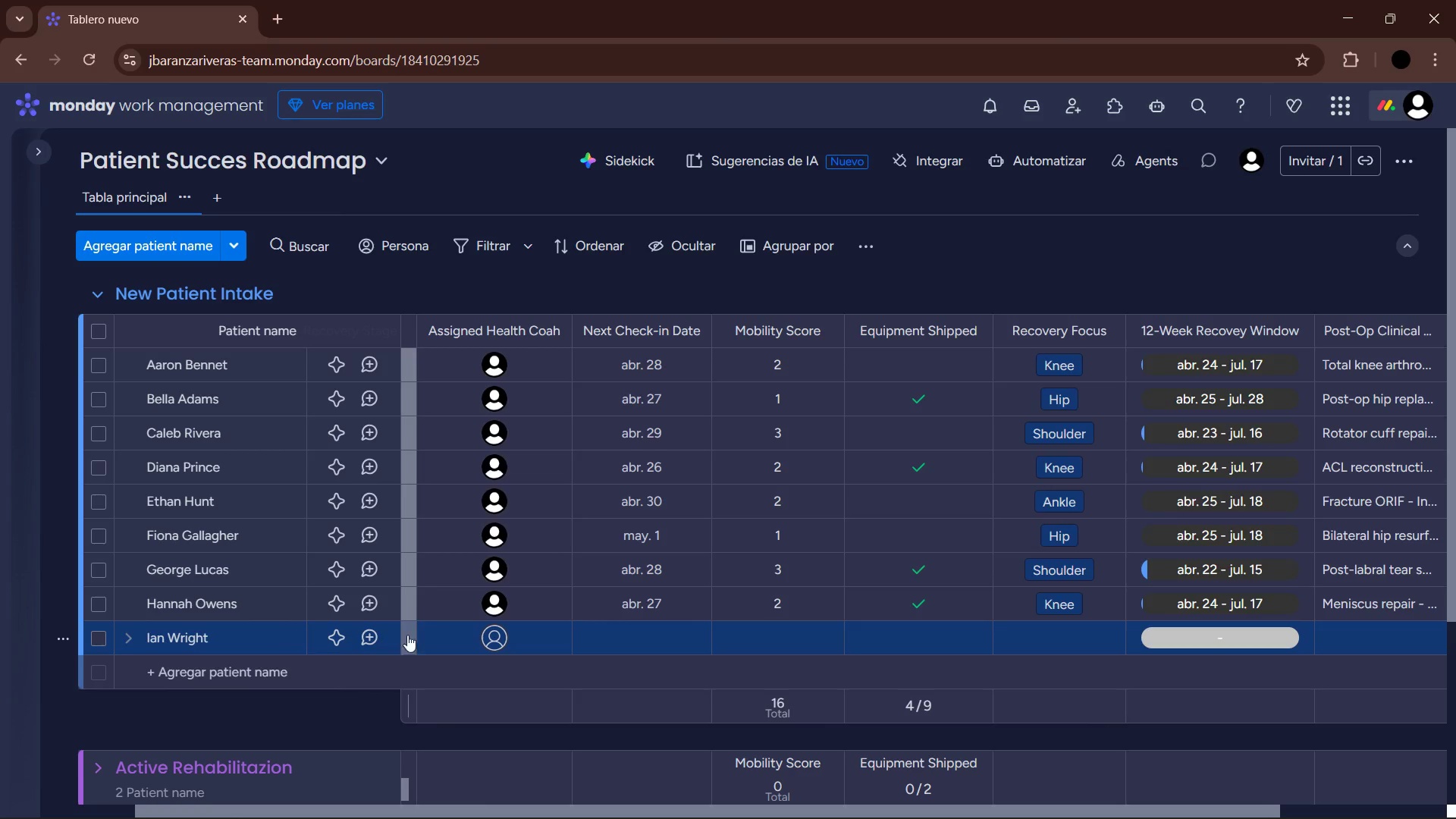 
left_click([477, 632])
 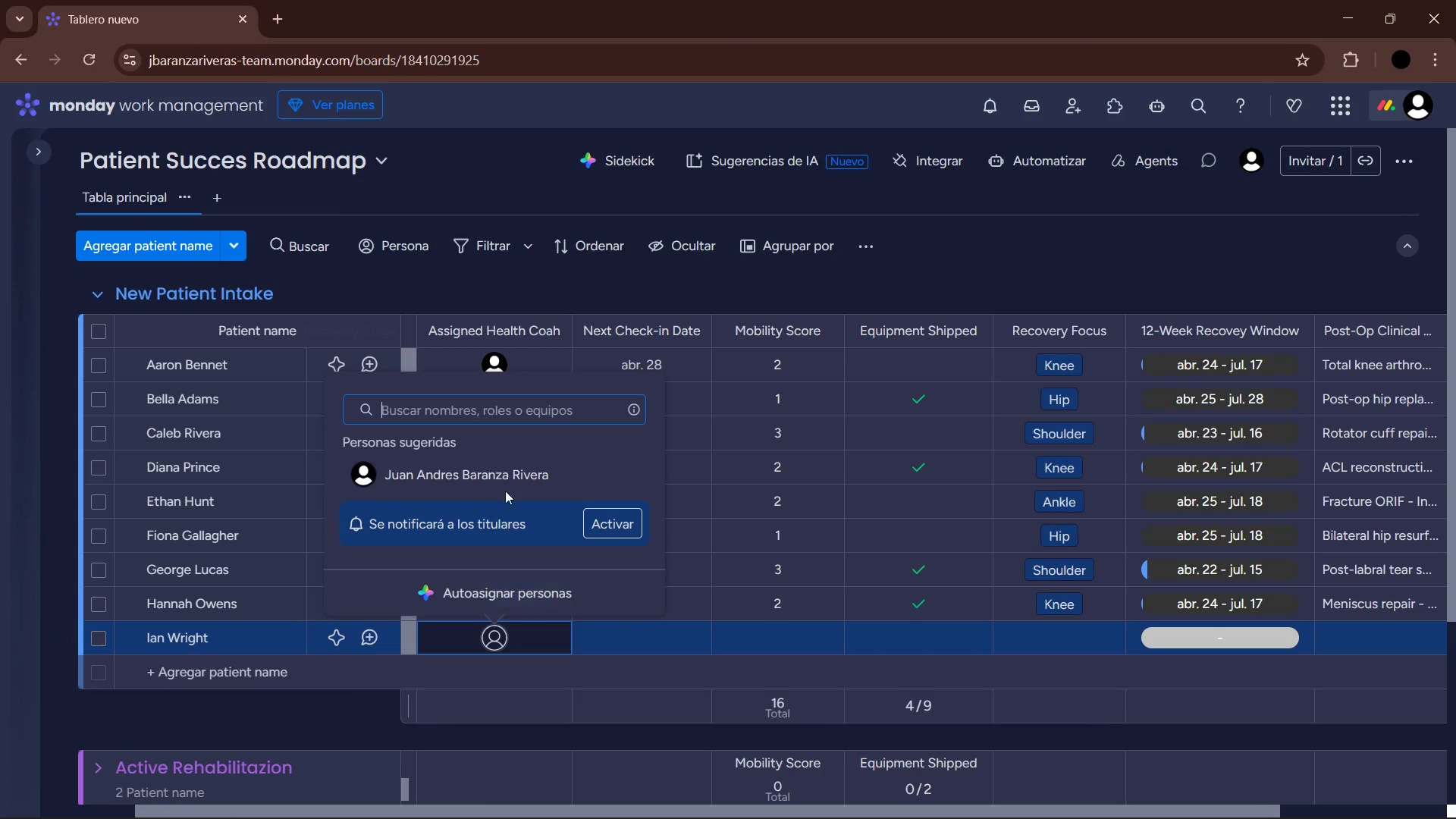 
left_click([492, 469])
 